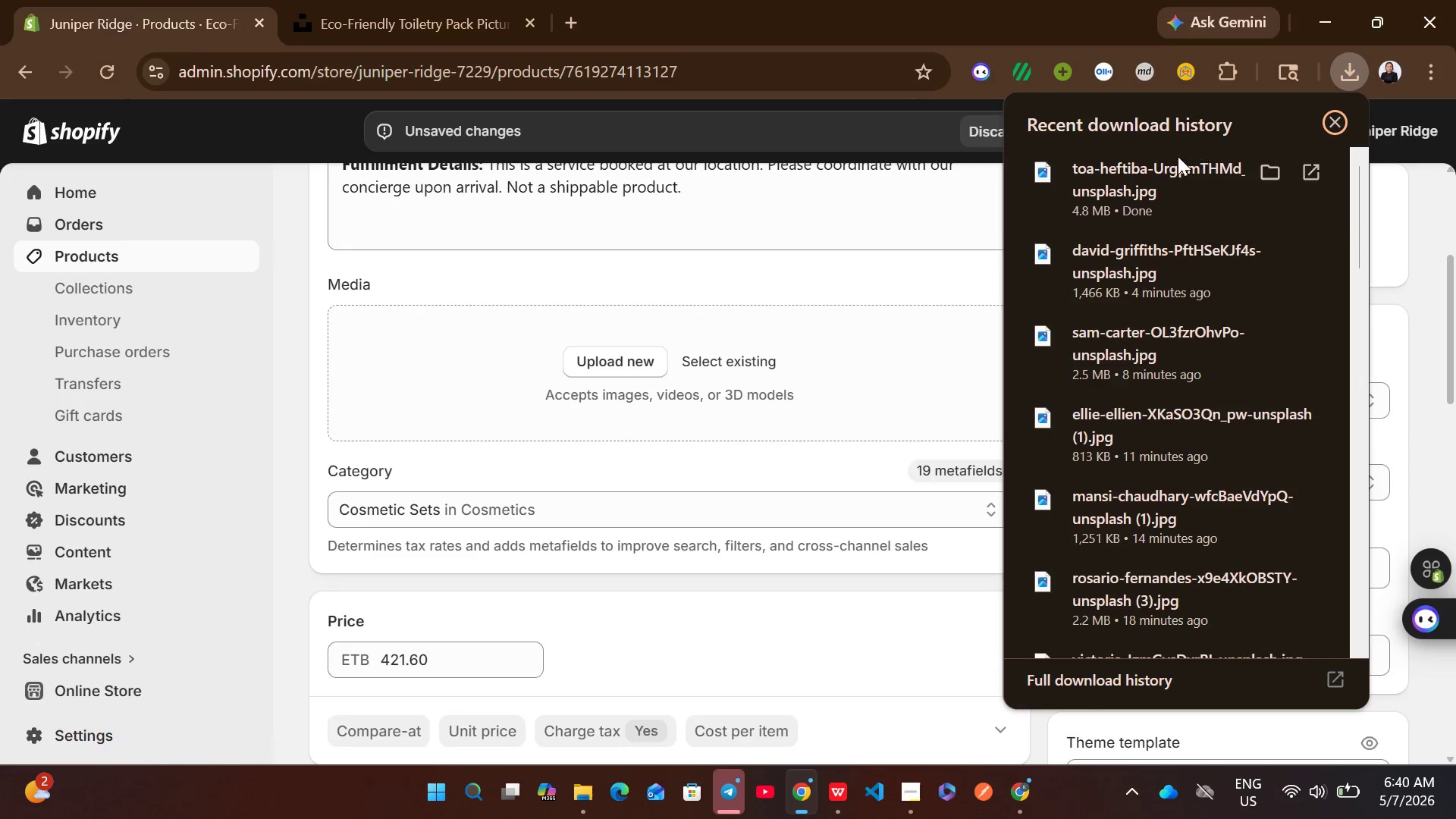 
left_click_drag(start_coordinate=[1159, 172], to_coordinate=[690, 670])
 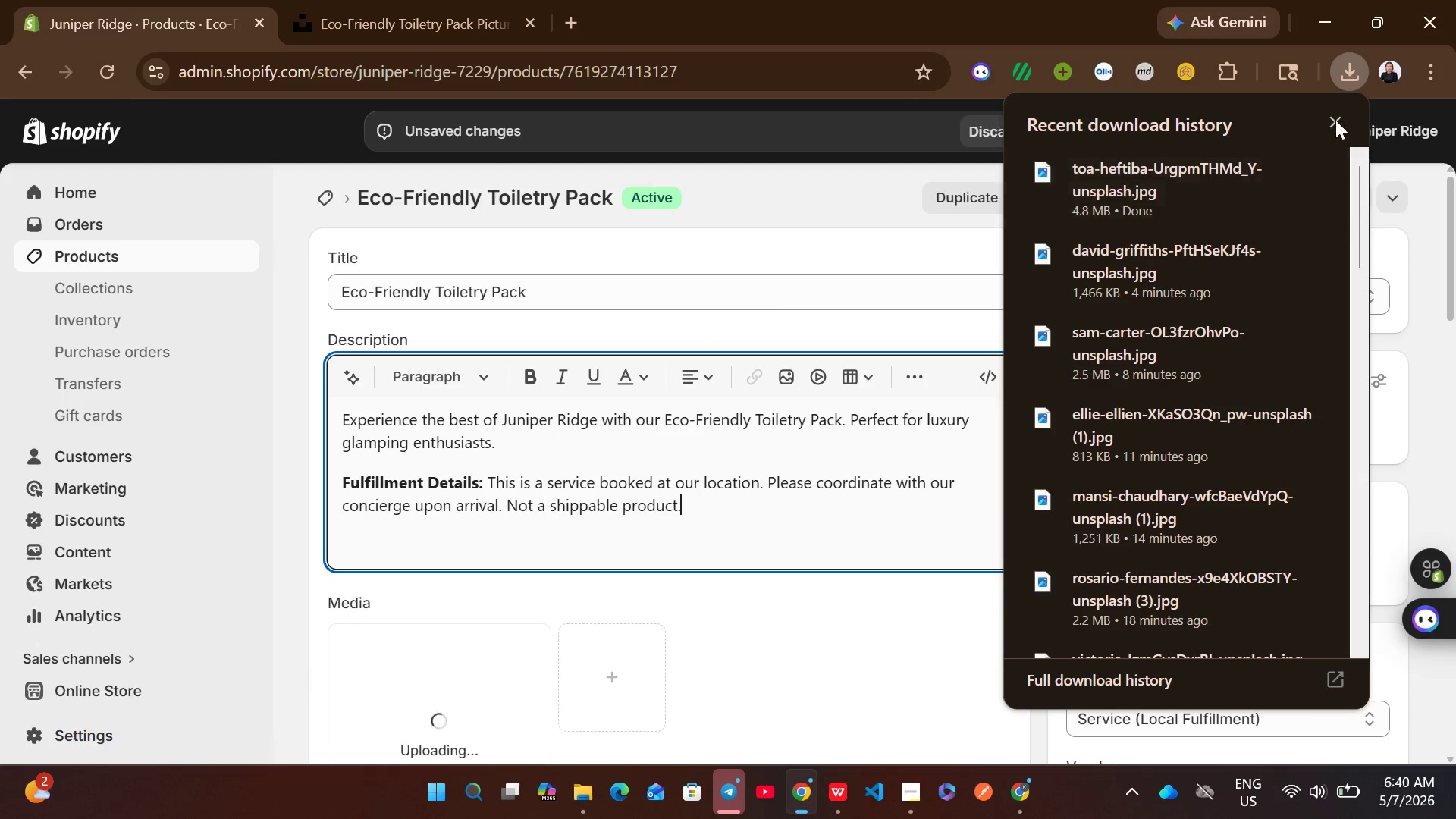 
left_click([1341, 120])
 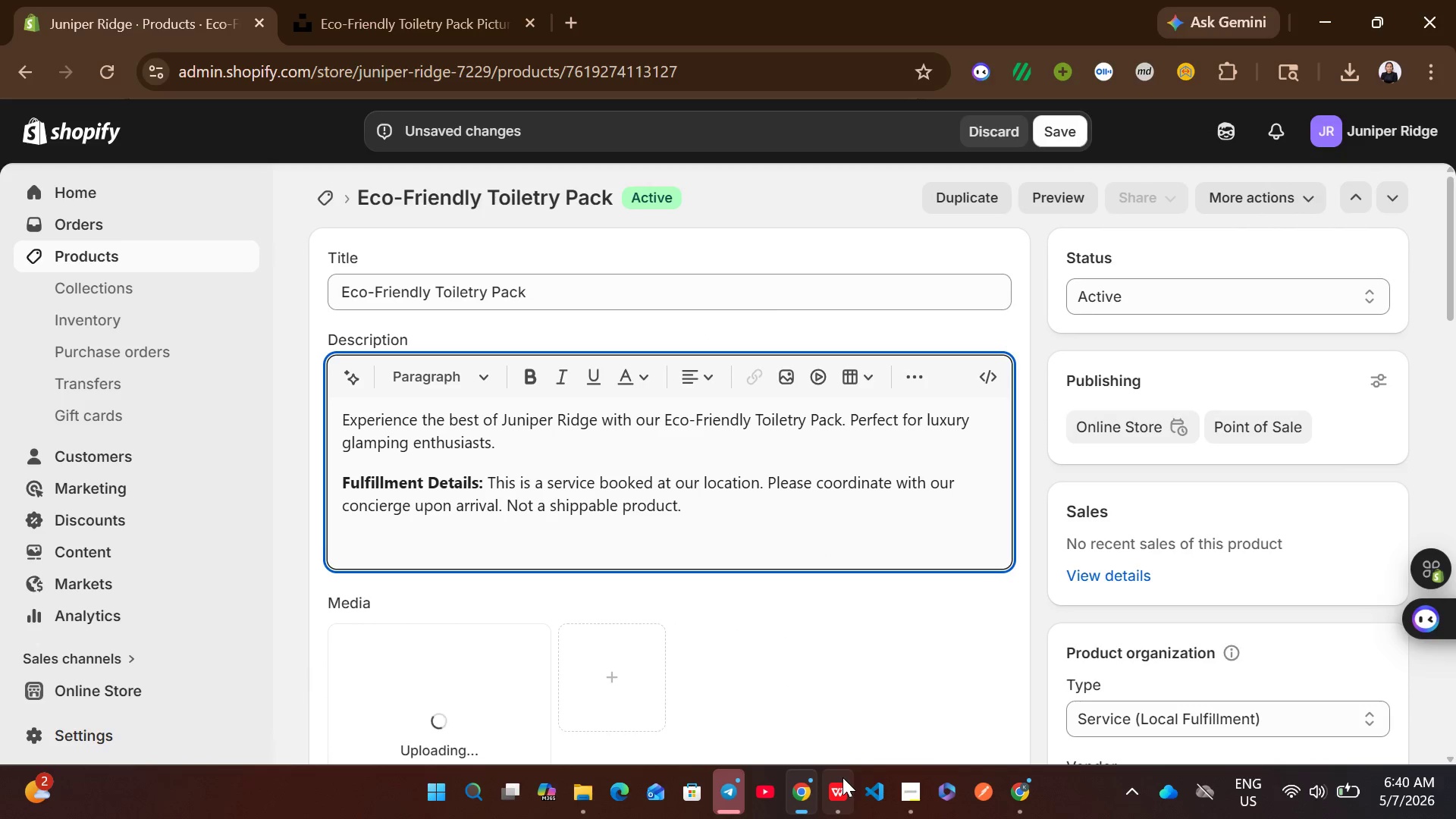 
left_click([836, 784])
 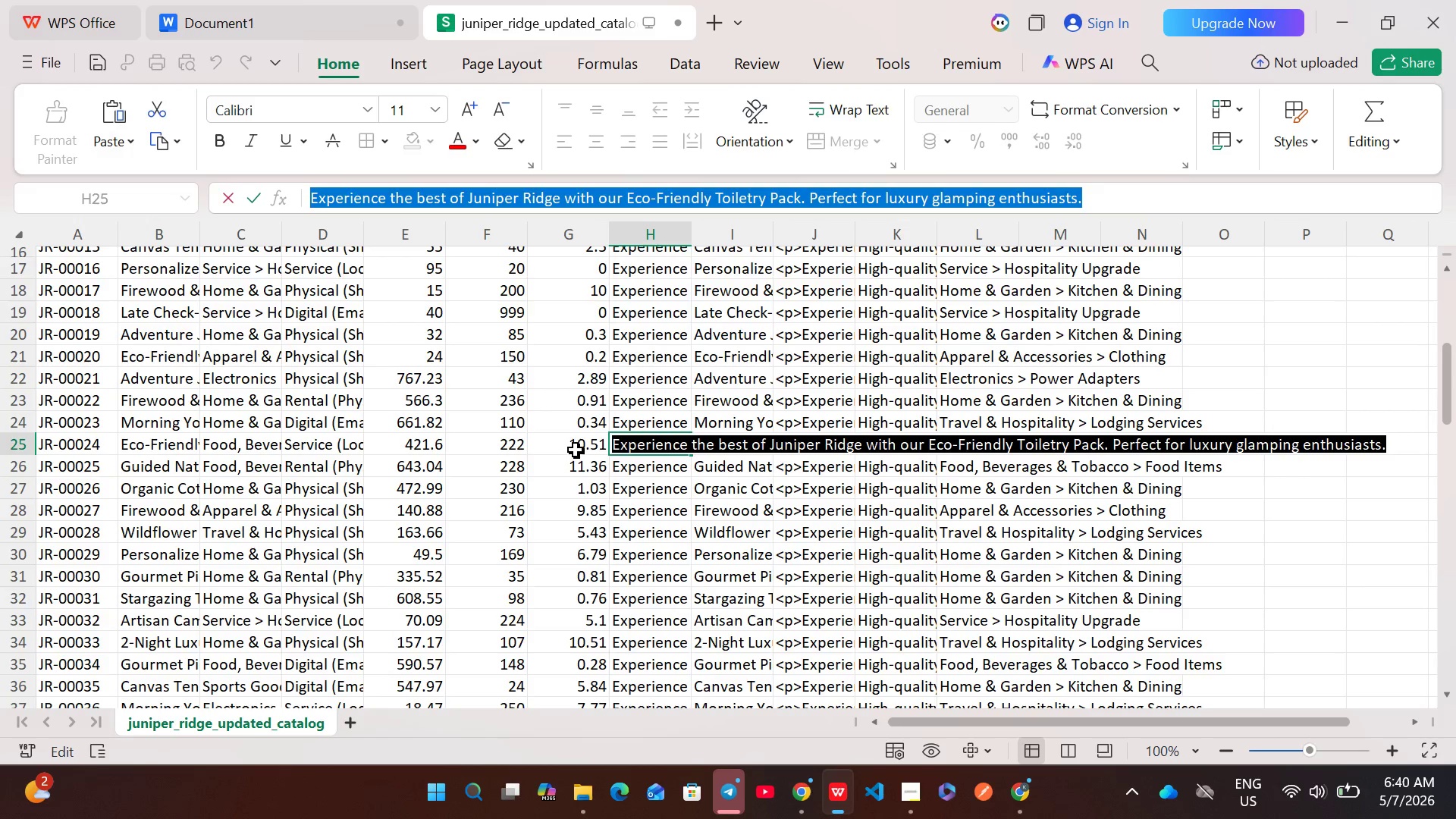 
left_click([583, 444])
 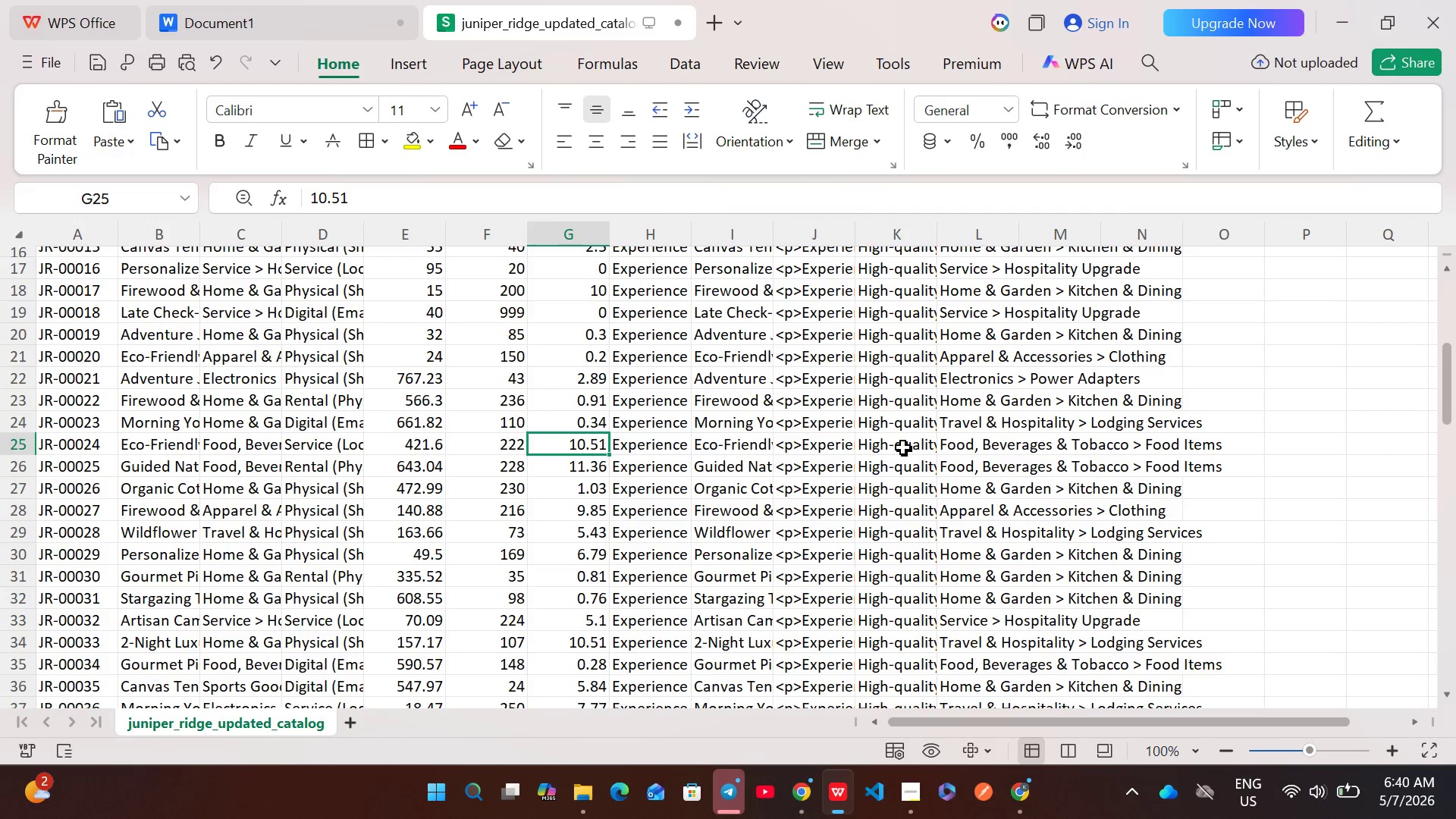 
double_click([902, 447])
 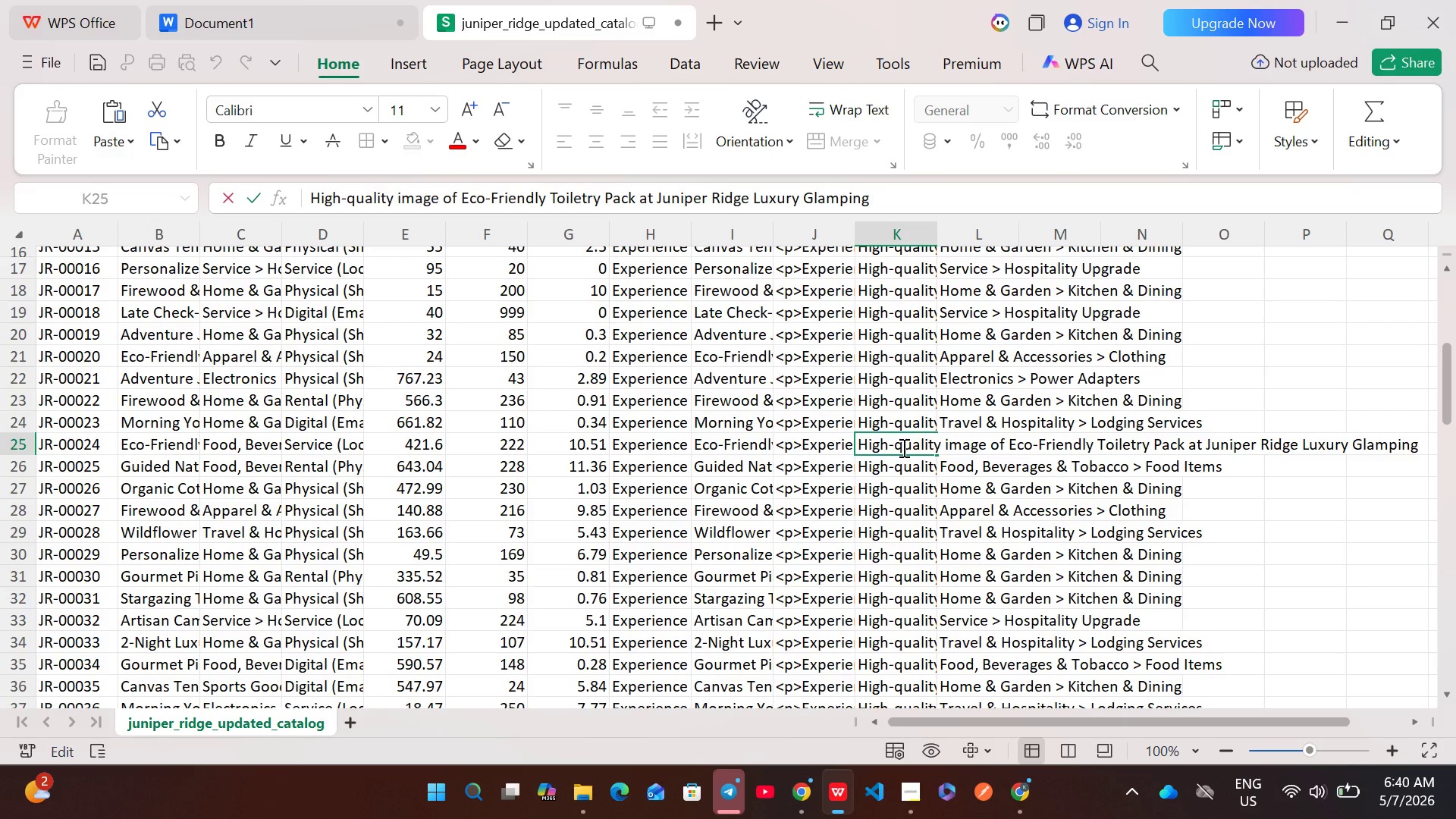 
key(Control+A)
 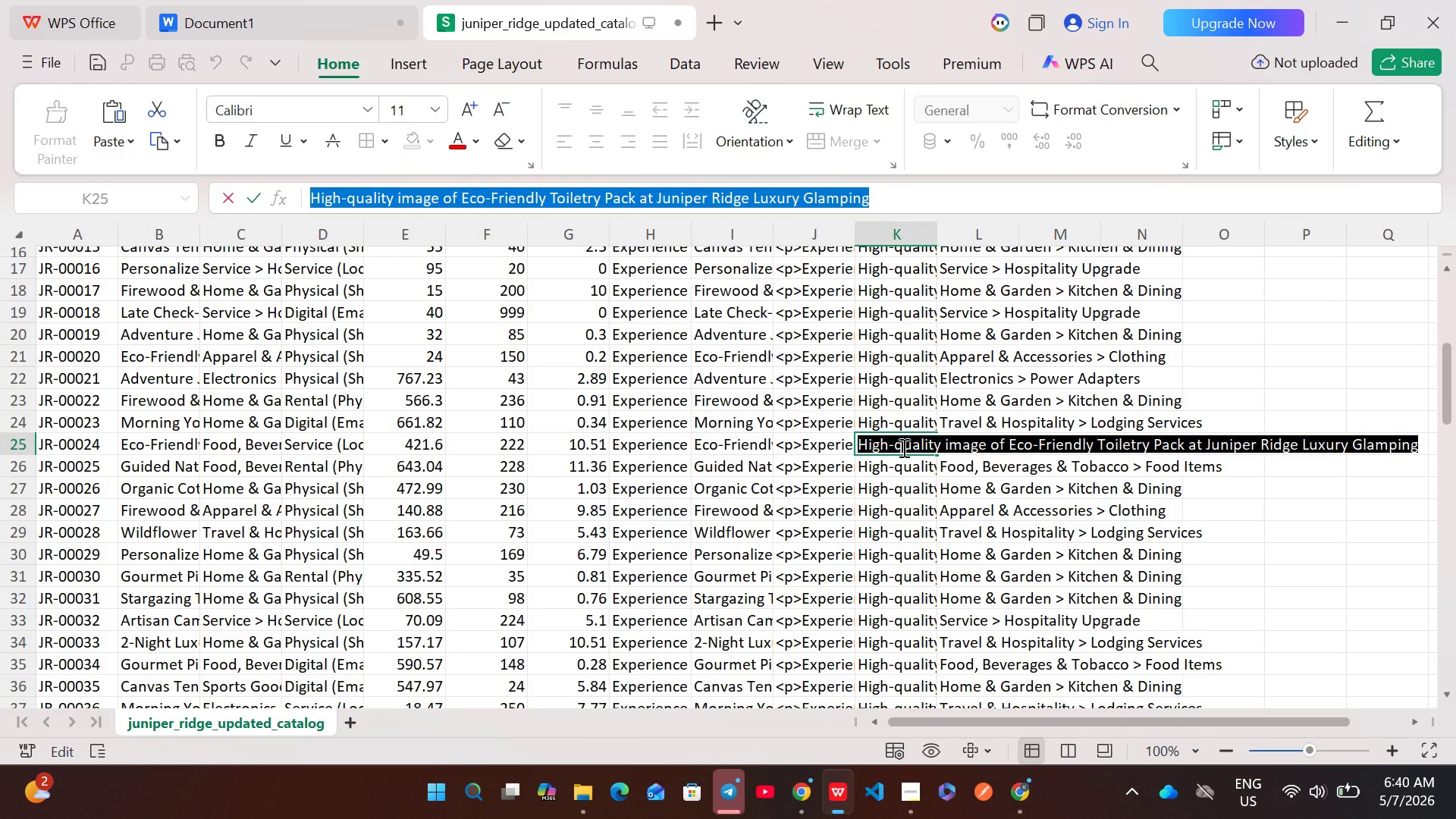 
key(Control+C)
 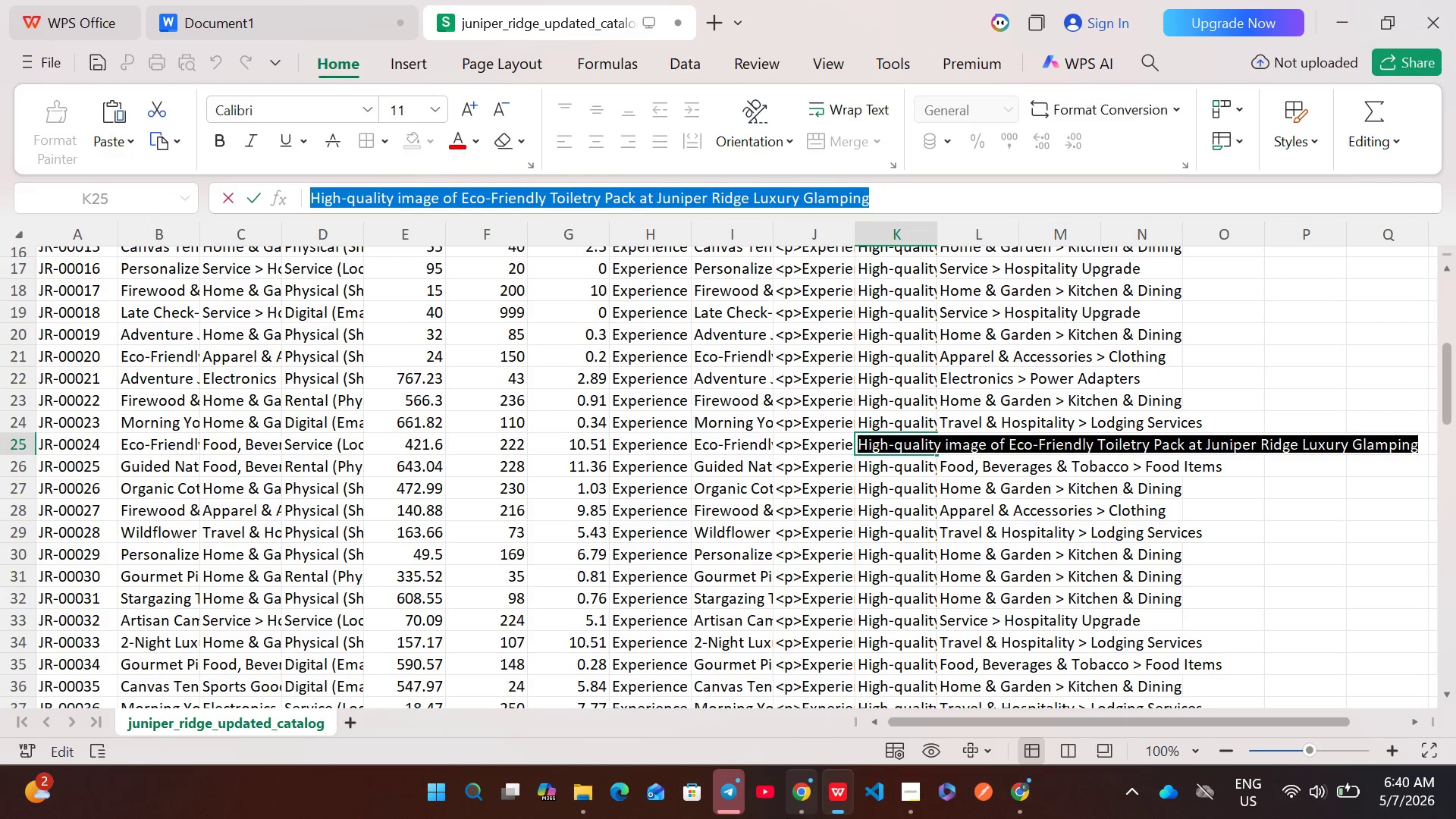 
left_click([802, 801])
 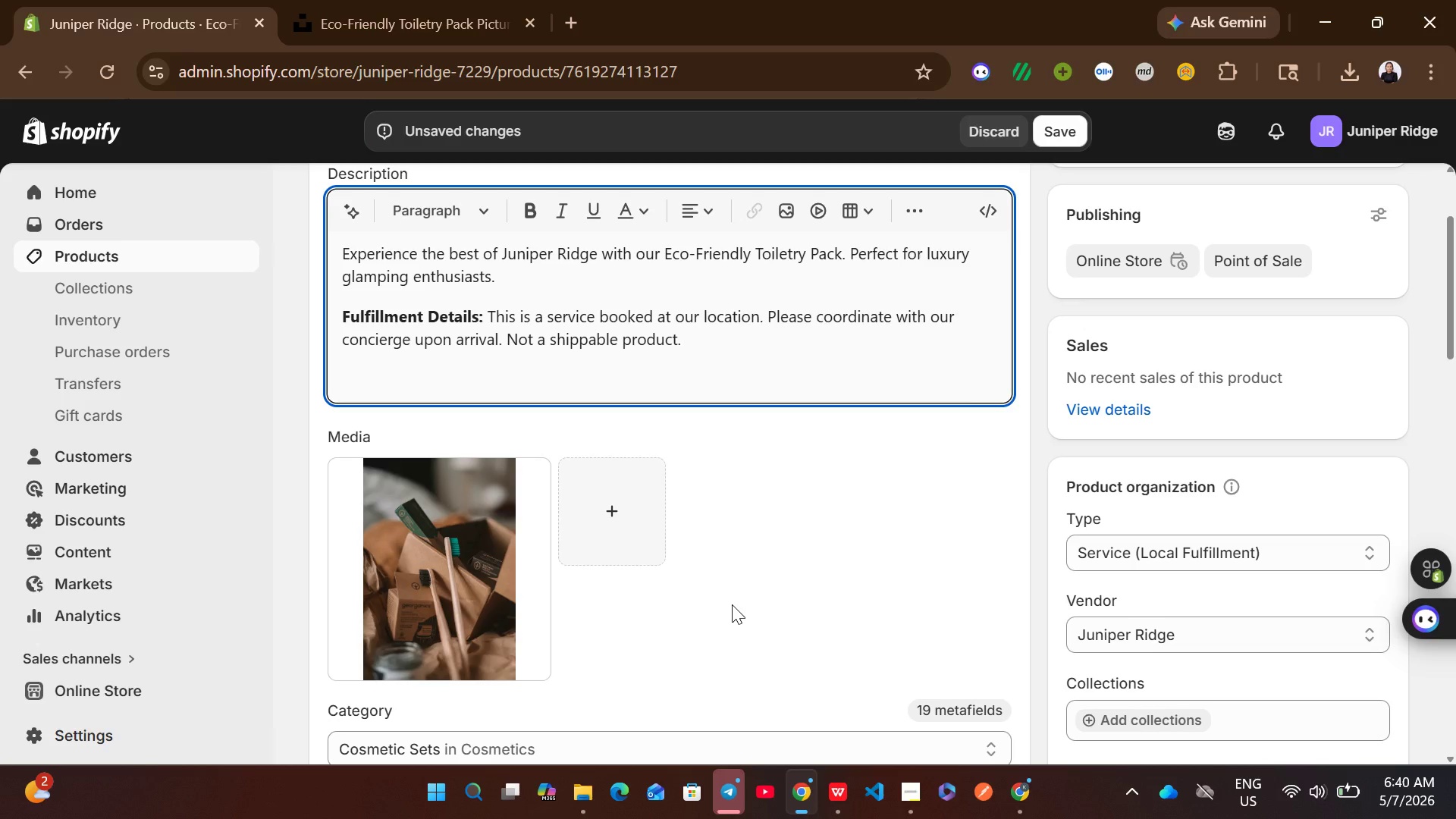 
left_click([493, 571])
 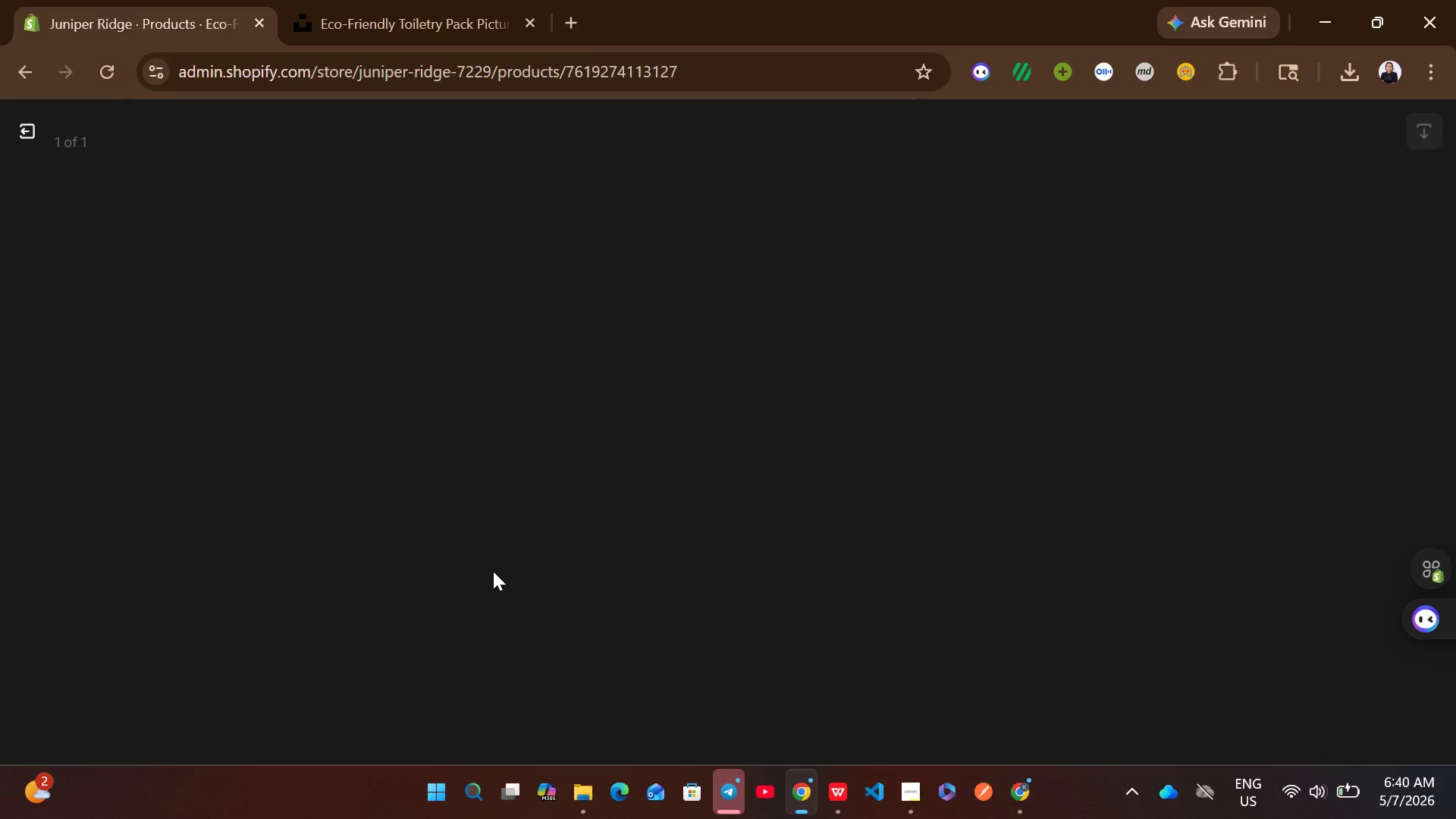 
wait(13.66)
 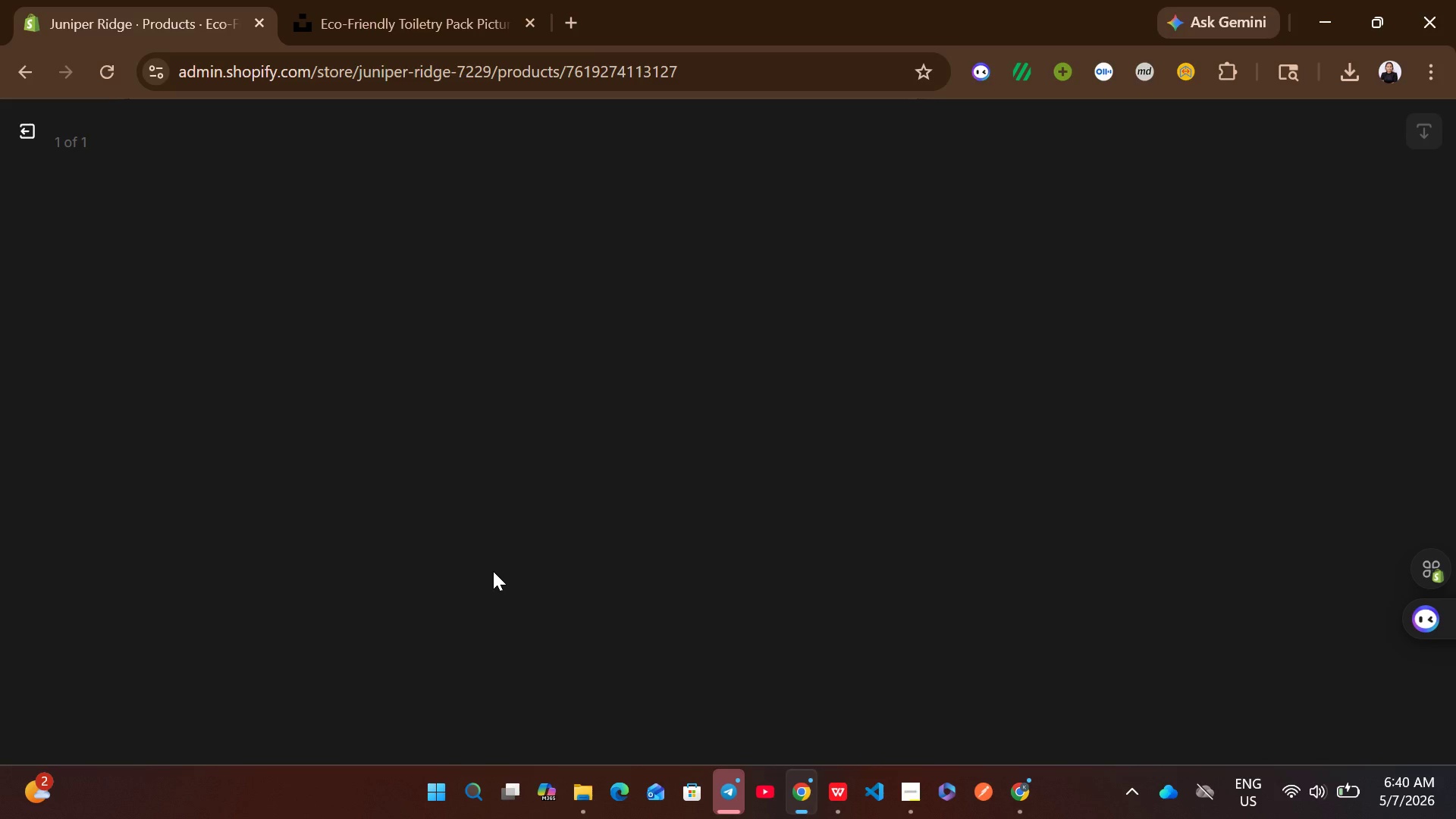 
left_click([1073, 379])
 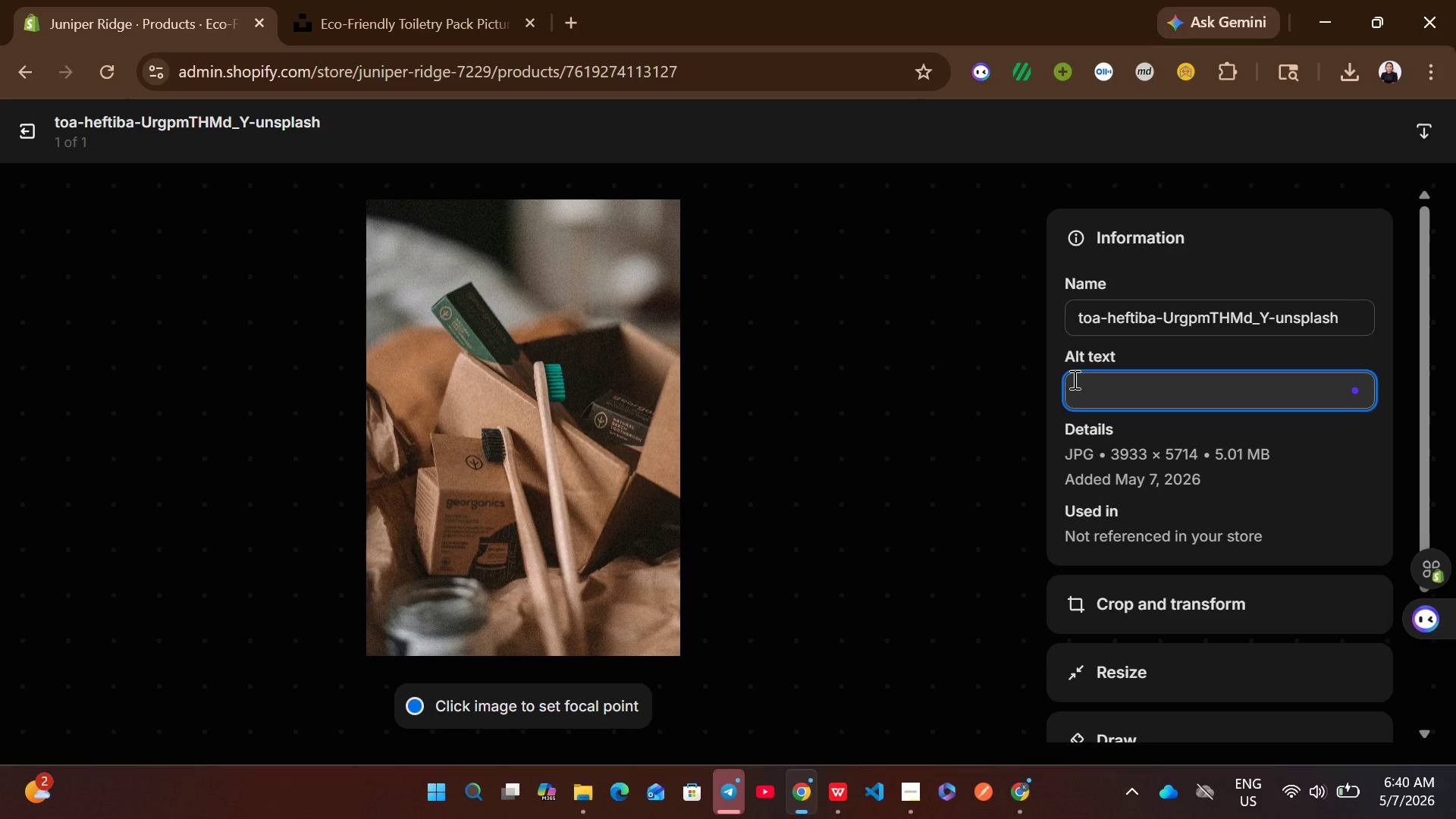 
key(Control+V)
 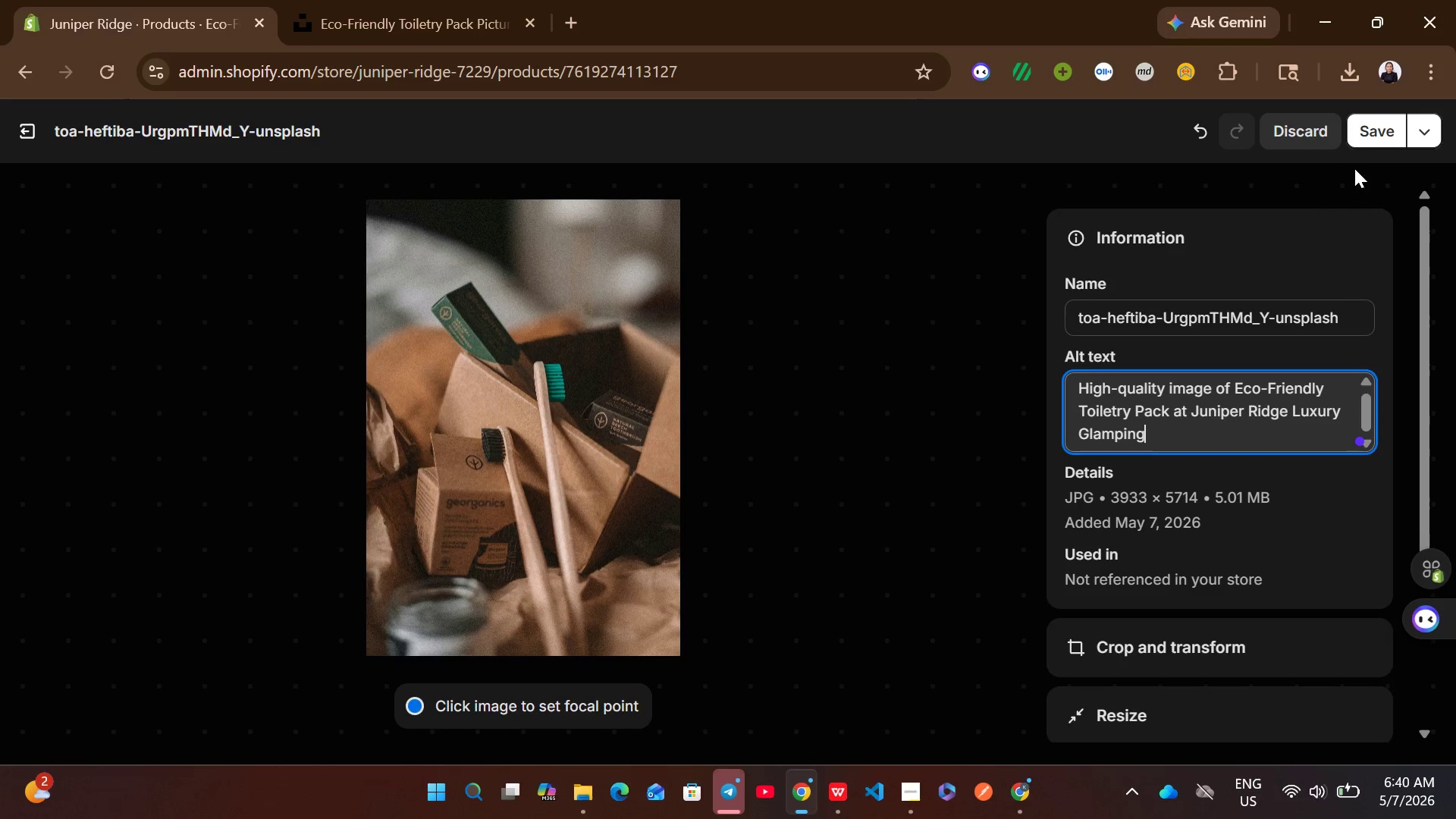 
left_click([1373, 125])
 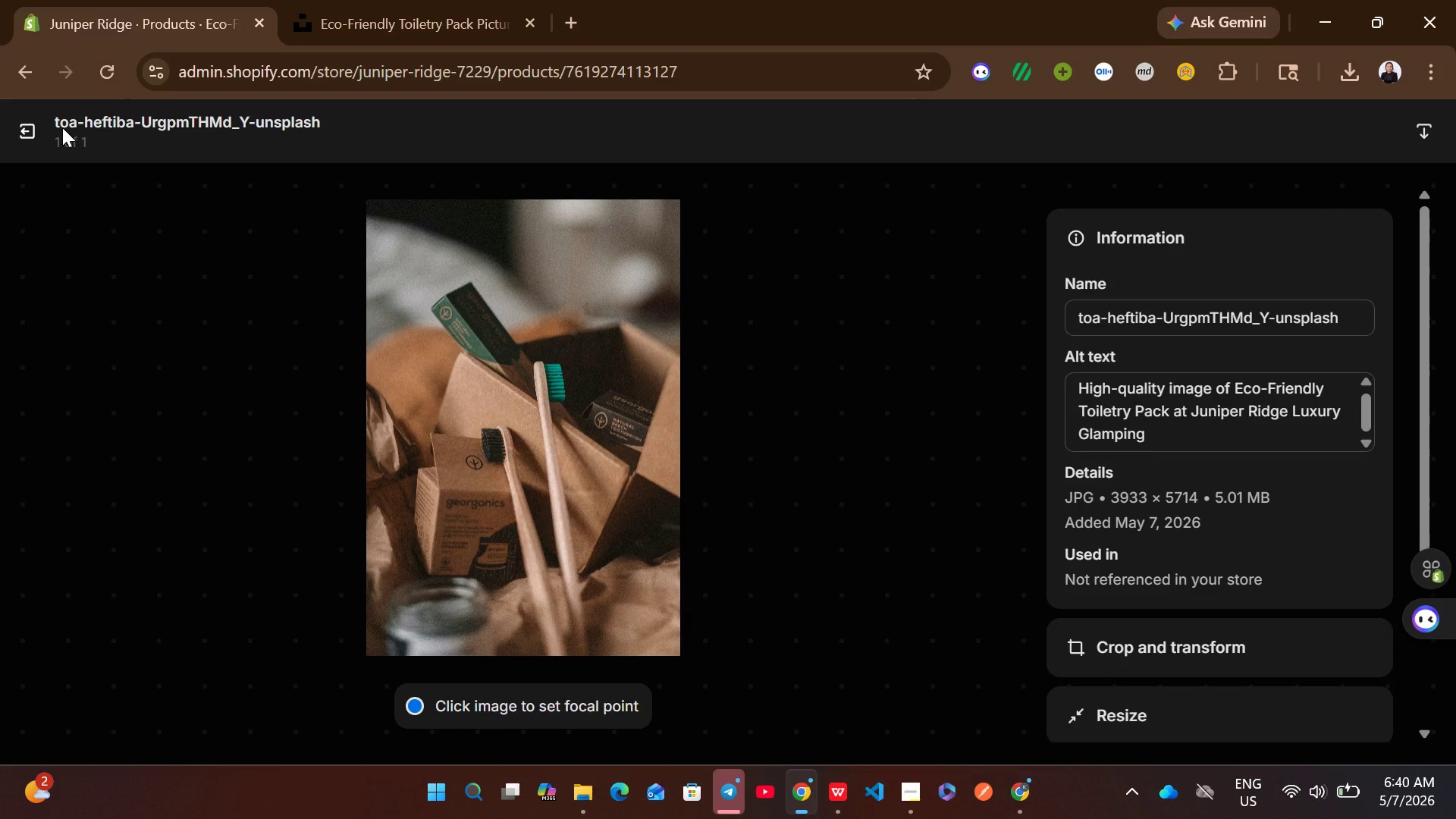 
left_click([28, 133])
 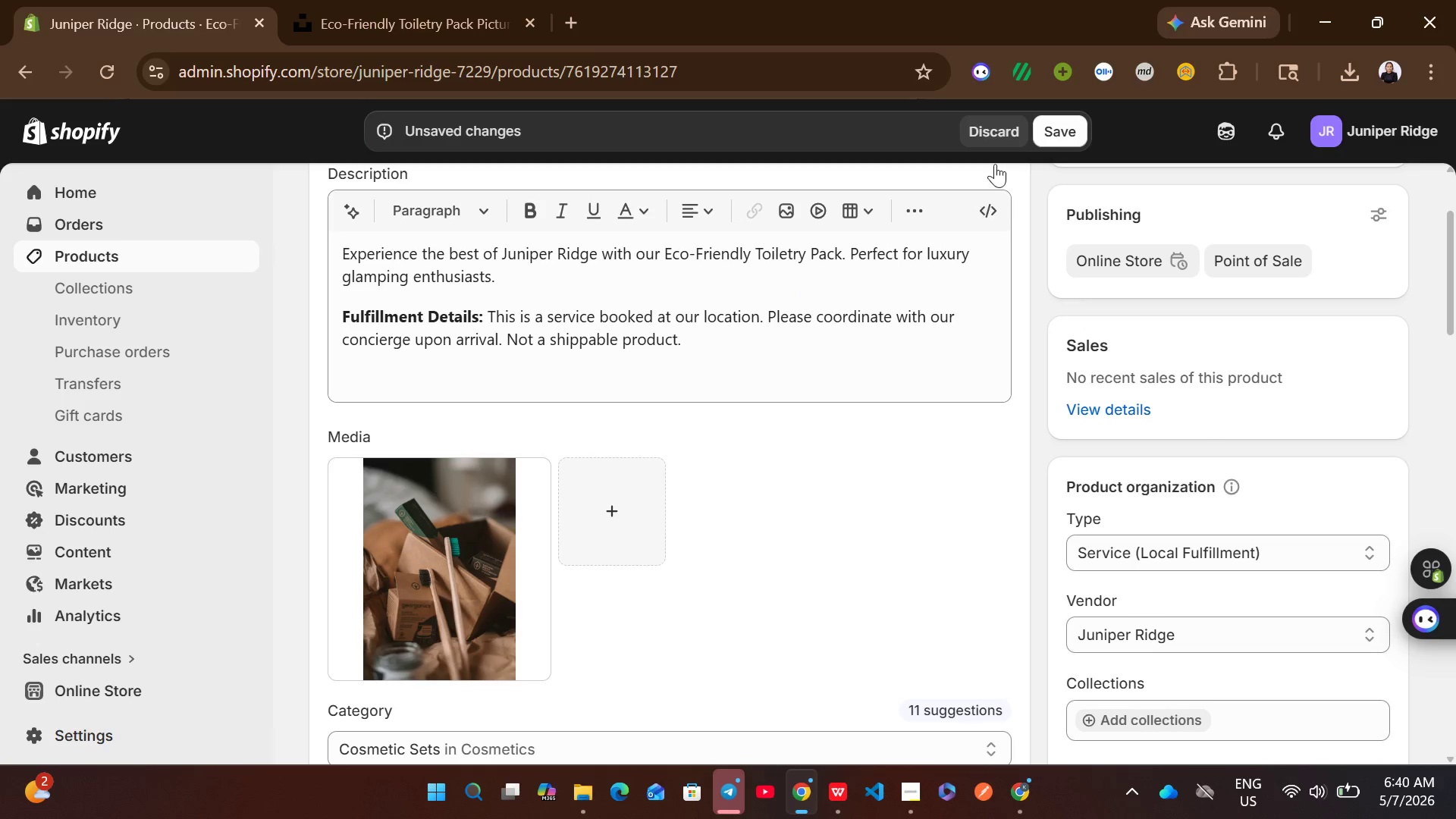 
left_click([1075, 125])
 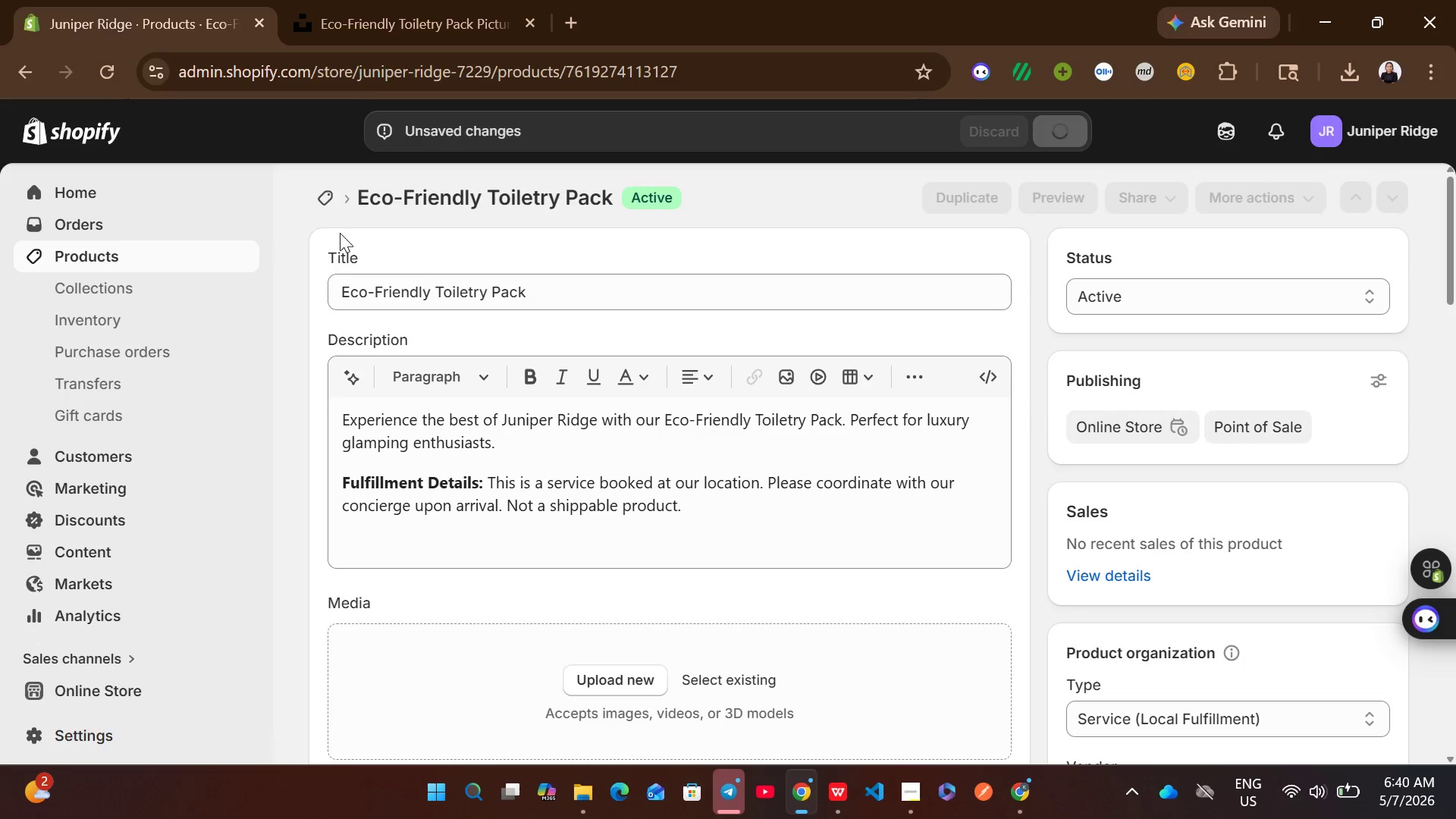 
wait(6.44)
 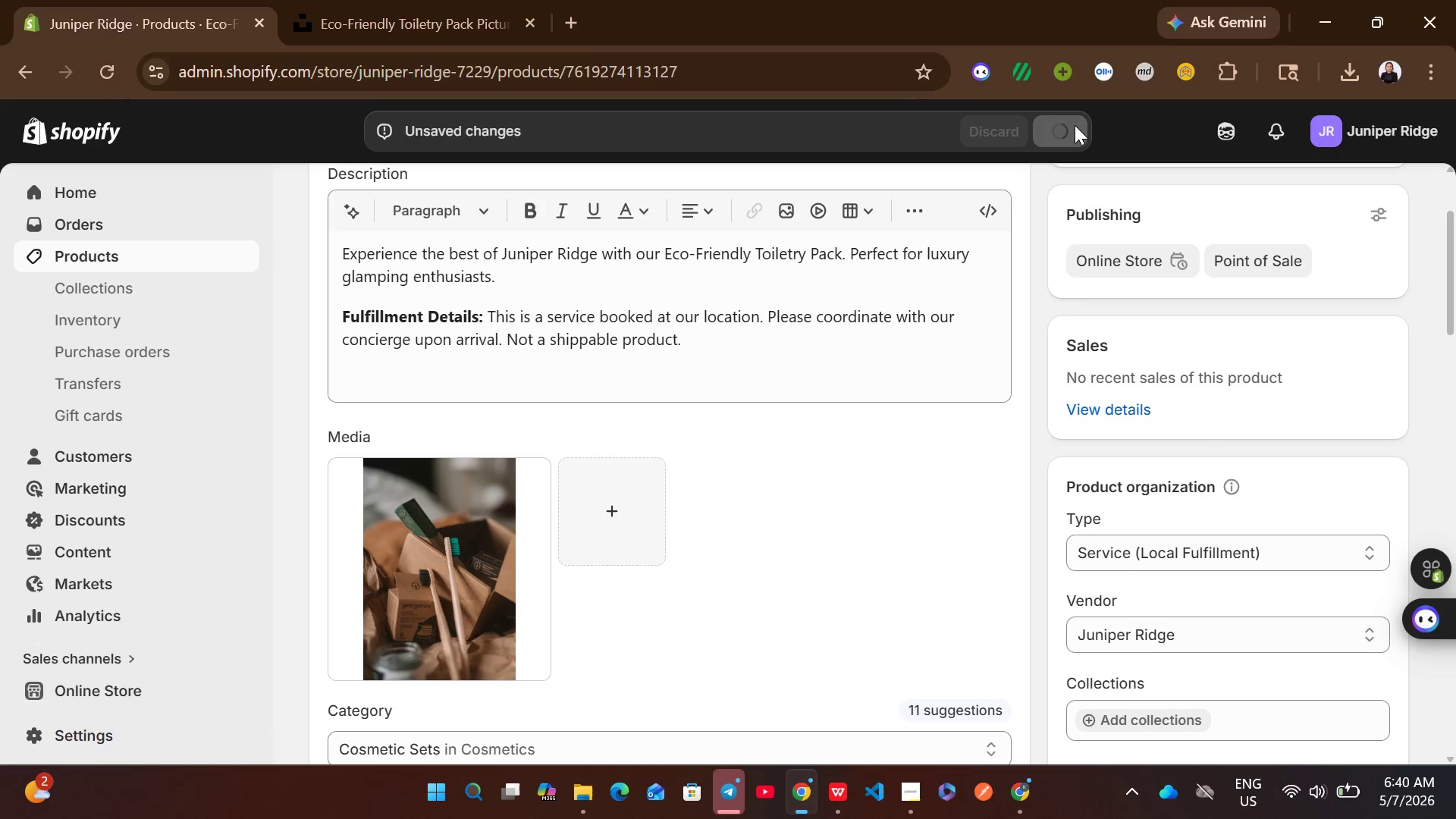 
left_click([330, 199])
 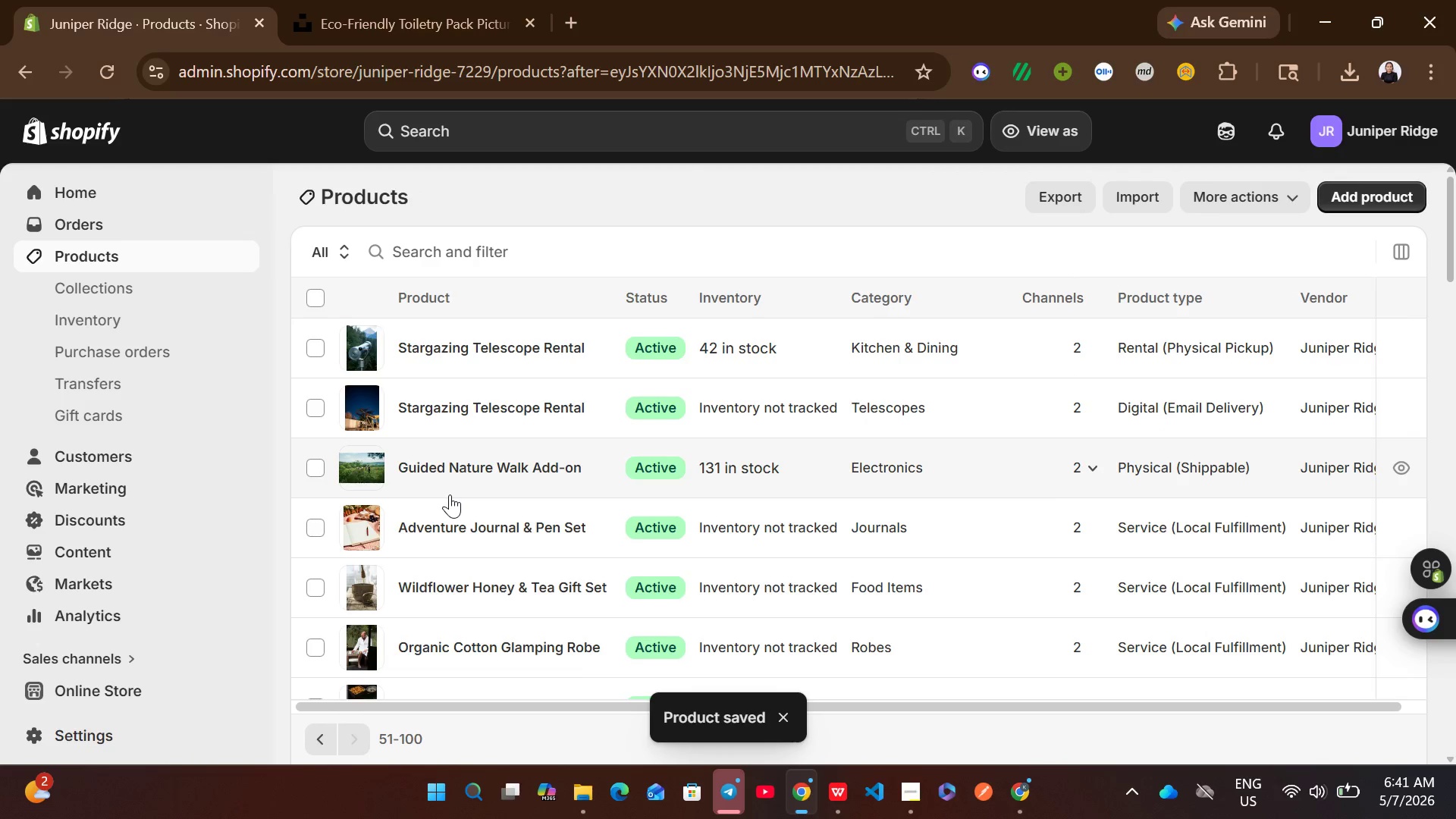 
wait(12.52)
 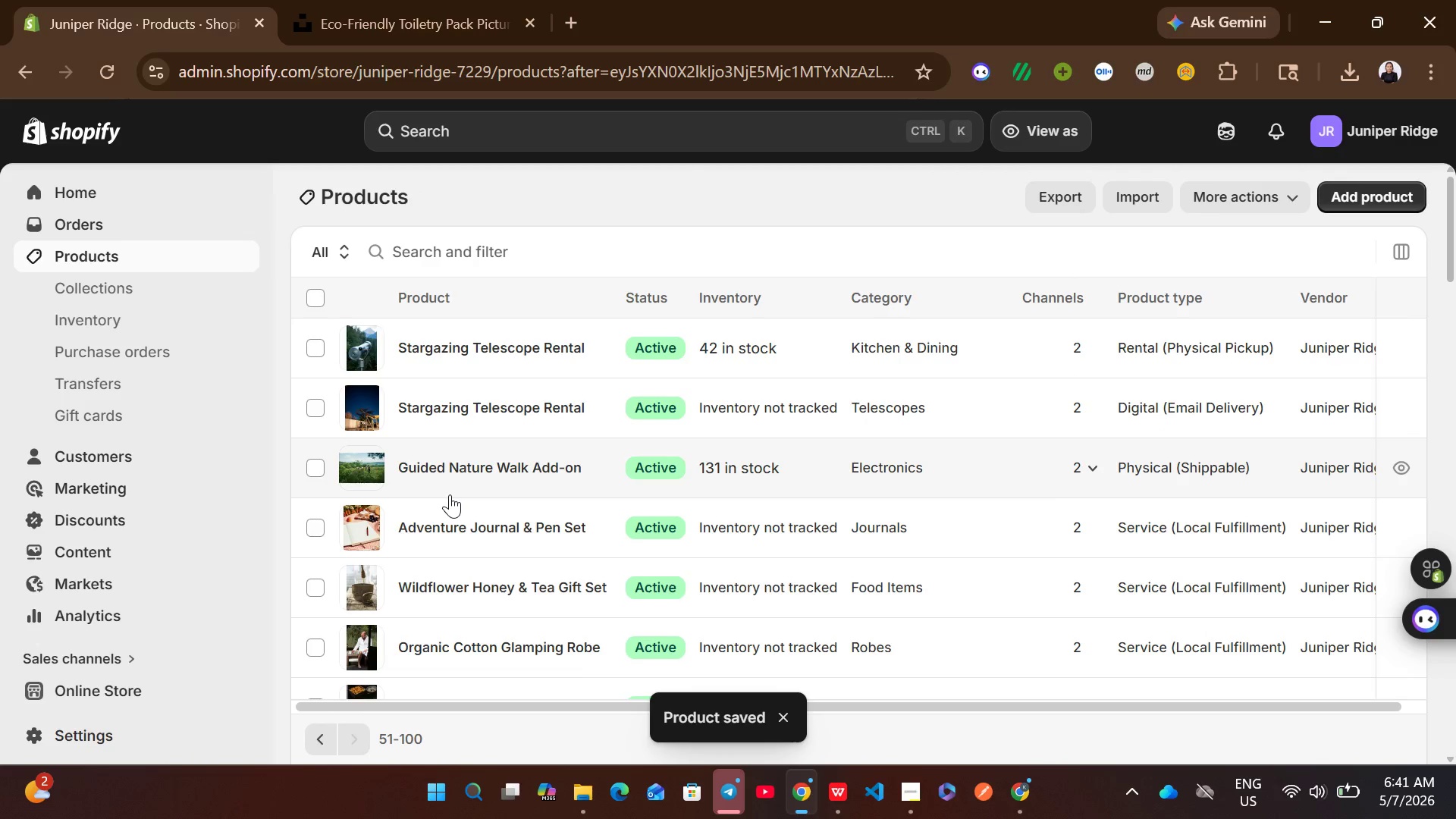 
left_click([779, 379])
 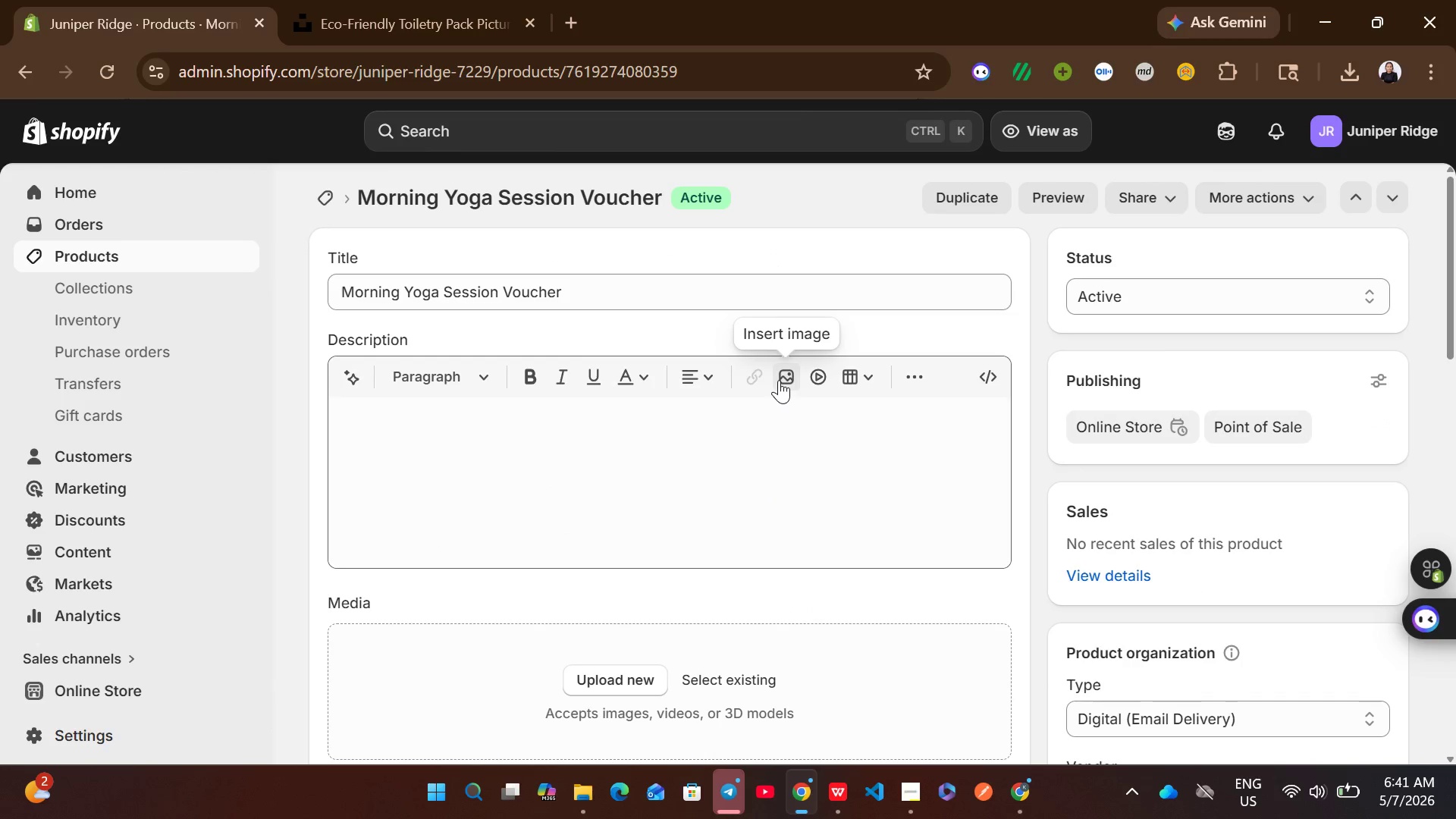 
wait(7.83)
 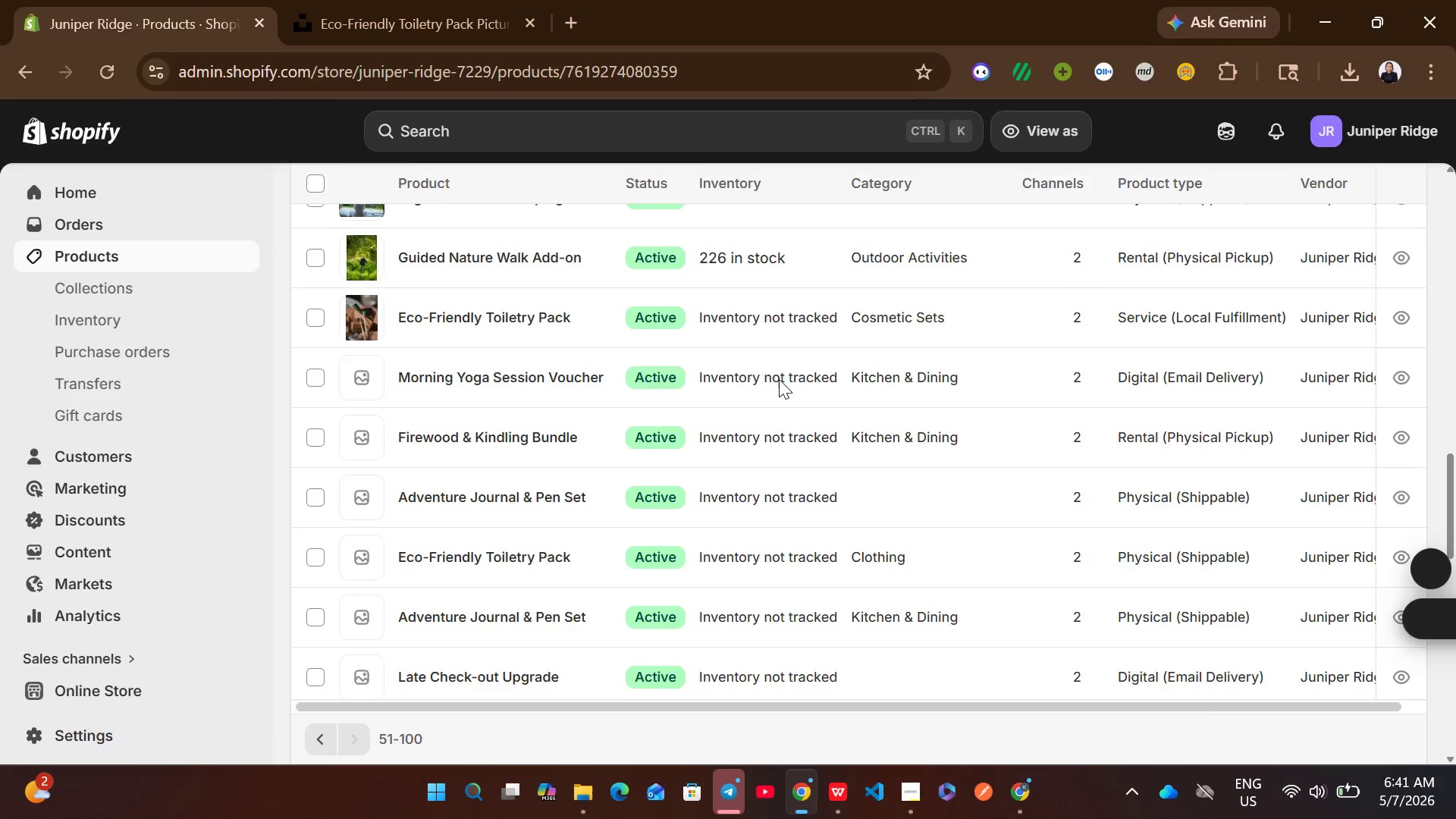 
left_click([628, 444])
 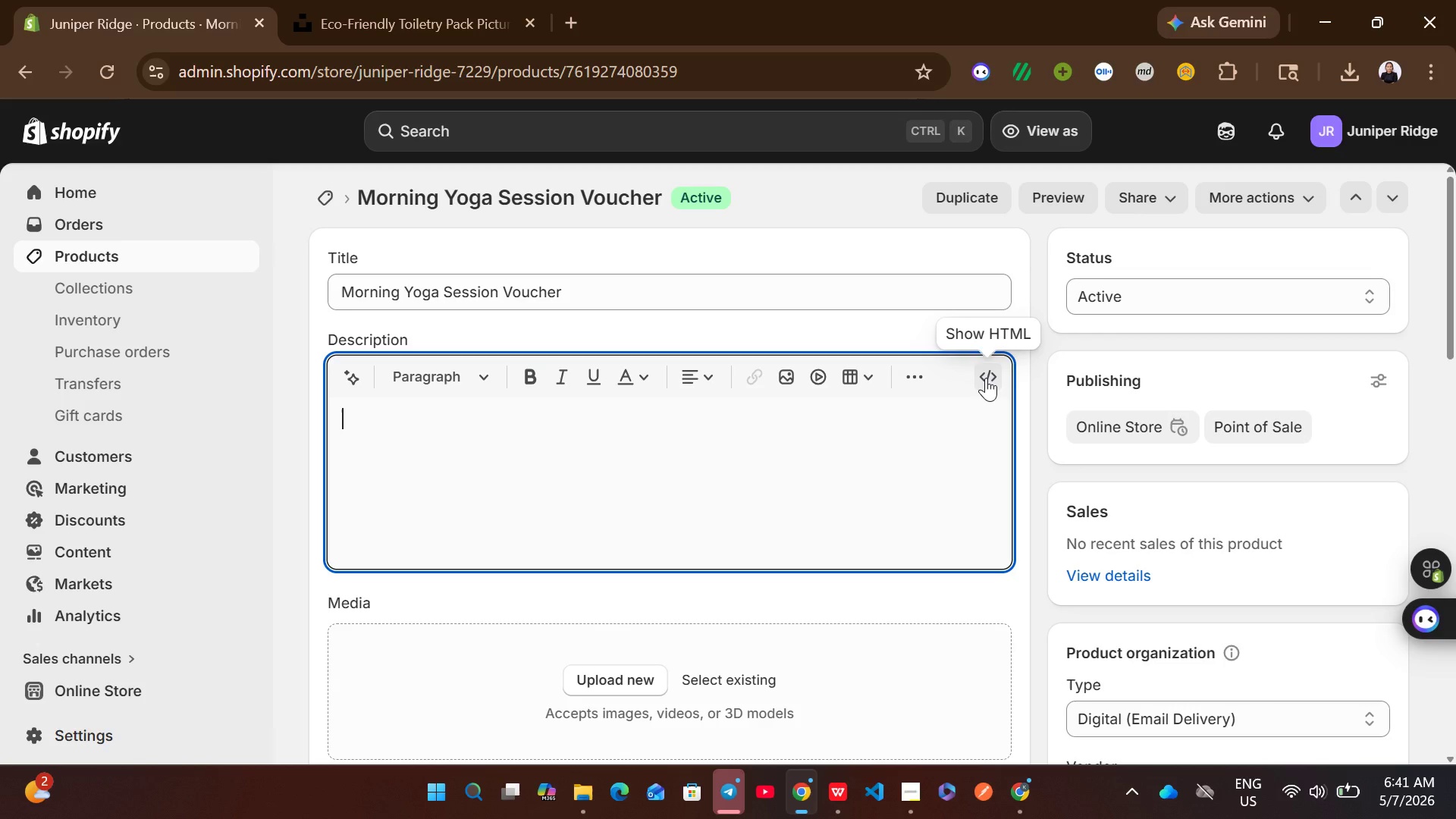 
left_click([986, 378])
 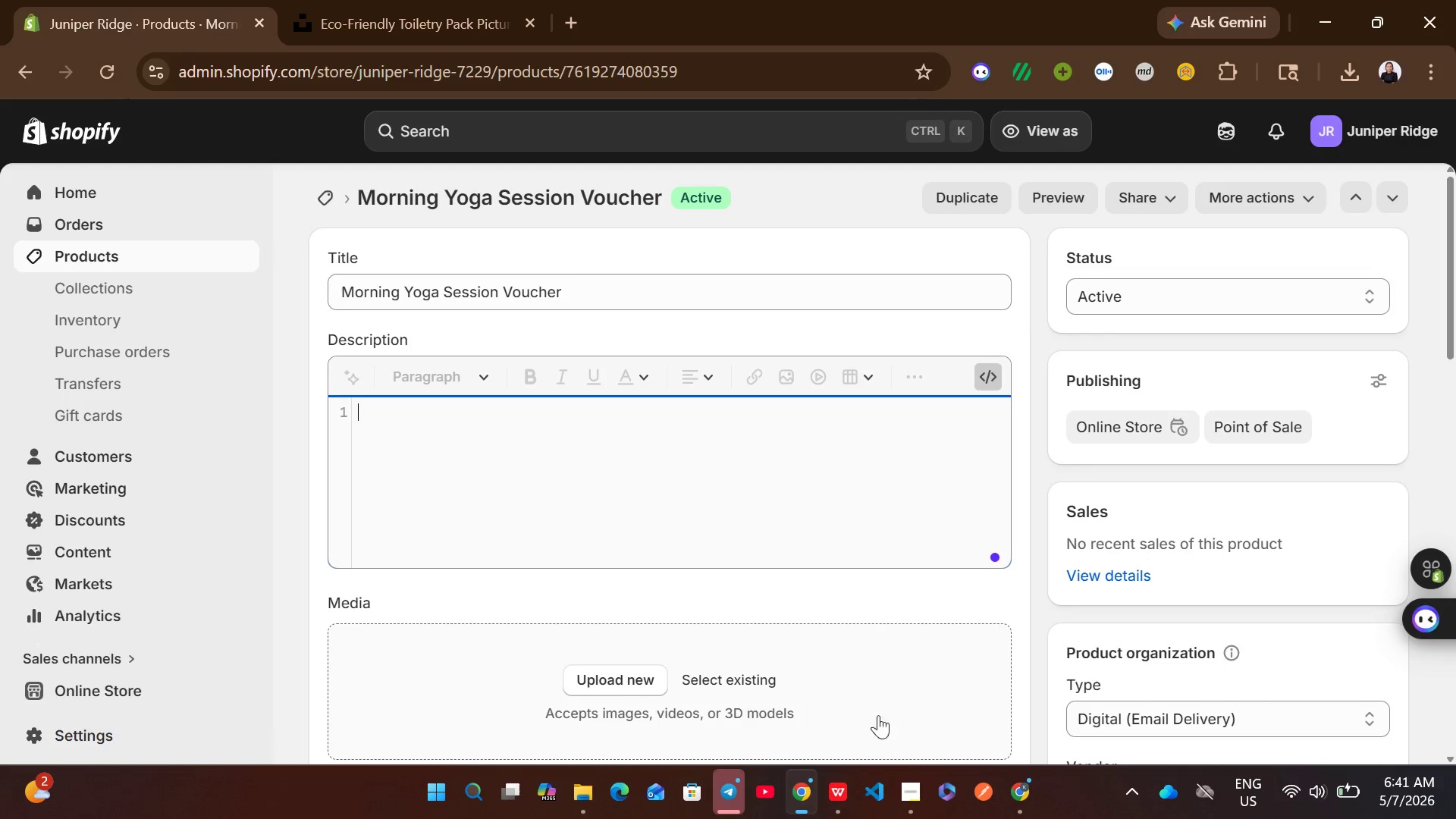 
left_click([840, 792])
 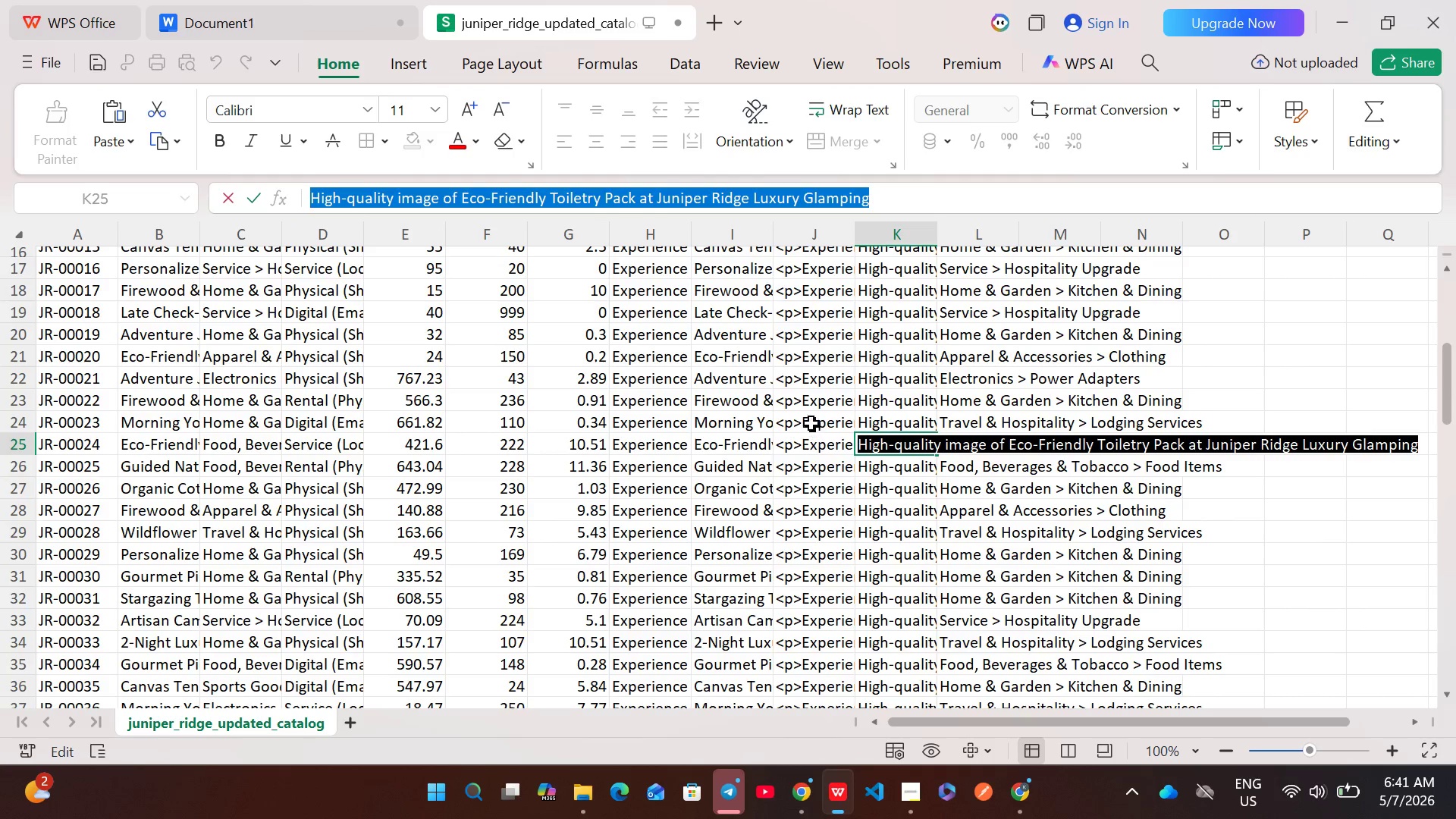 
double_click([811, 422])
 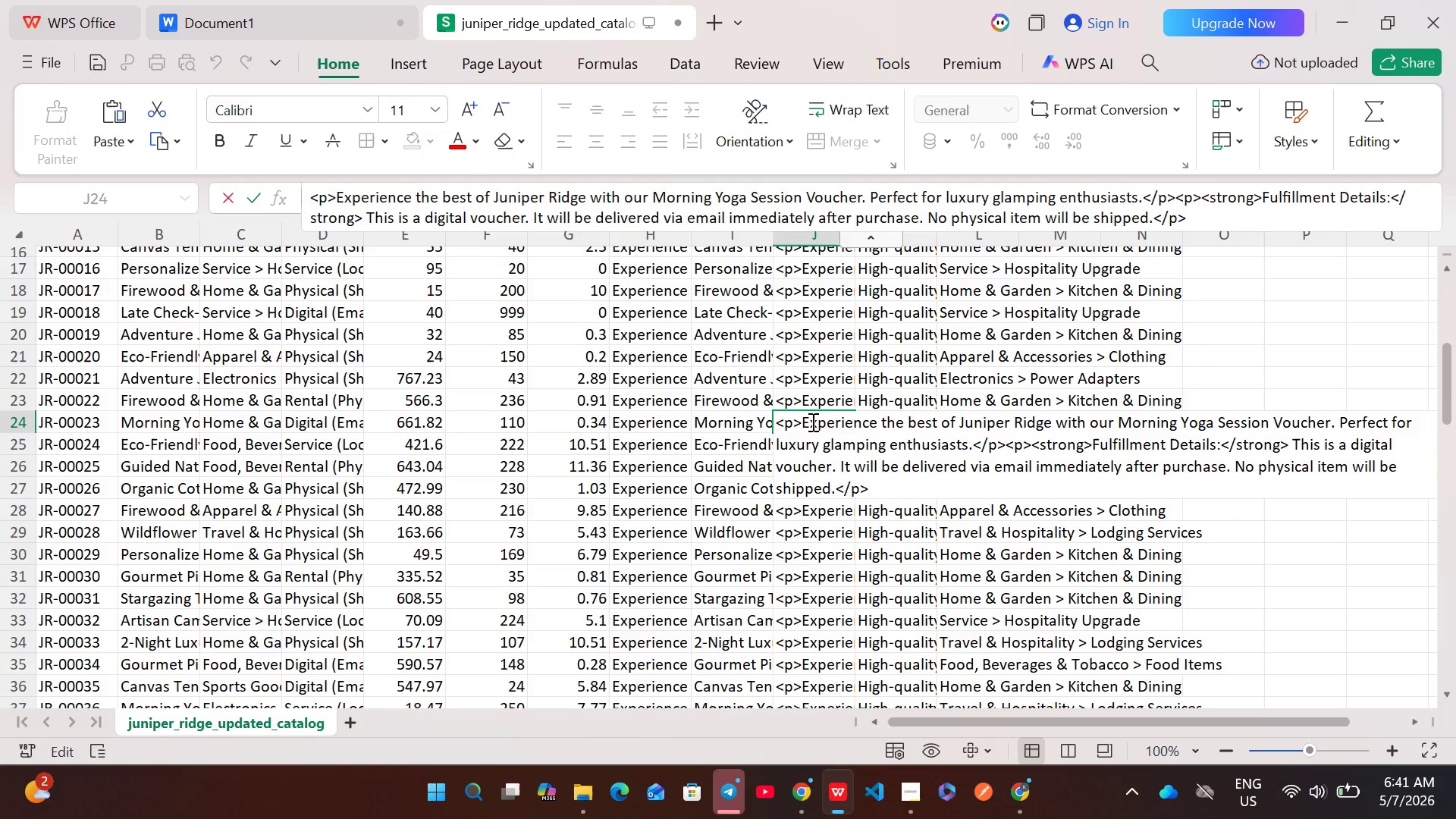 
key(Control+A)
 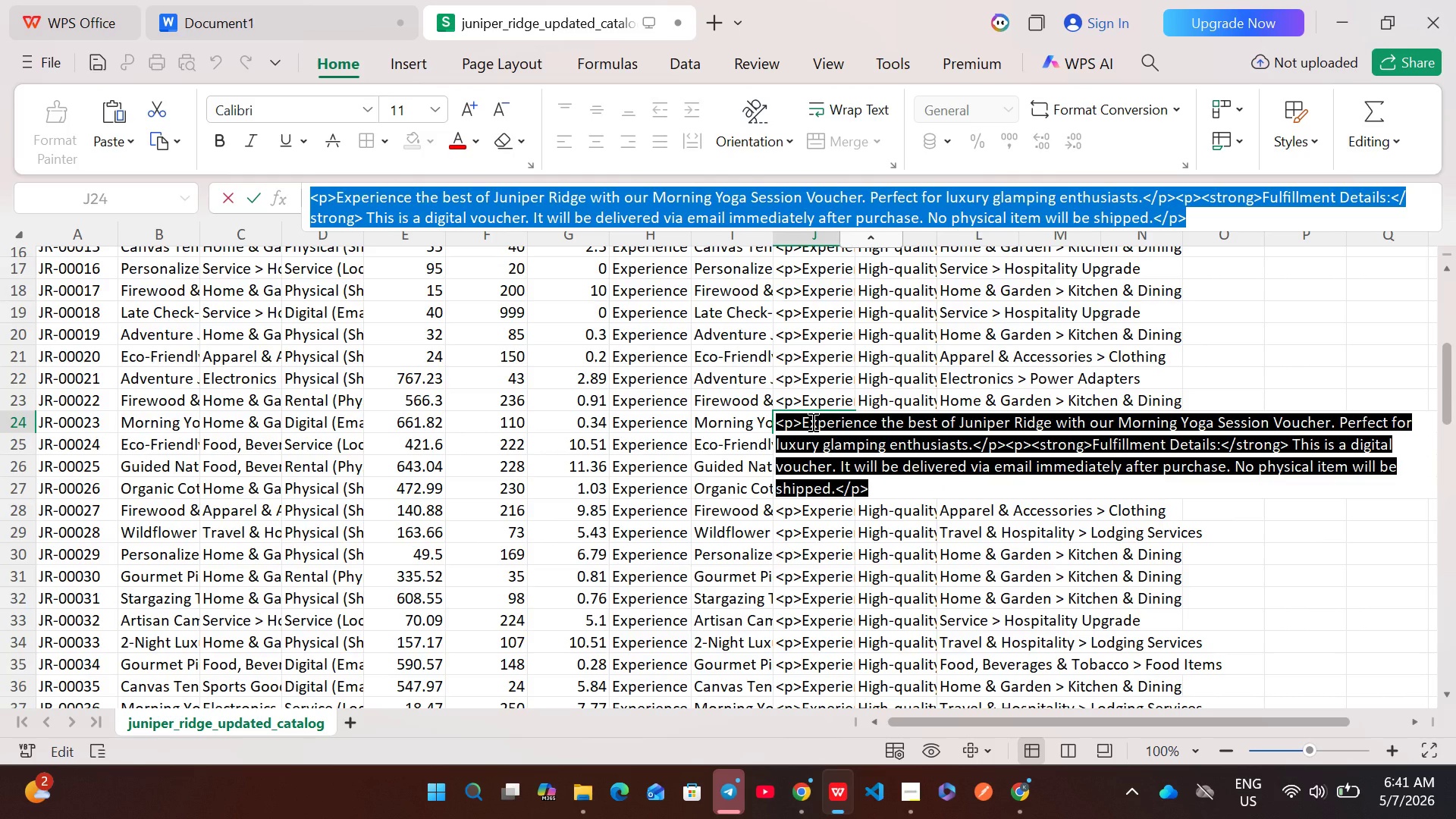 
hold_key(key=C, duration=0.42)
 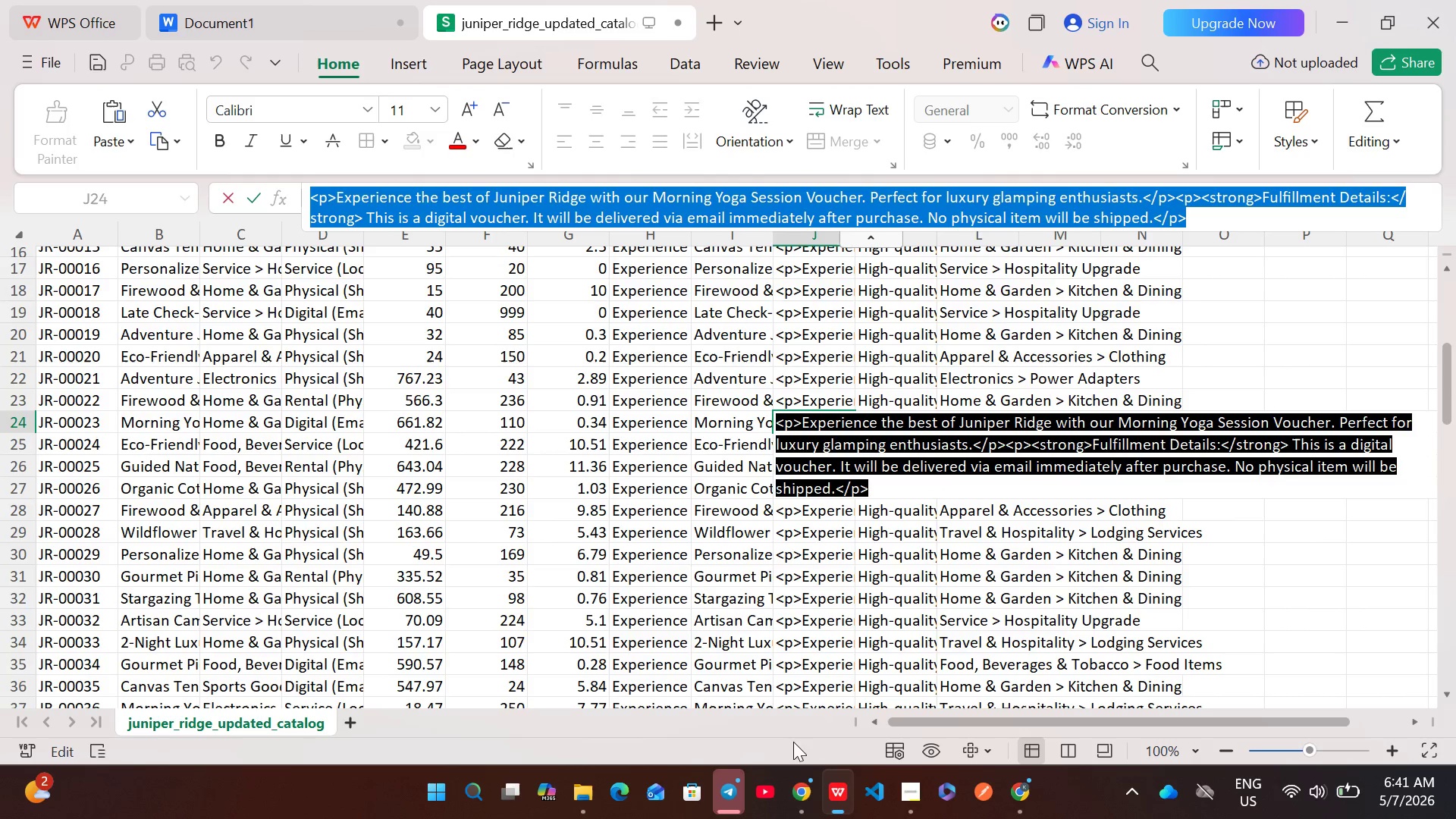 
left_click([796, 786])
 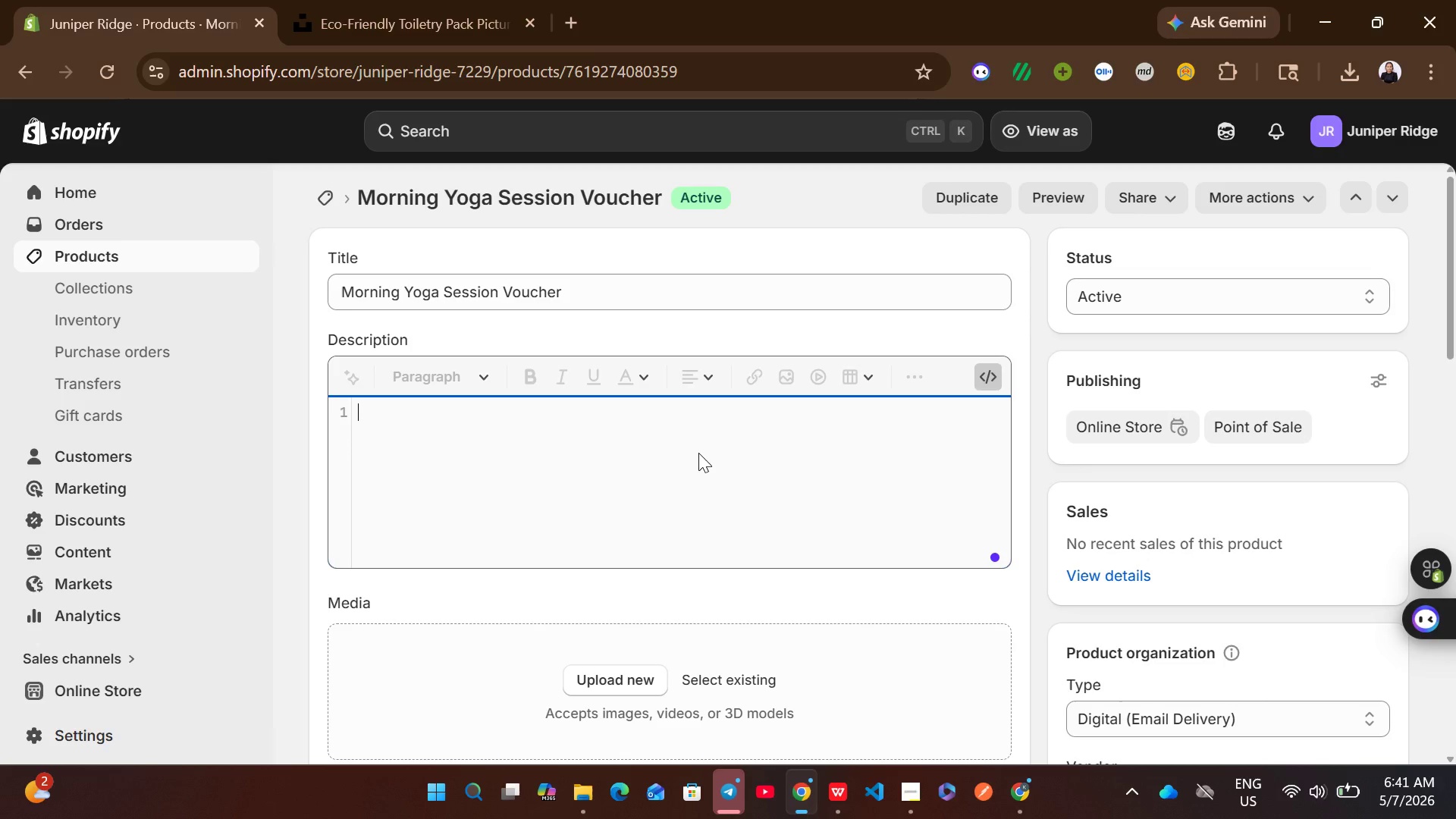 
left_click([698, 453])
 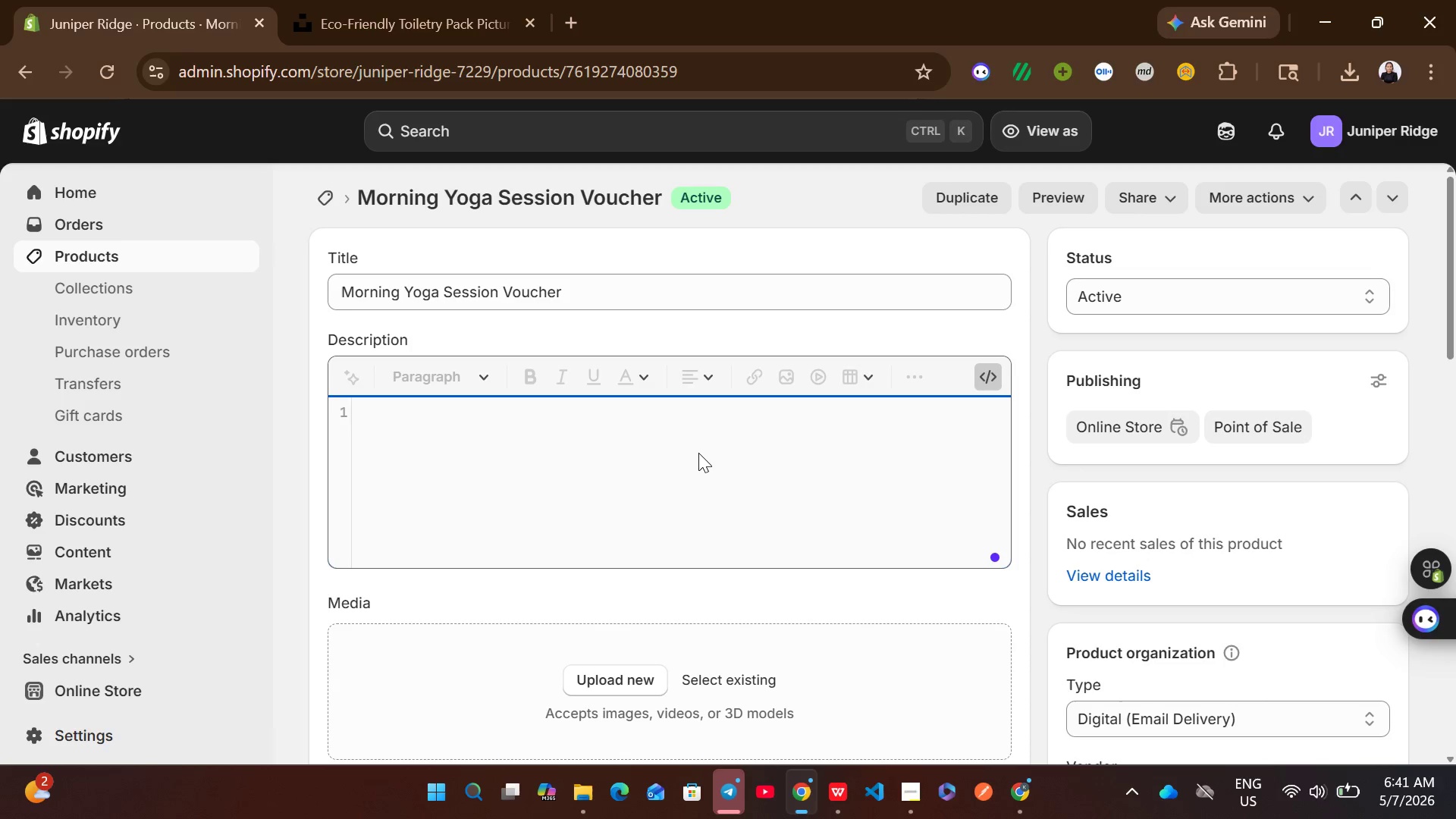 
key(Control+V)
 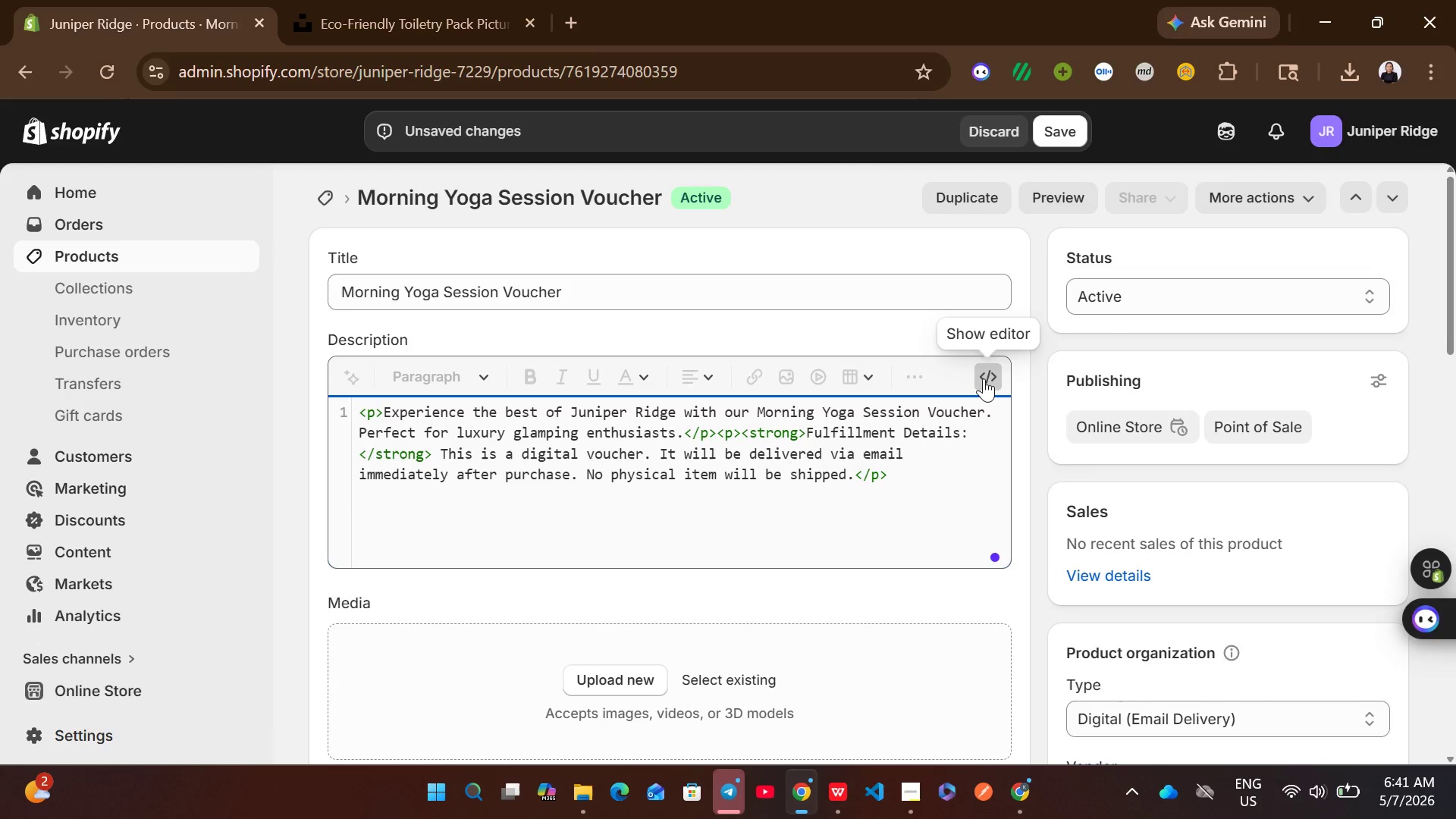 
left_click([981, 378])
 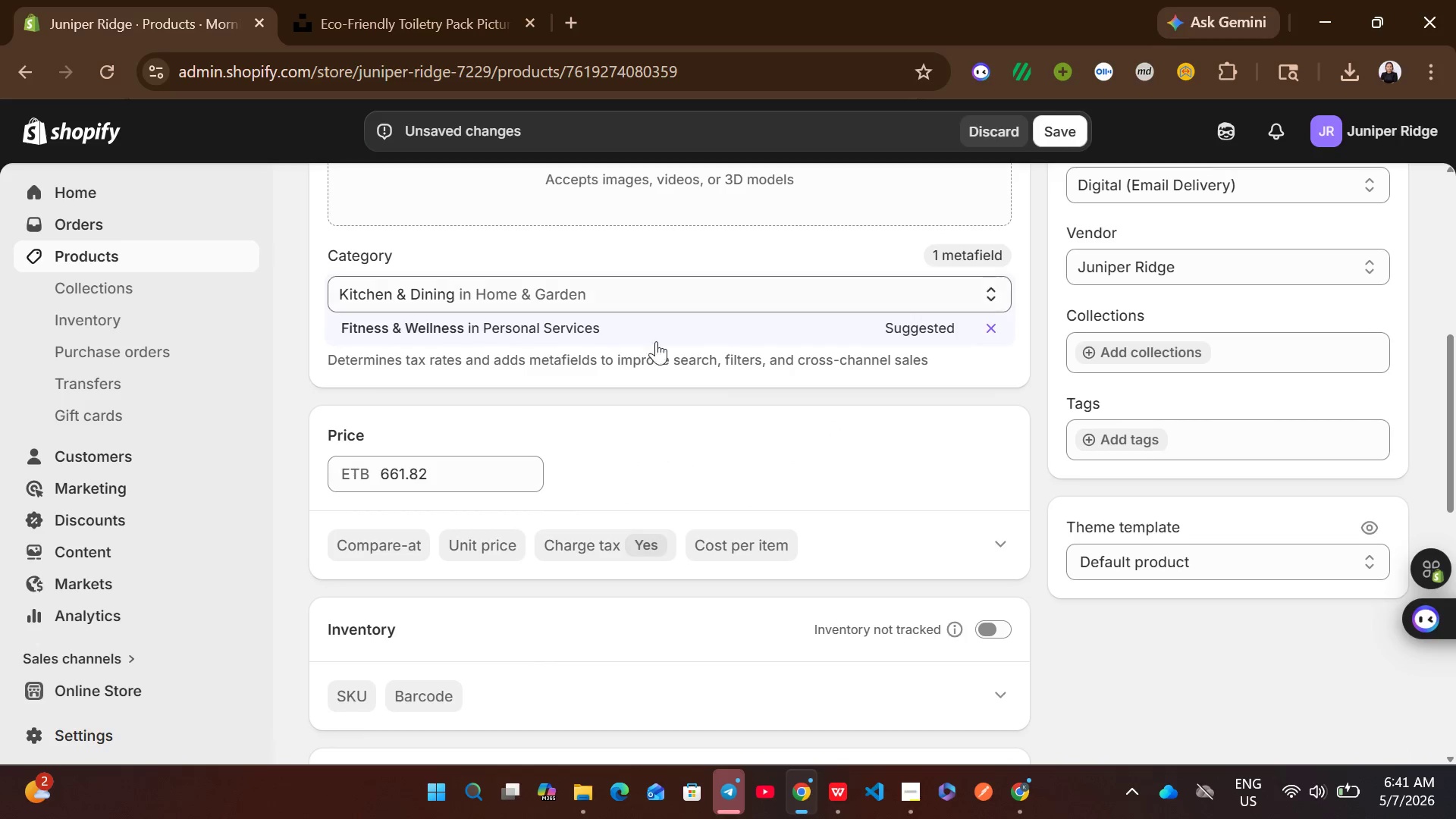 
left_click([499, 332])
 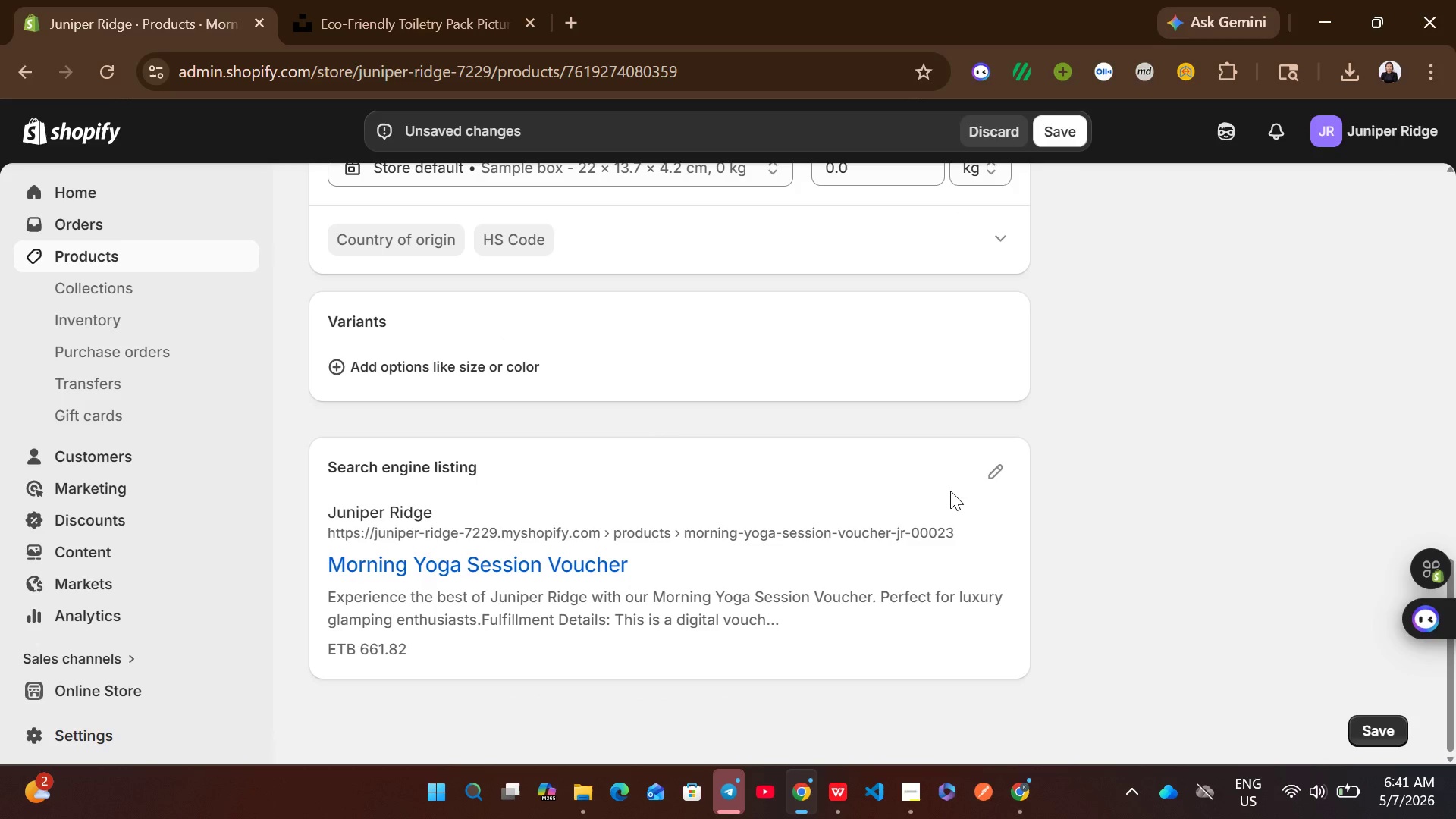 
left_click([986, 477])
 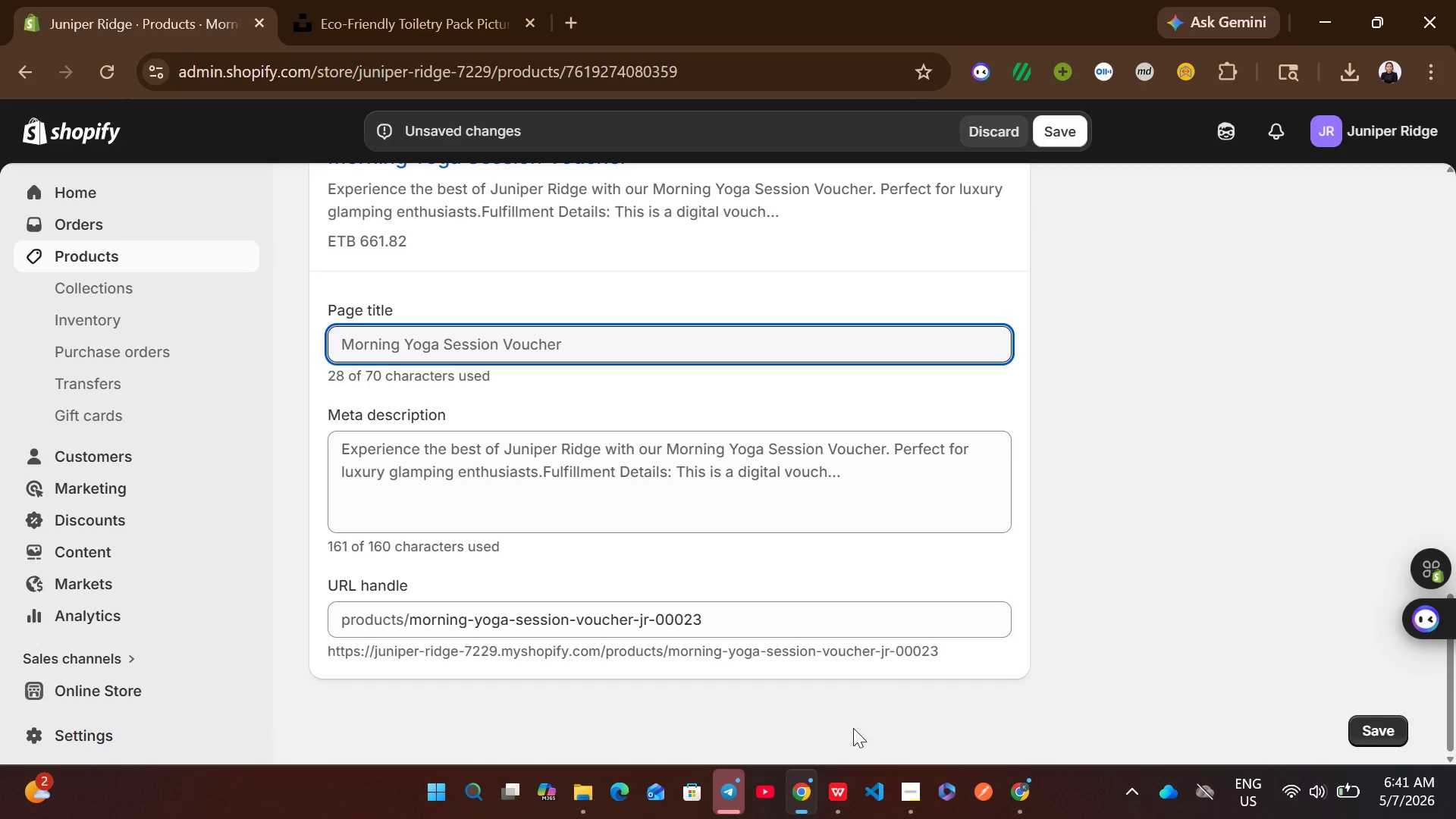 
left_click([840, 782])
 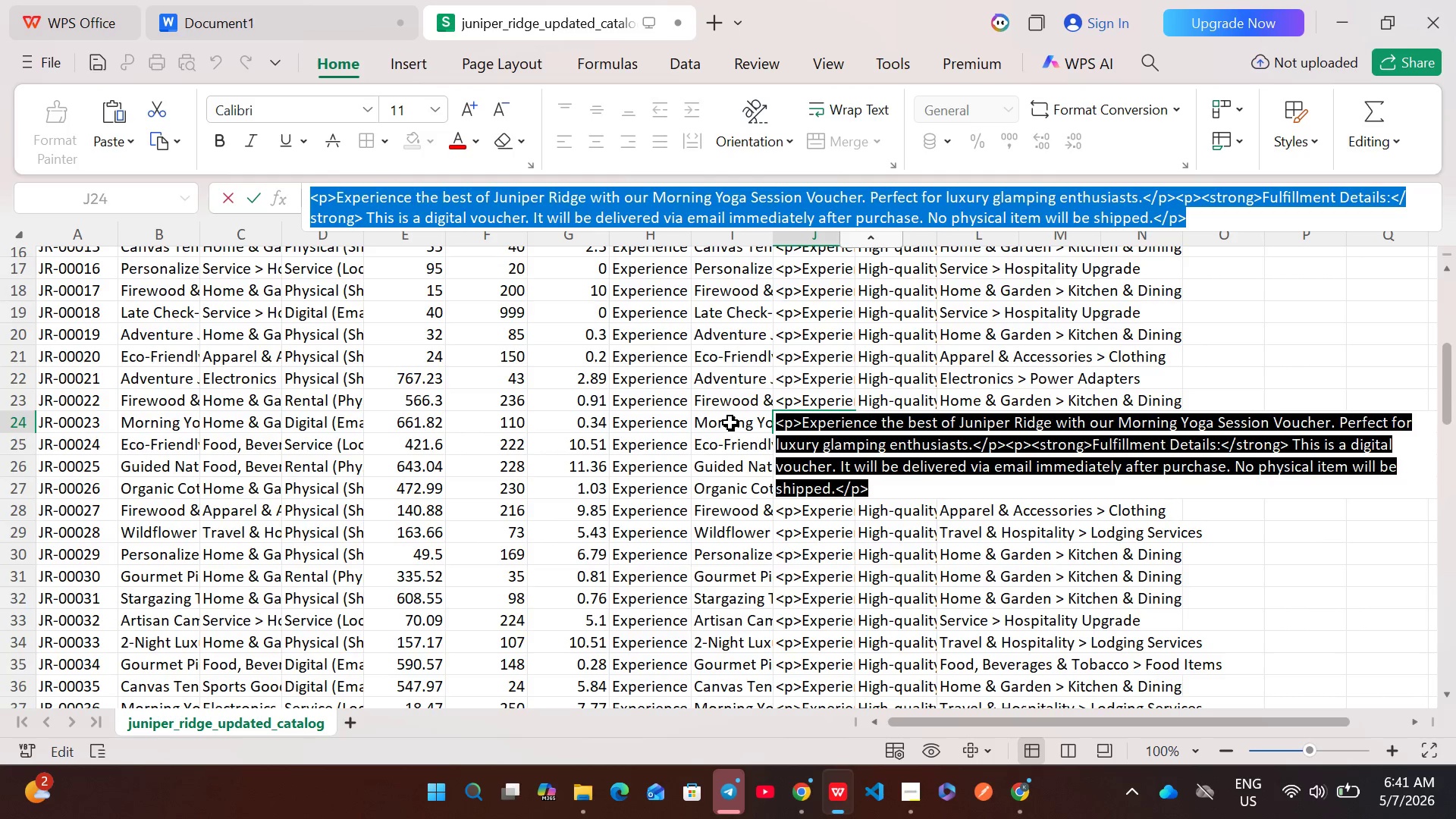 
double_click([730, 422])
 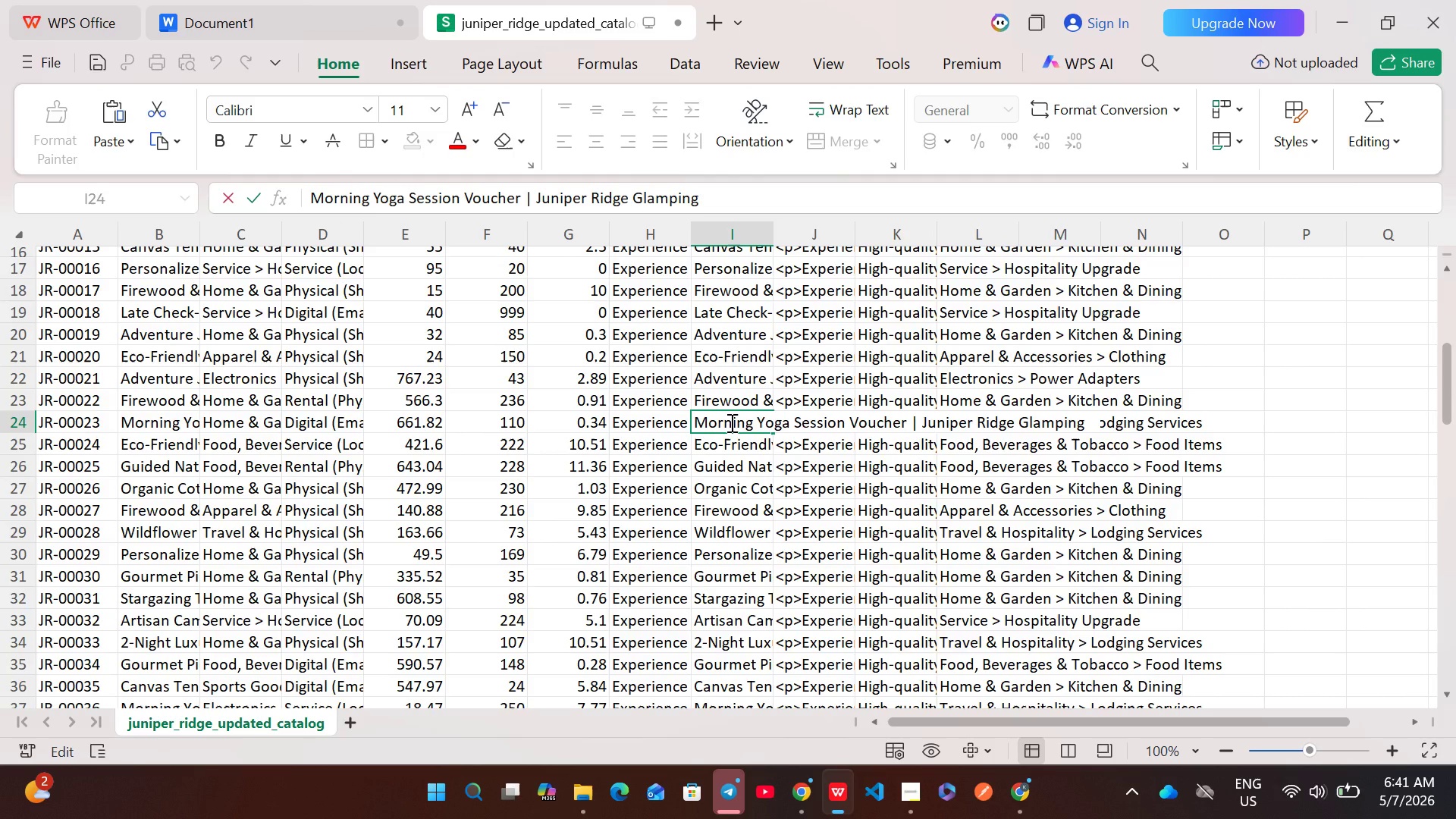 
key(Control+A)
 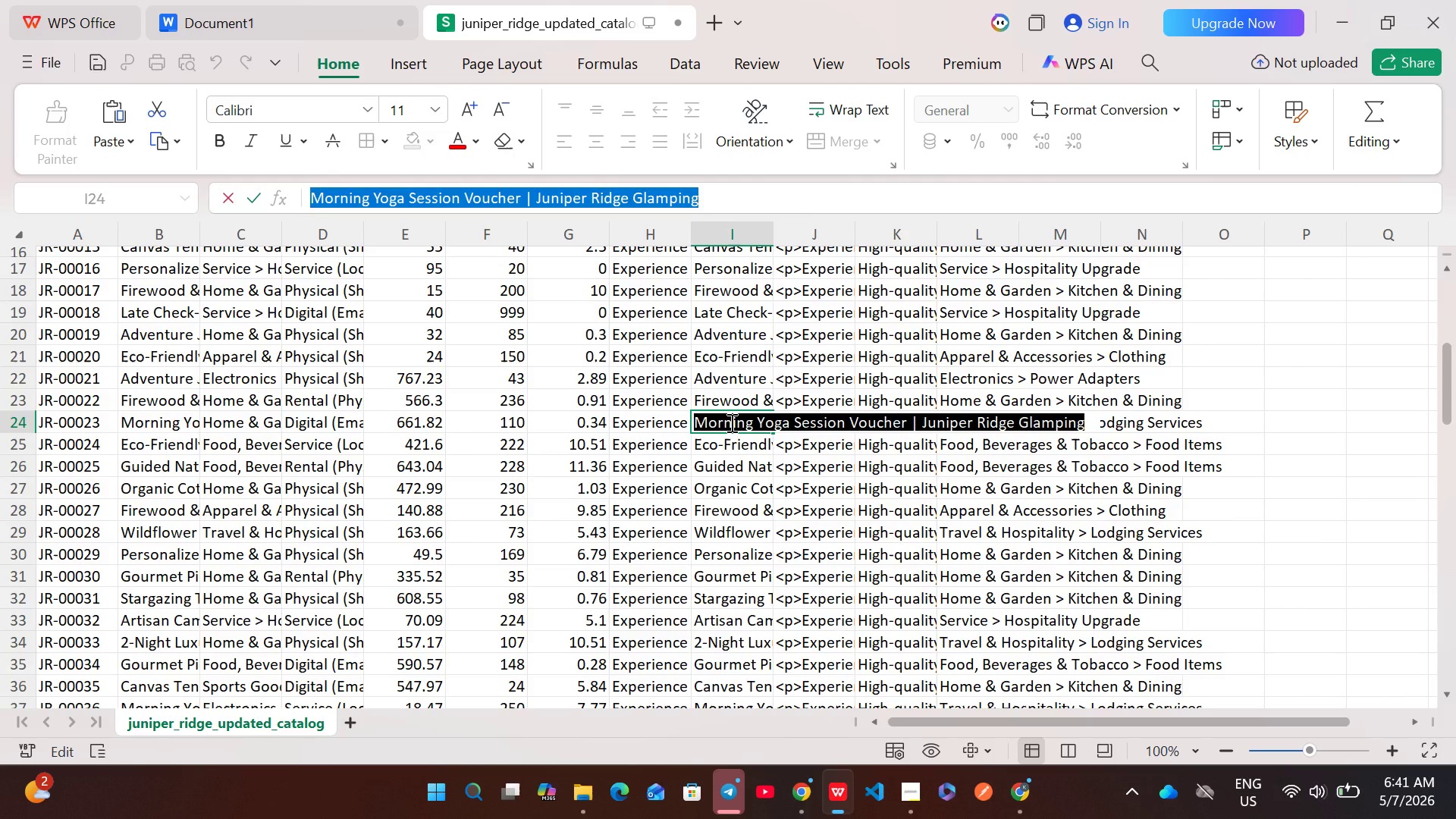 
key(Control+C)
 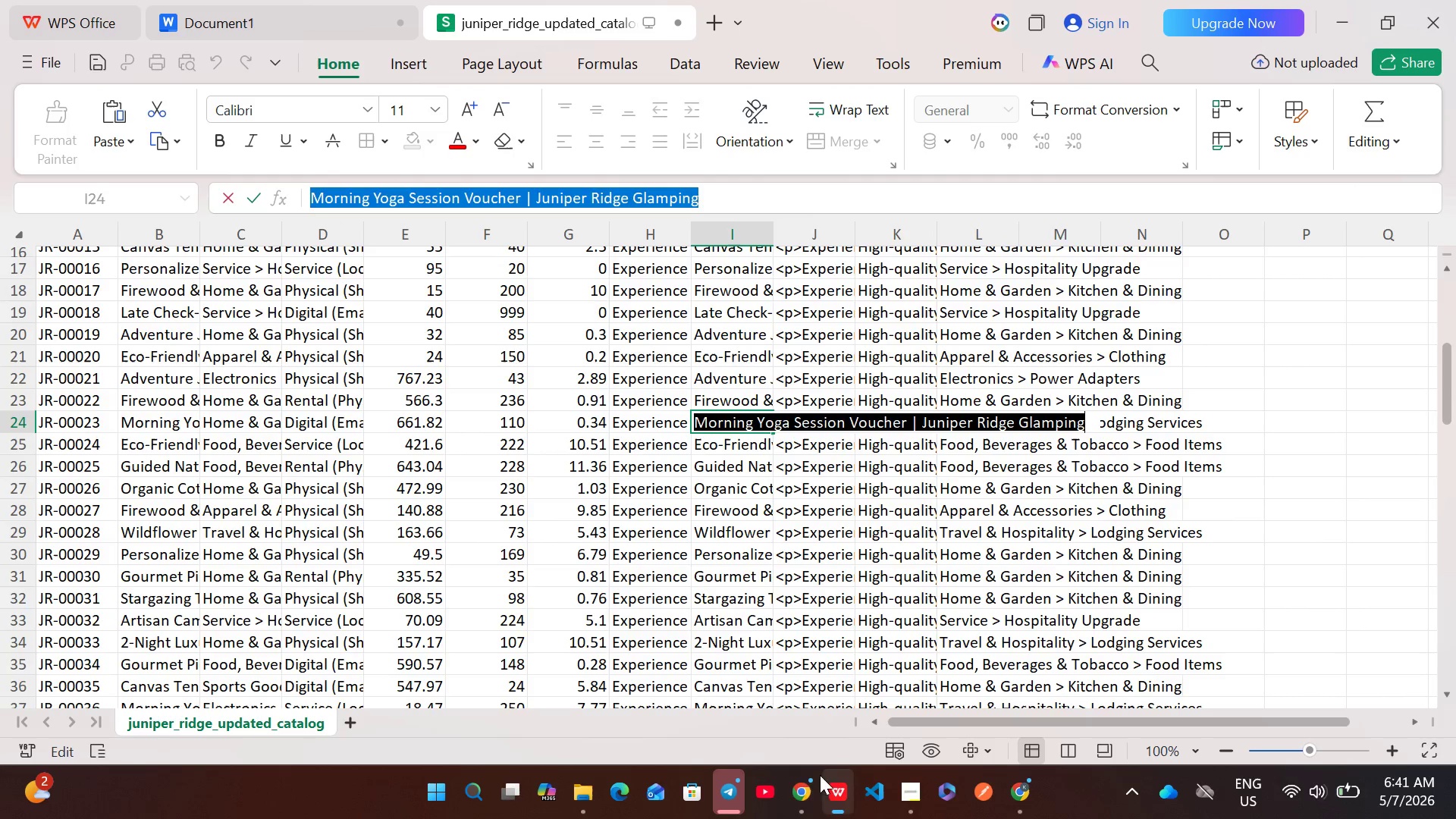 
left_click([795, 792])
 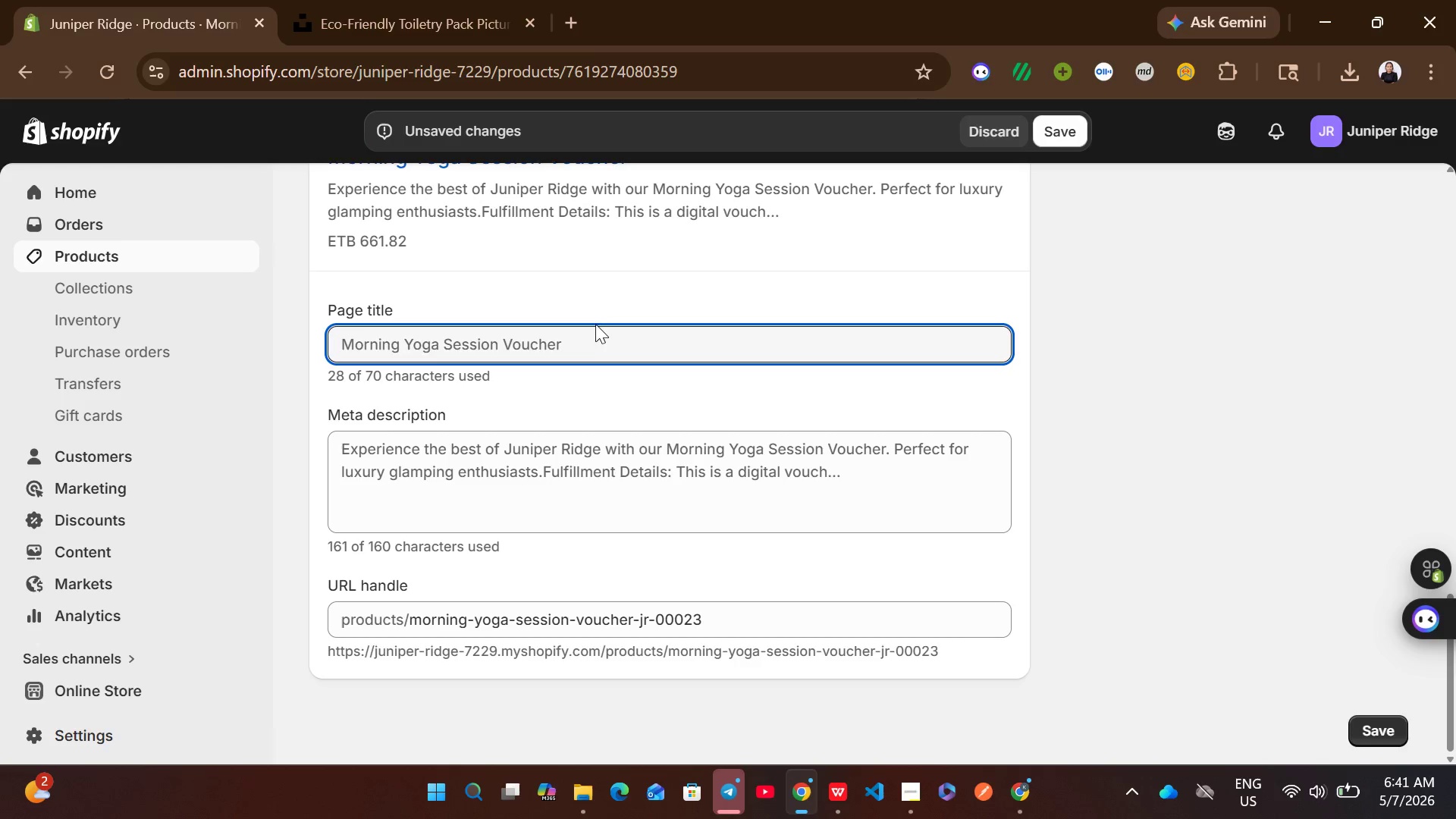 
left_click([583, 345])
 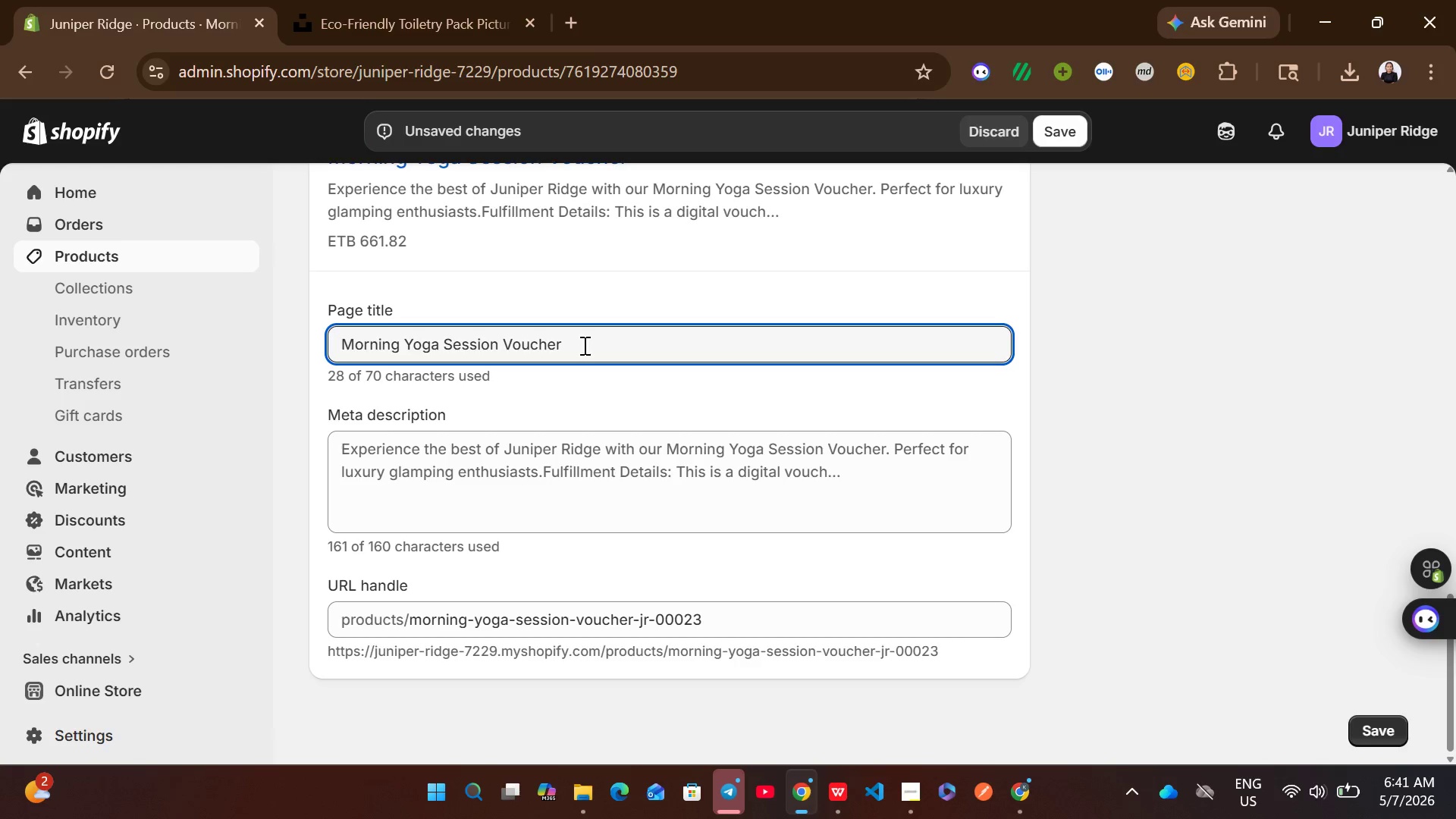 
key(Control+A)
 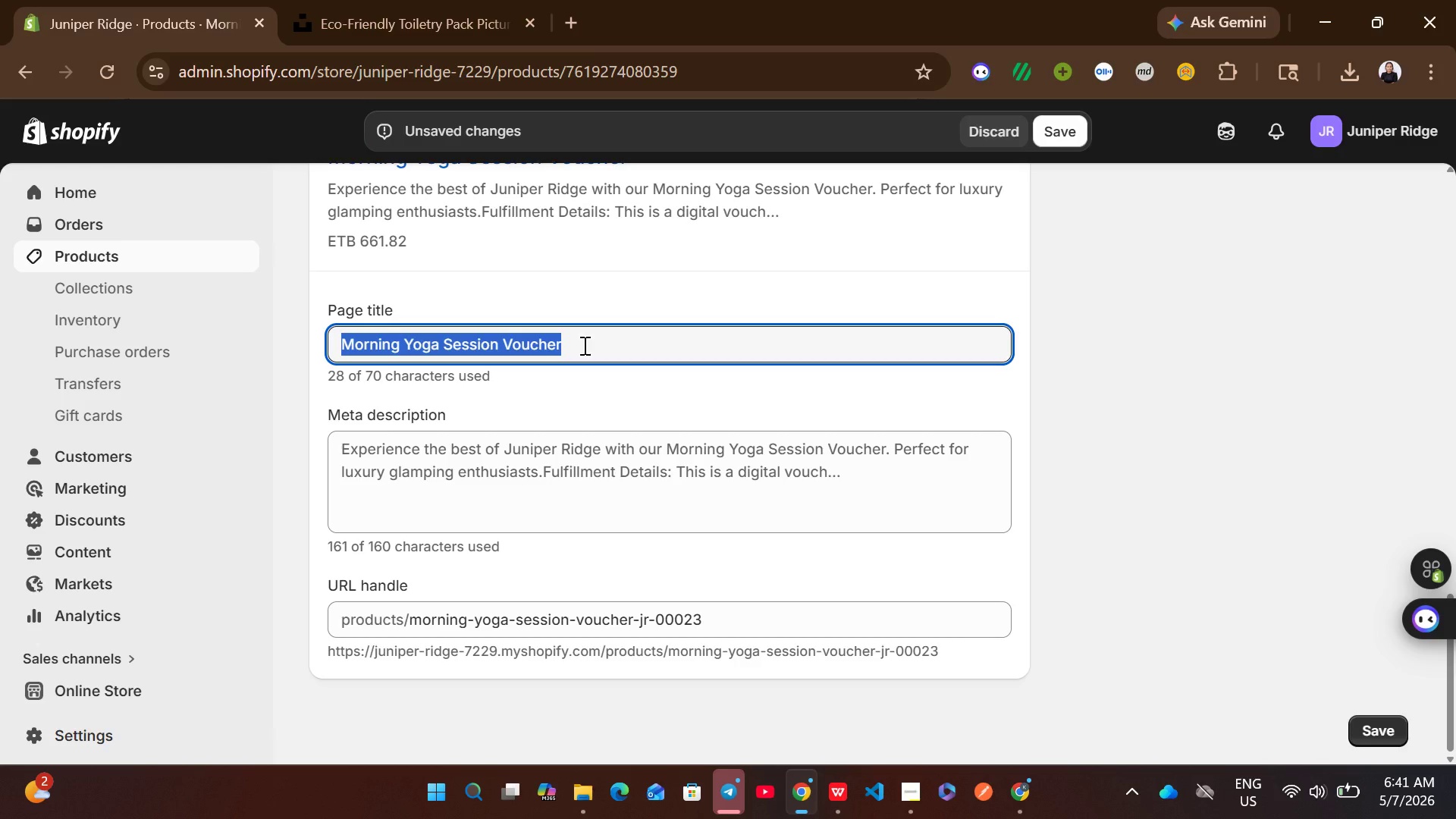 
key(Control+V)
 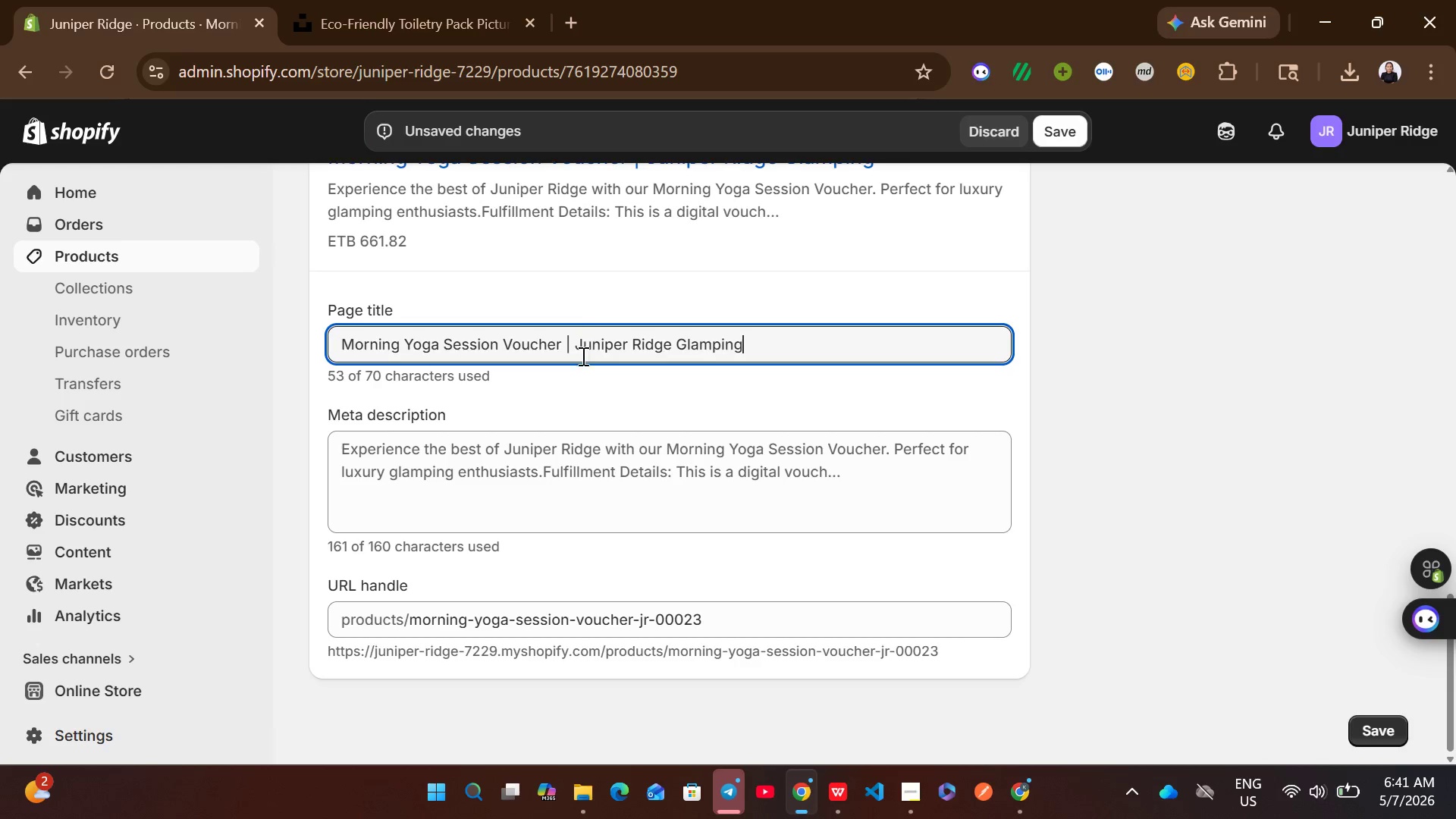 
left_click([716, 469])
 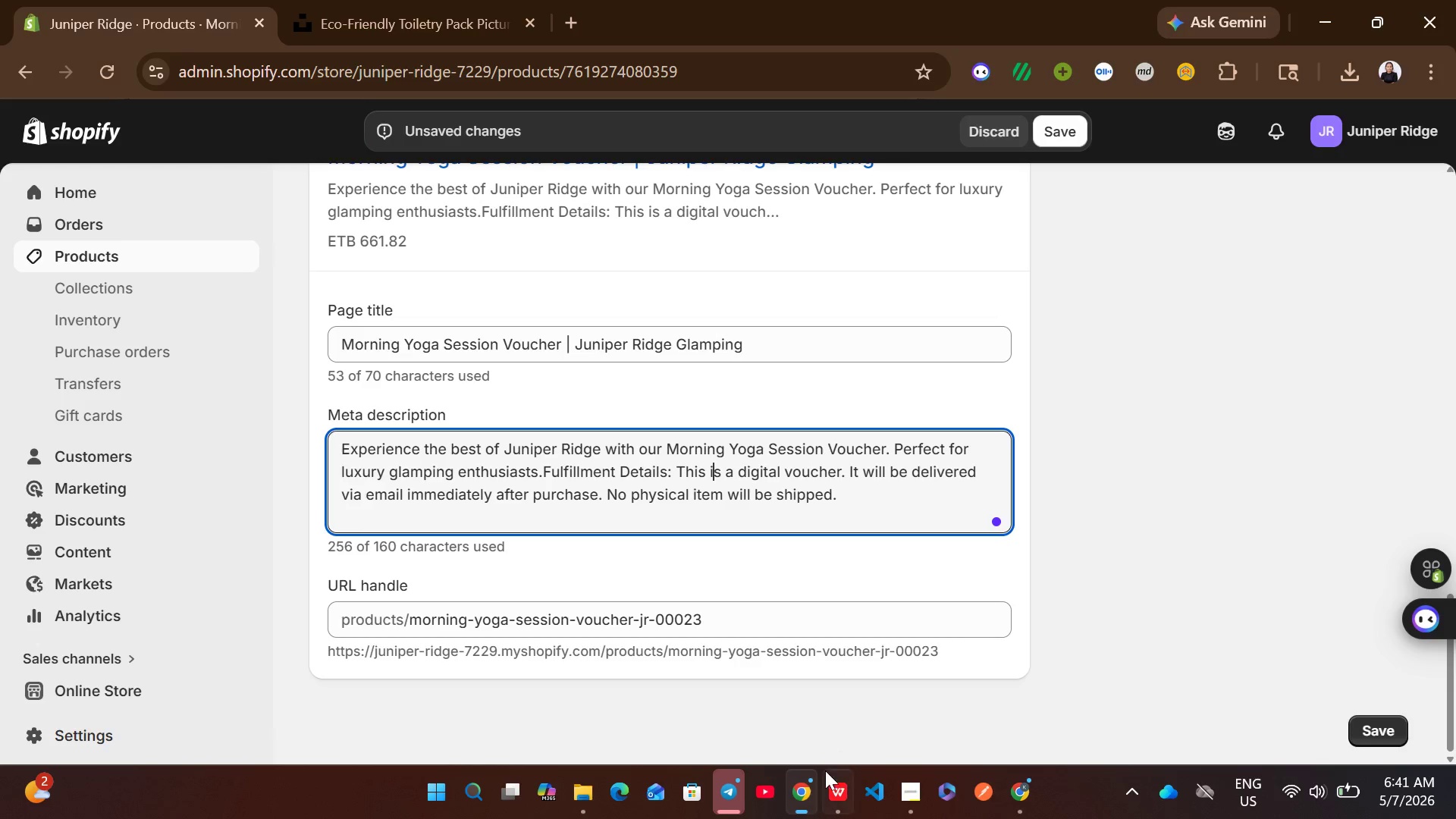 
left_click([833, 780])
 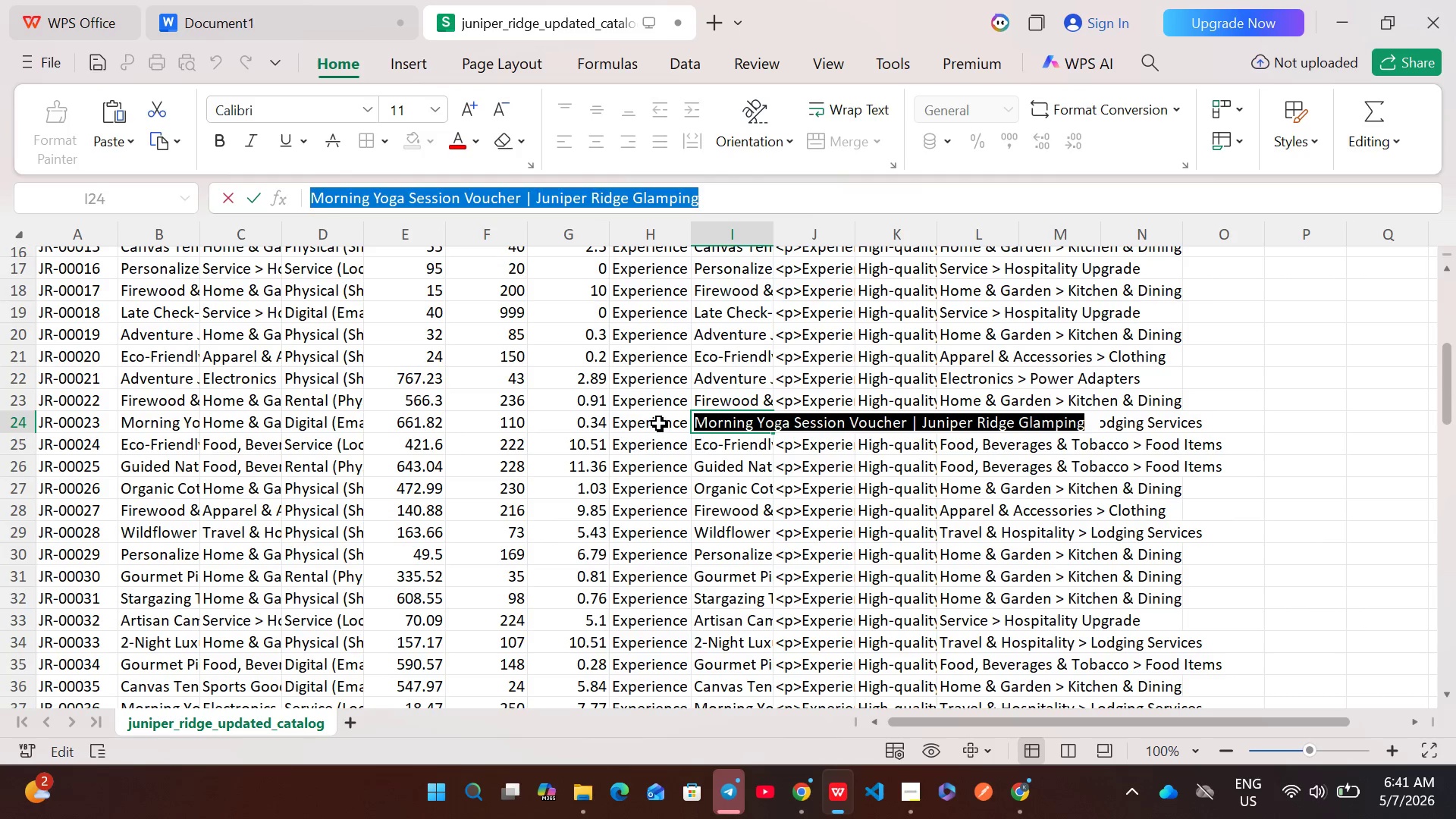 
double_click([659, 423])
 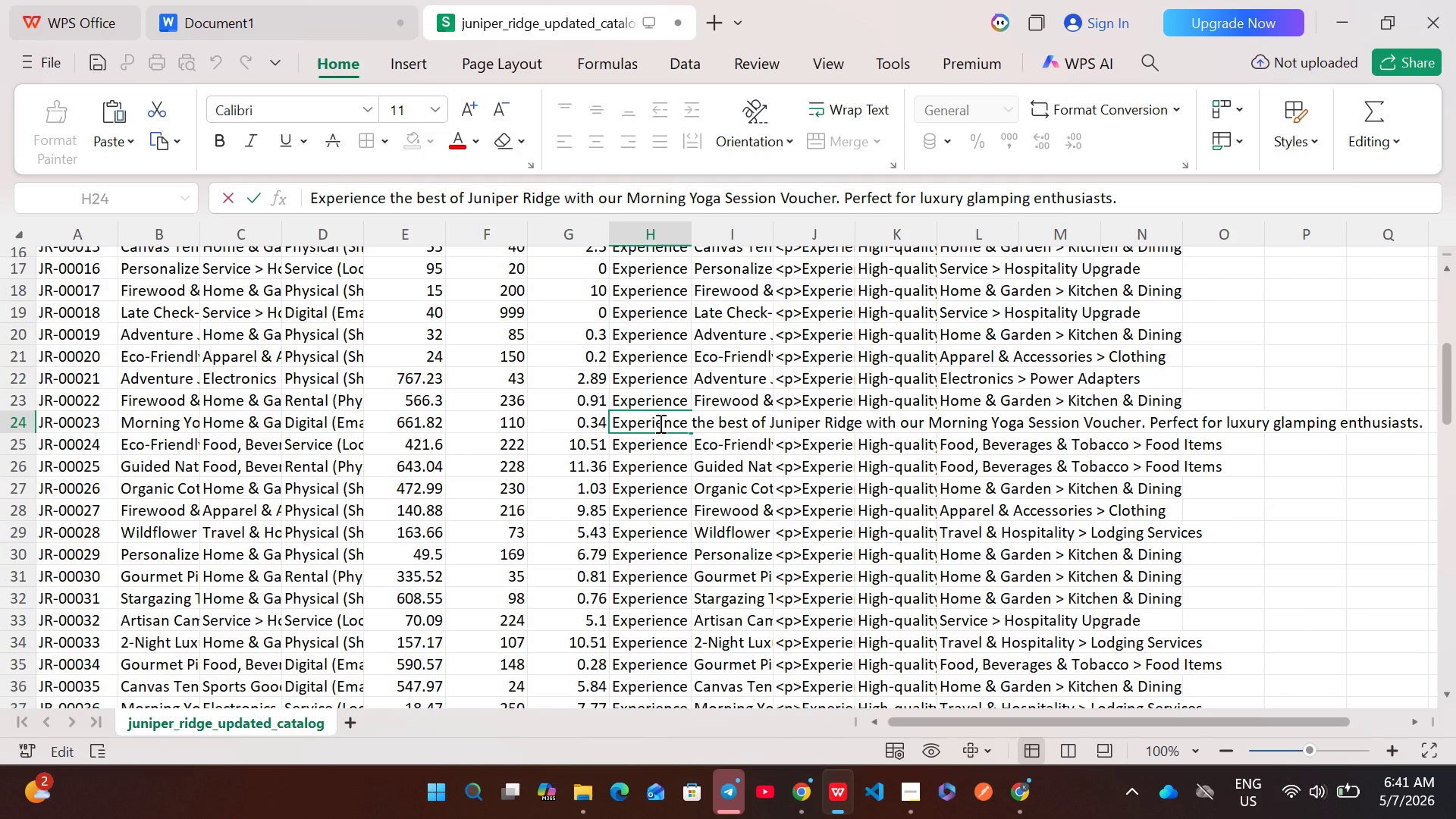 
hold_key(key=ControlLeft, duration=1.27)
 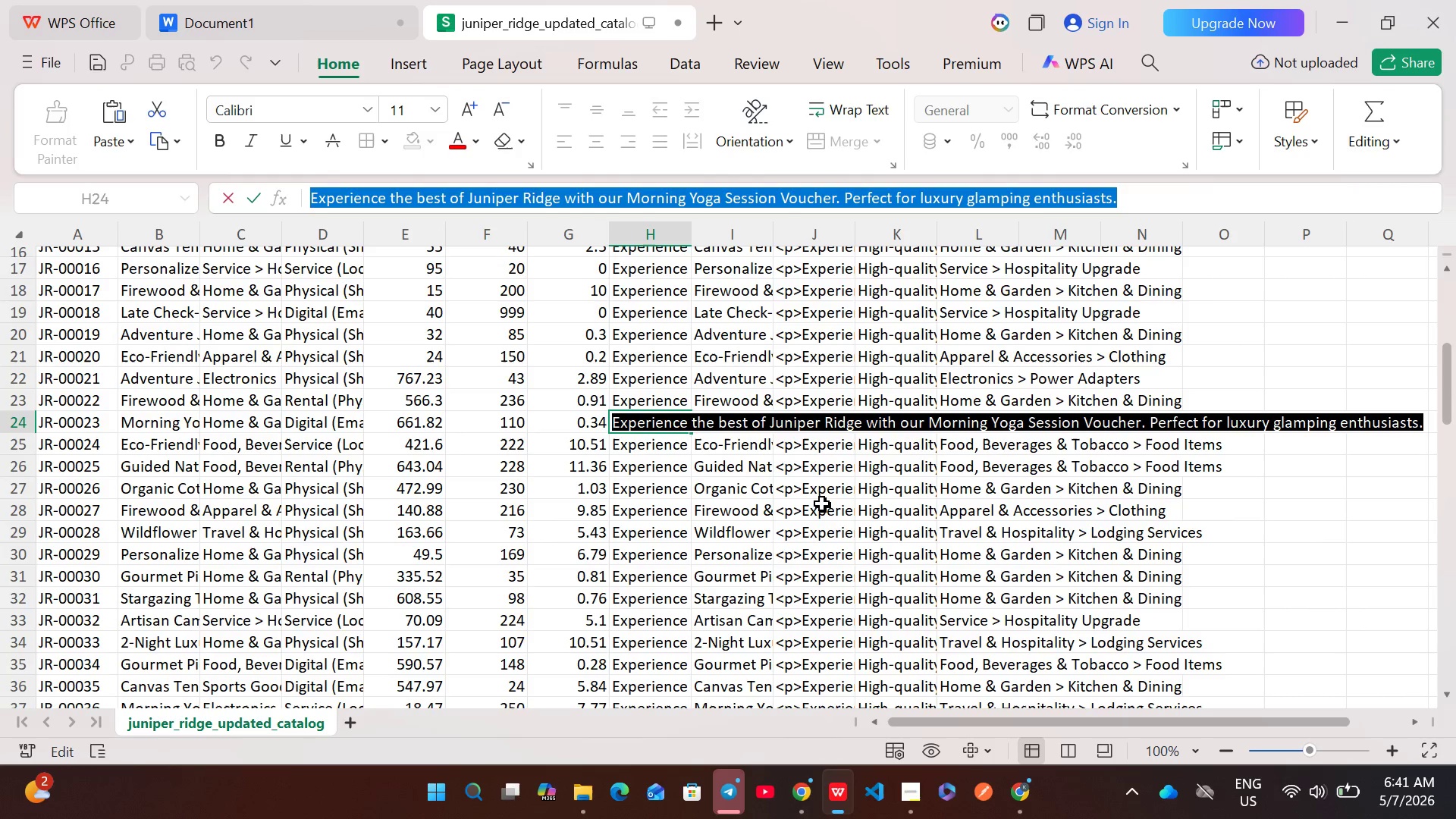 
type(ac)
 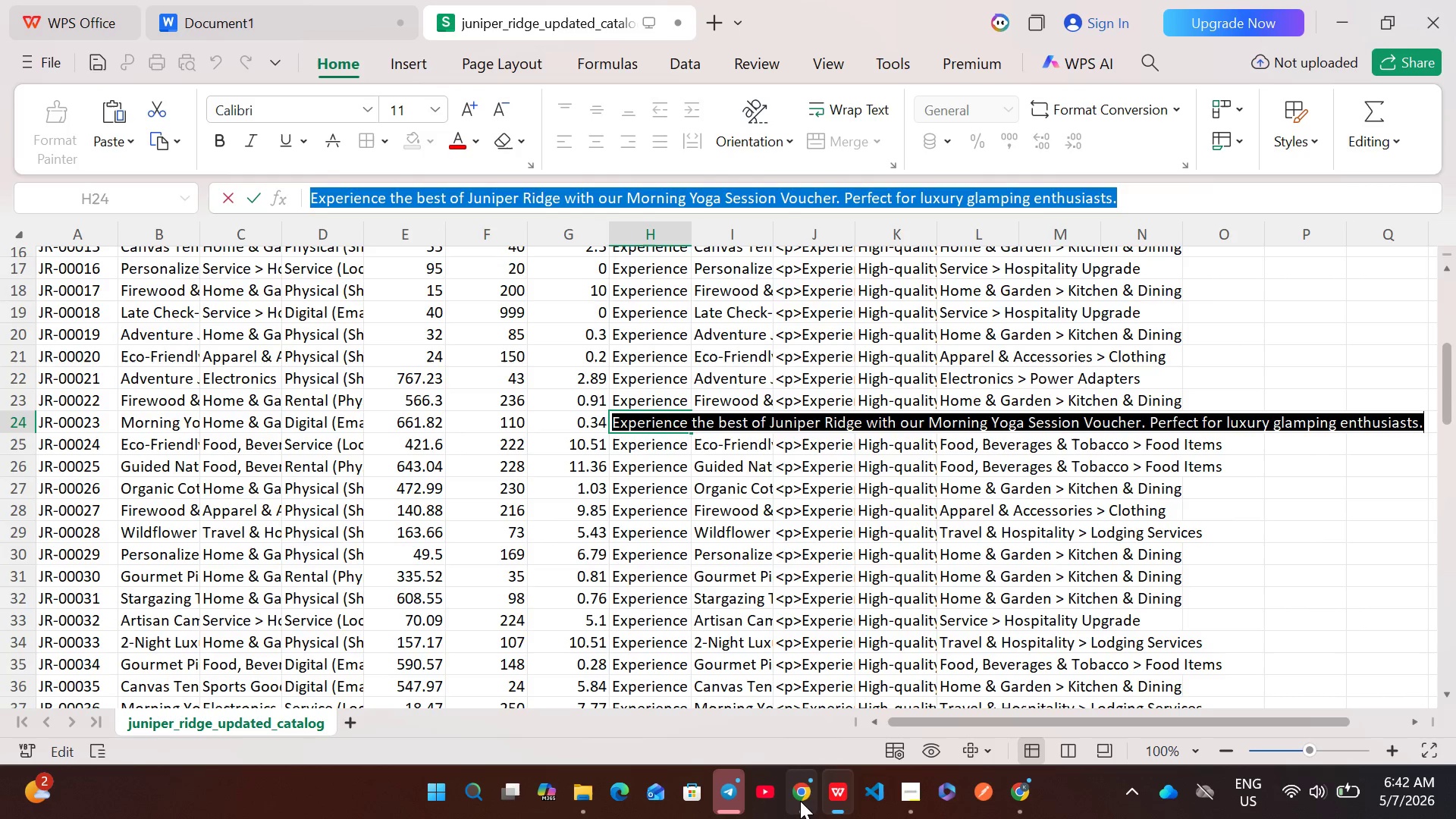 
left_click([795, 800])
 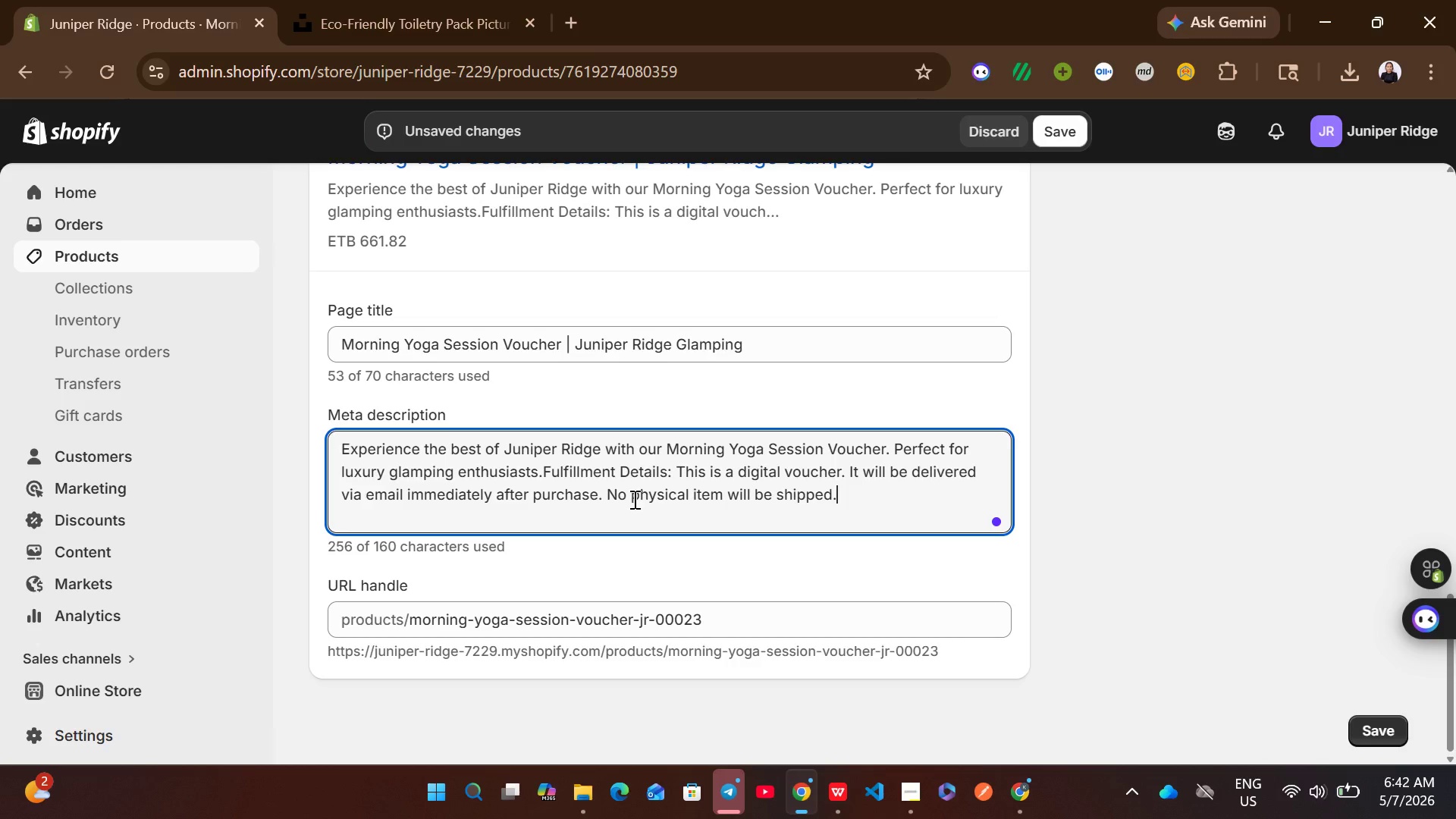 
left_click([633, 499])
 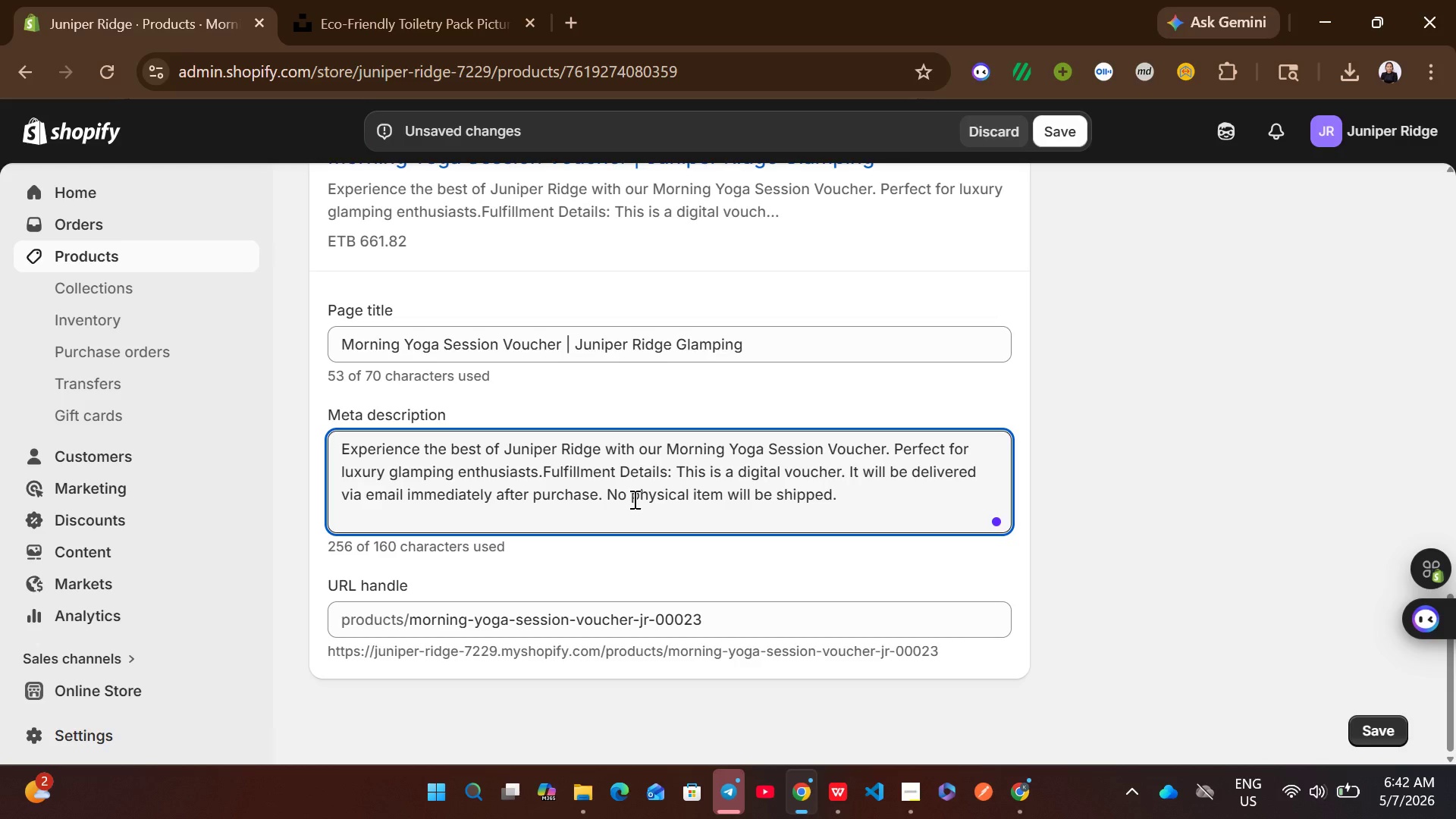 
key(Control+A)
 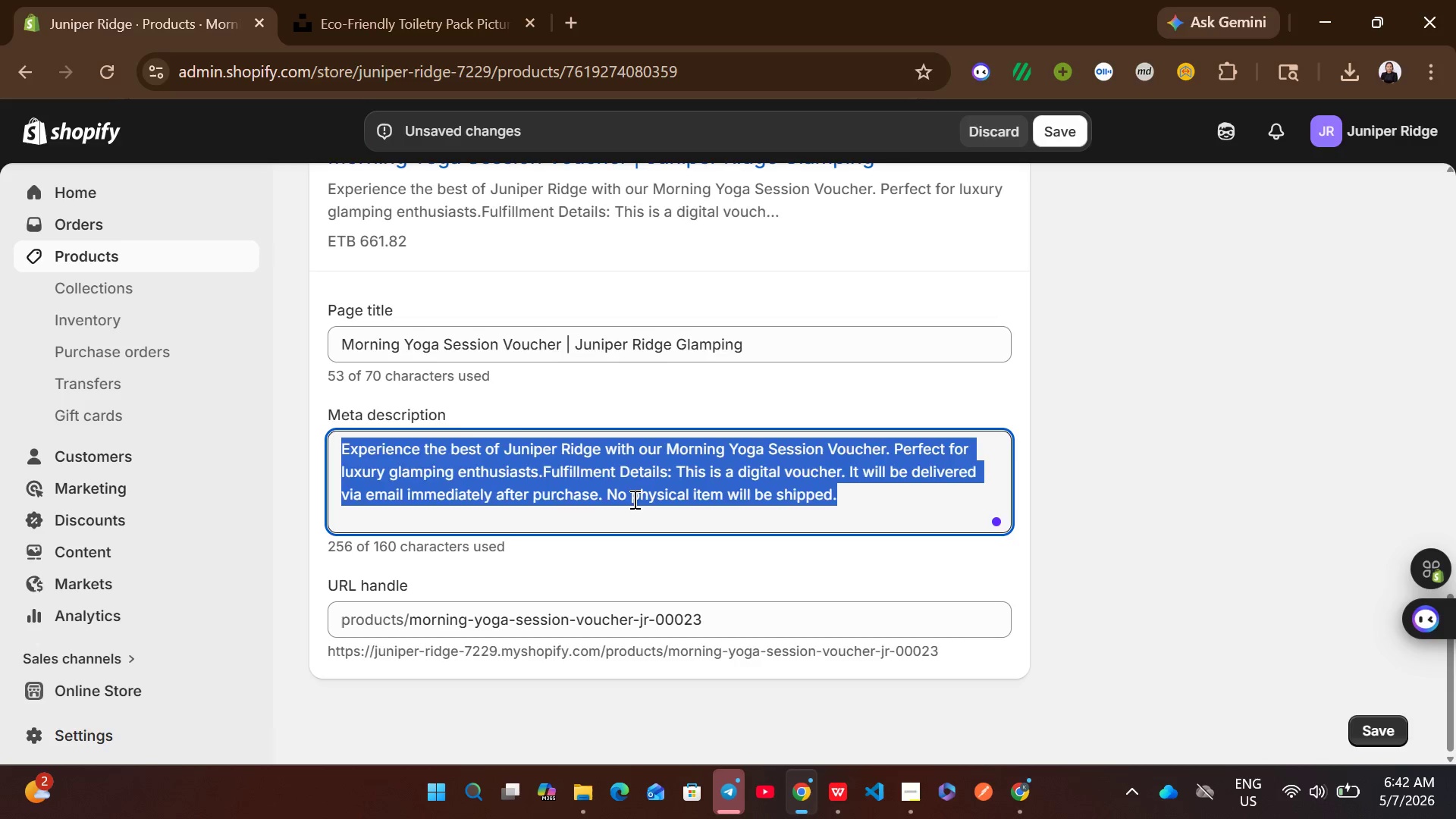 
hold_key(key=V, duration=0.31)
 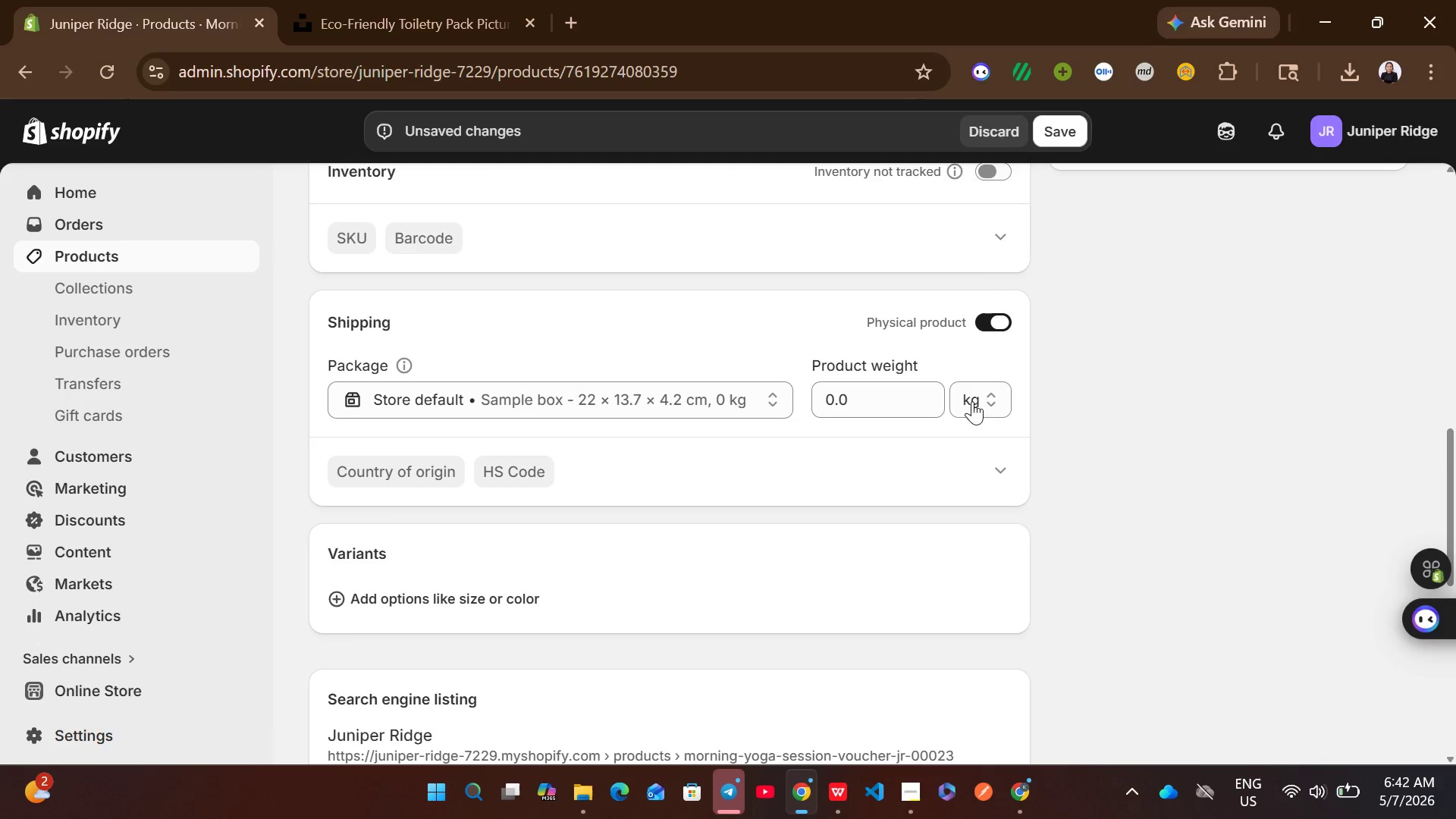 
wait(5.06)
 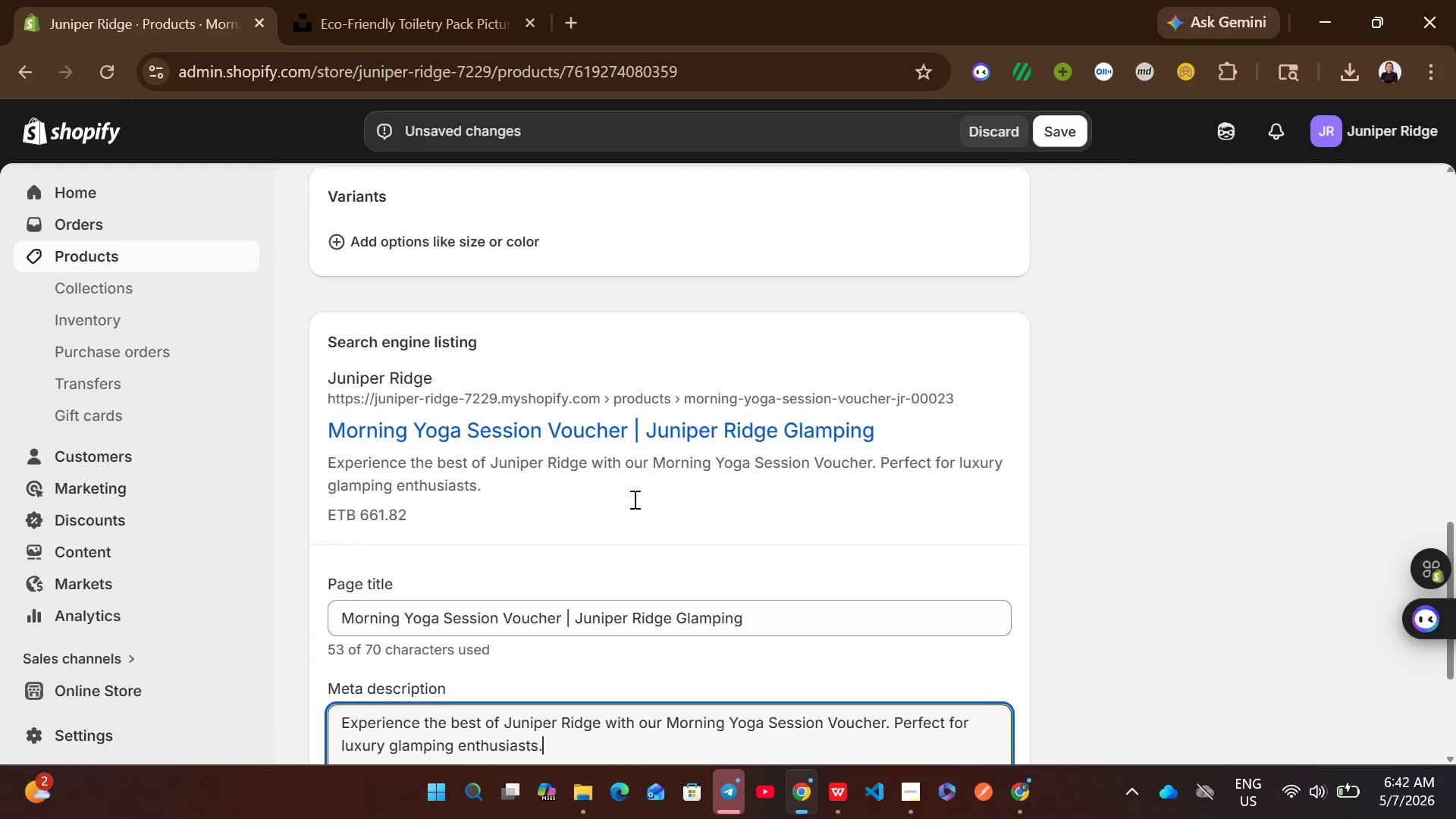 
left_click([829, 796])
 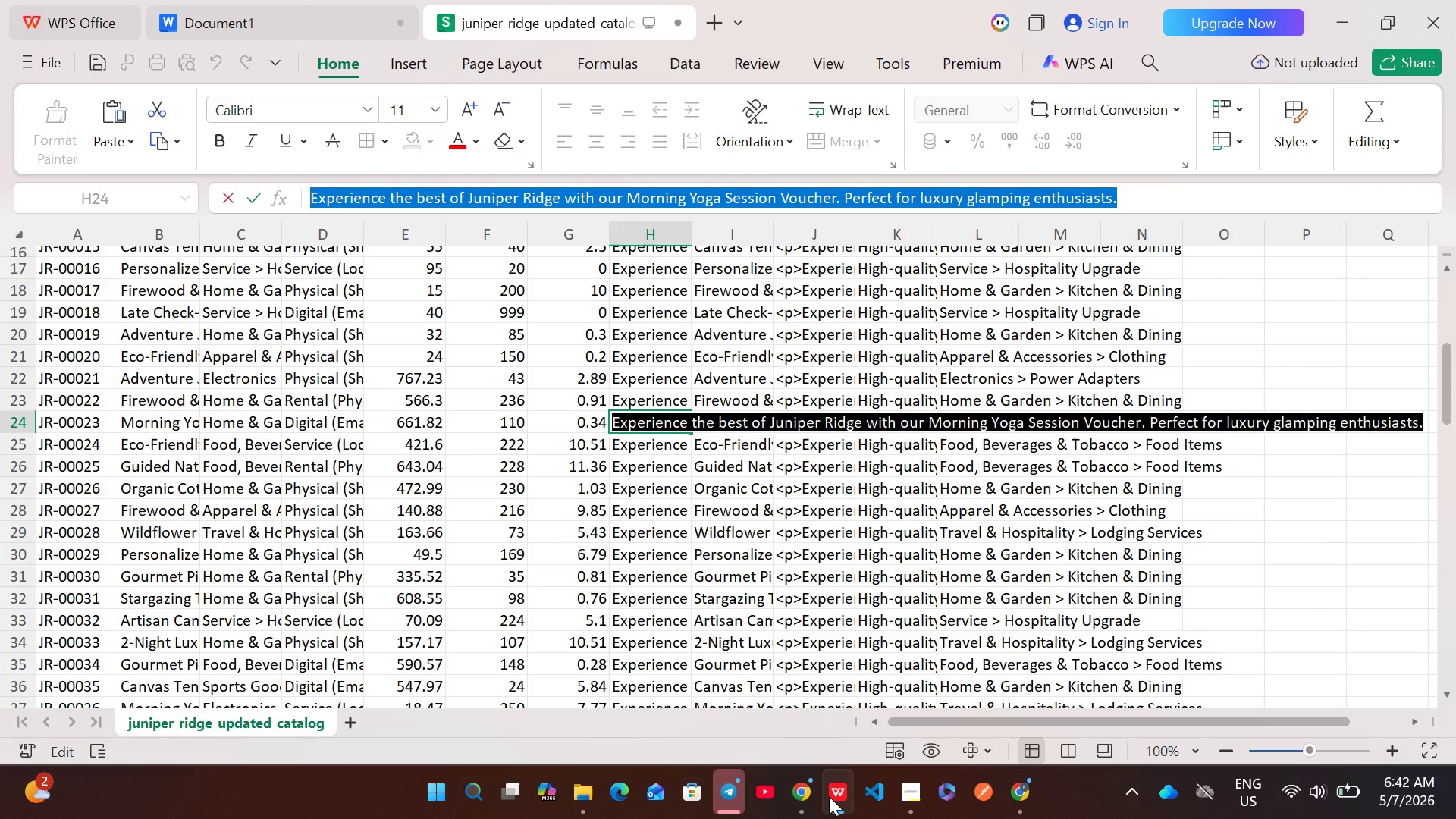 
left_click([829, 796])
 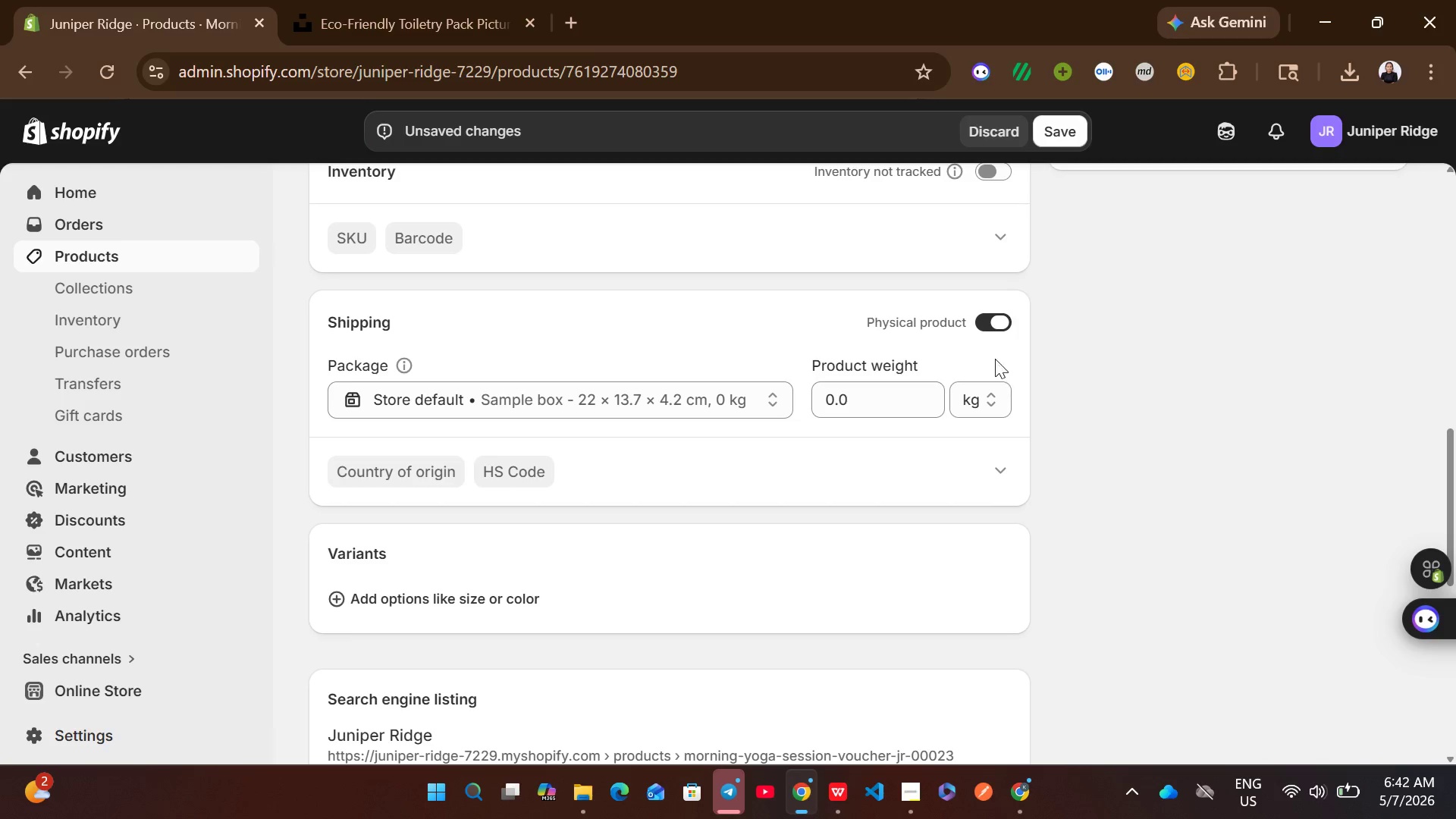 
left_click([988, 315])
 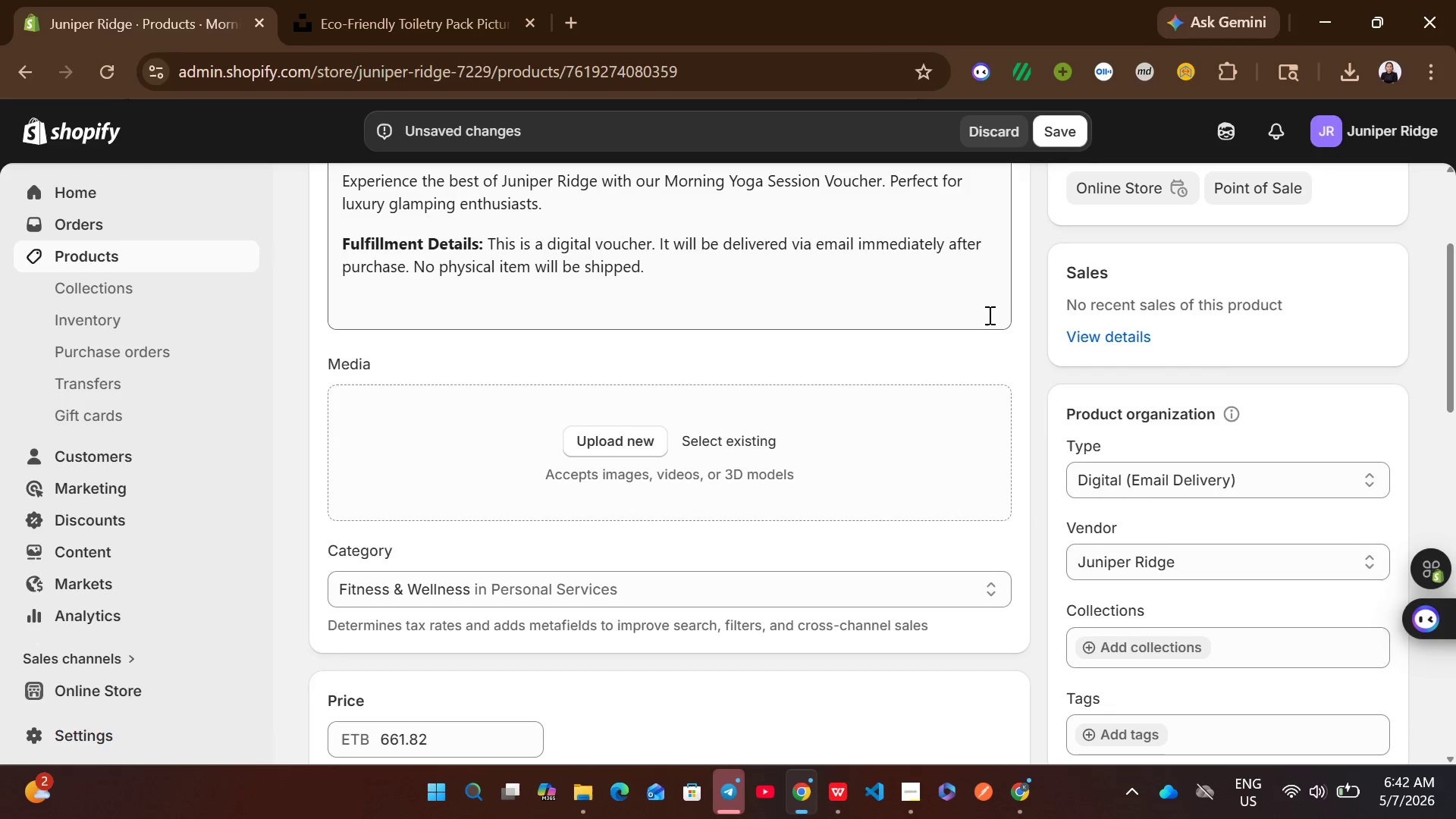 
wait(5.44)
 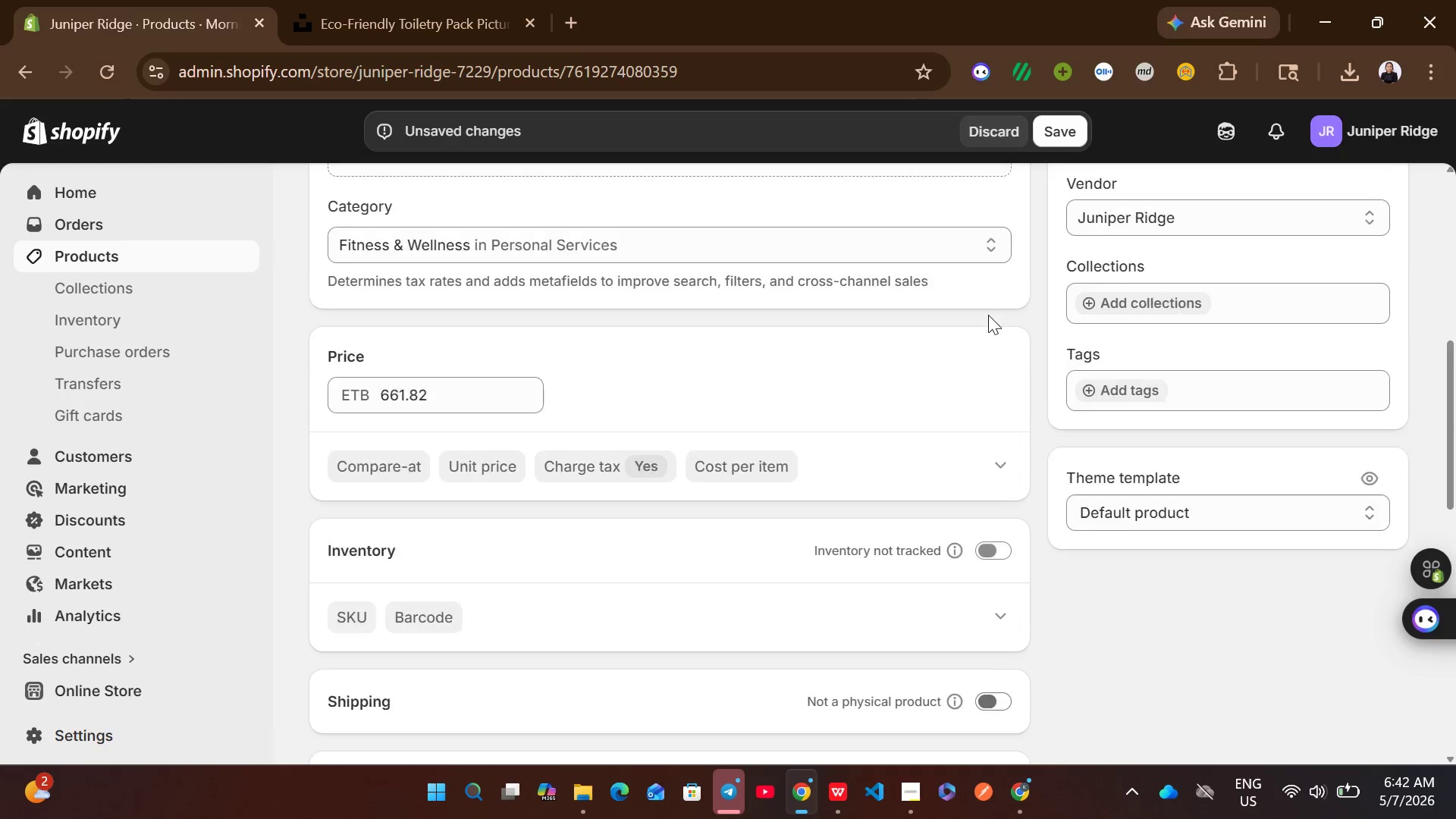 
left_click([695, 287])
 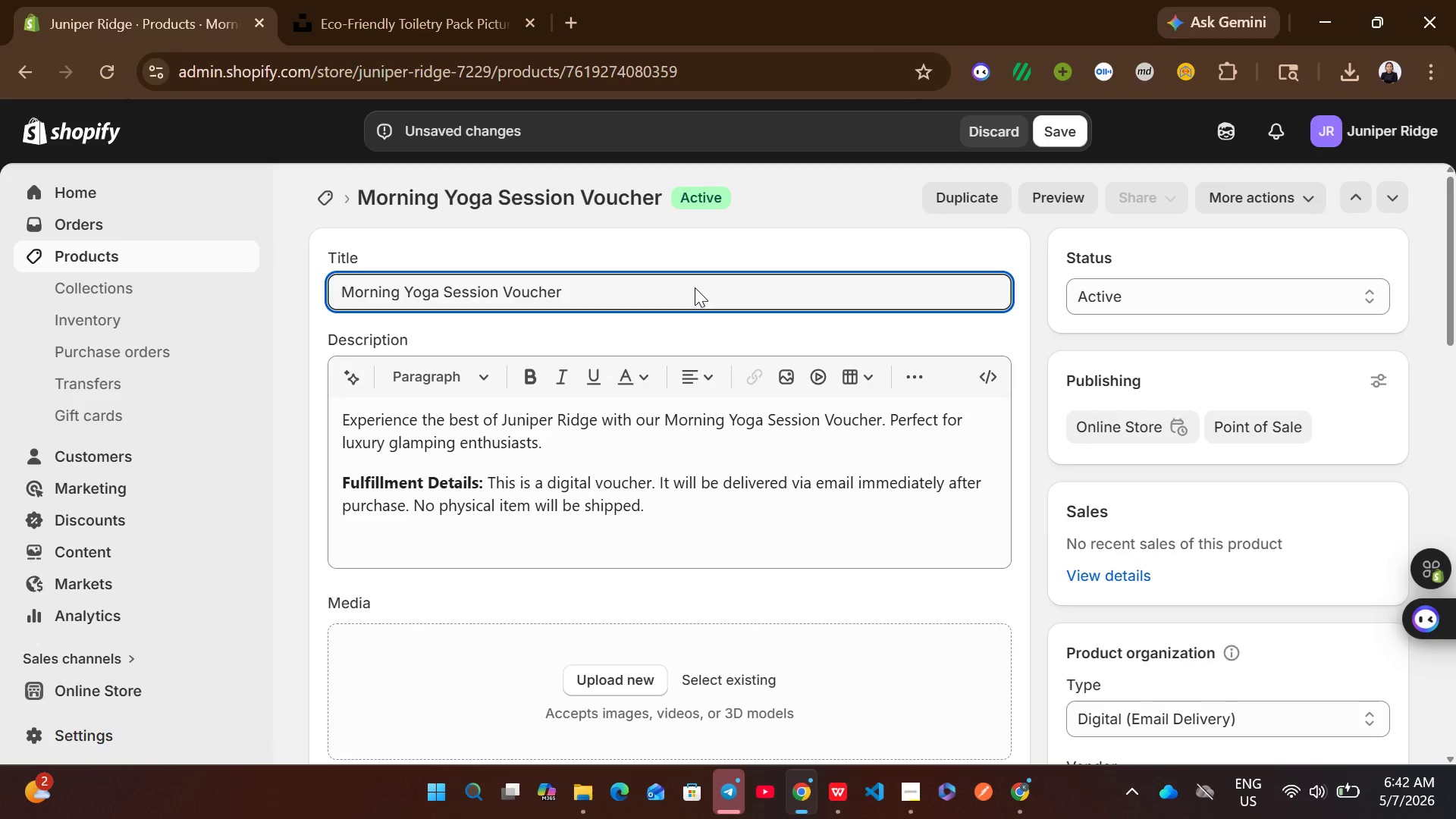 
key(Control+A)
 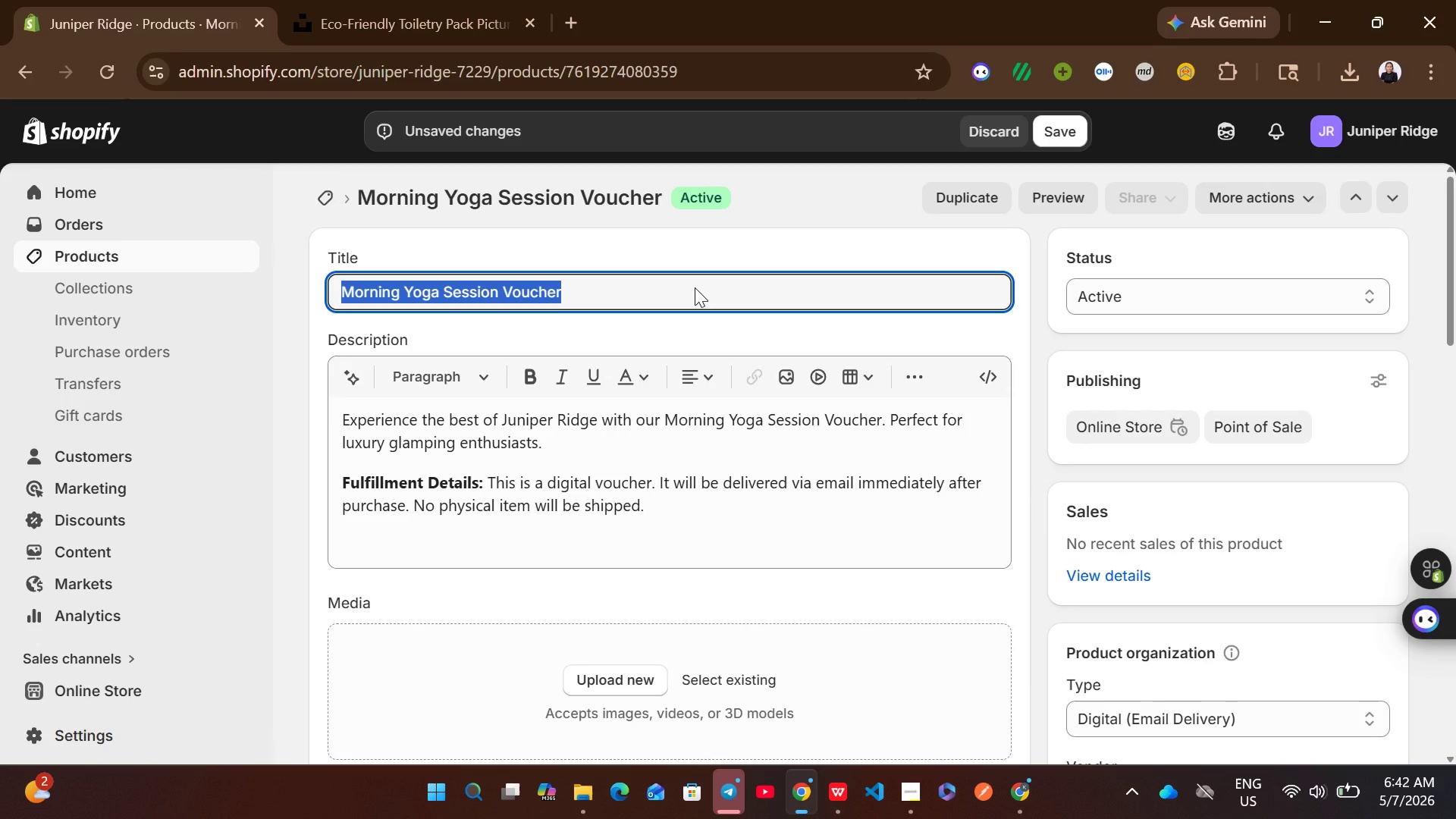 
key(Control+C)
 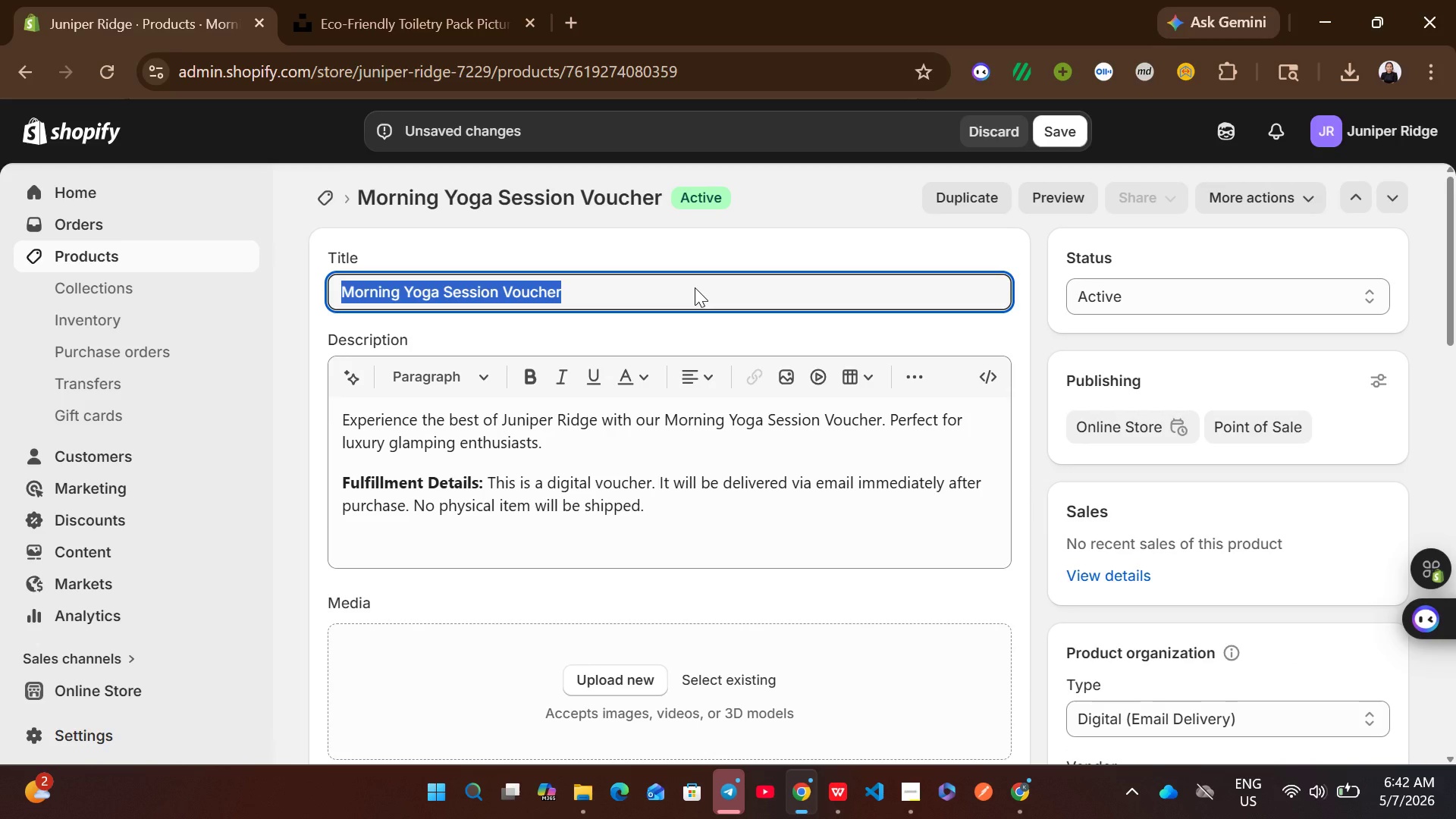 
hold_key(key=C, duration=0.34)
 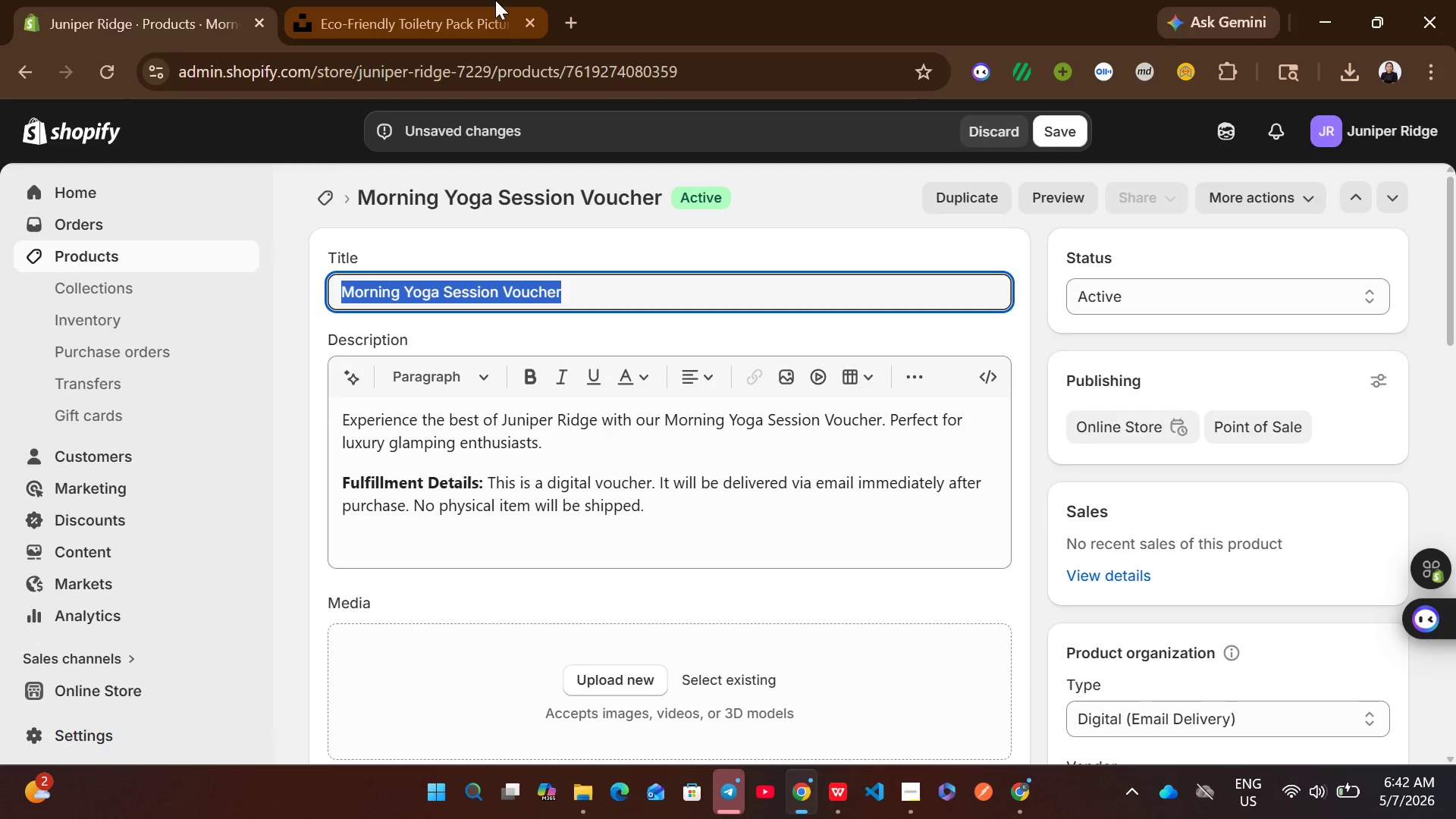 
left_click([492, 0])
 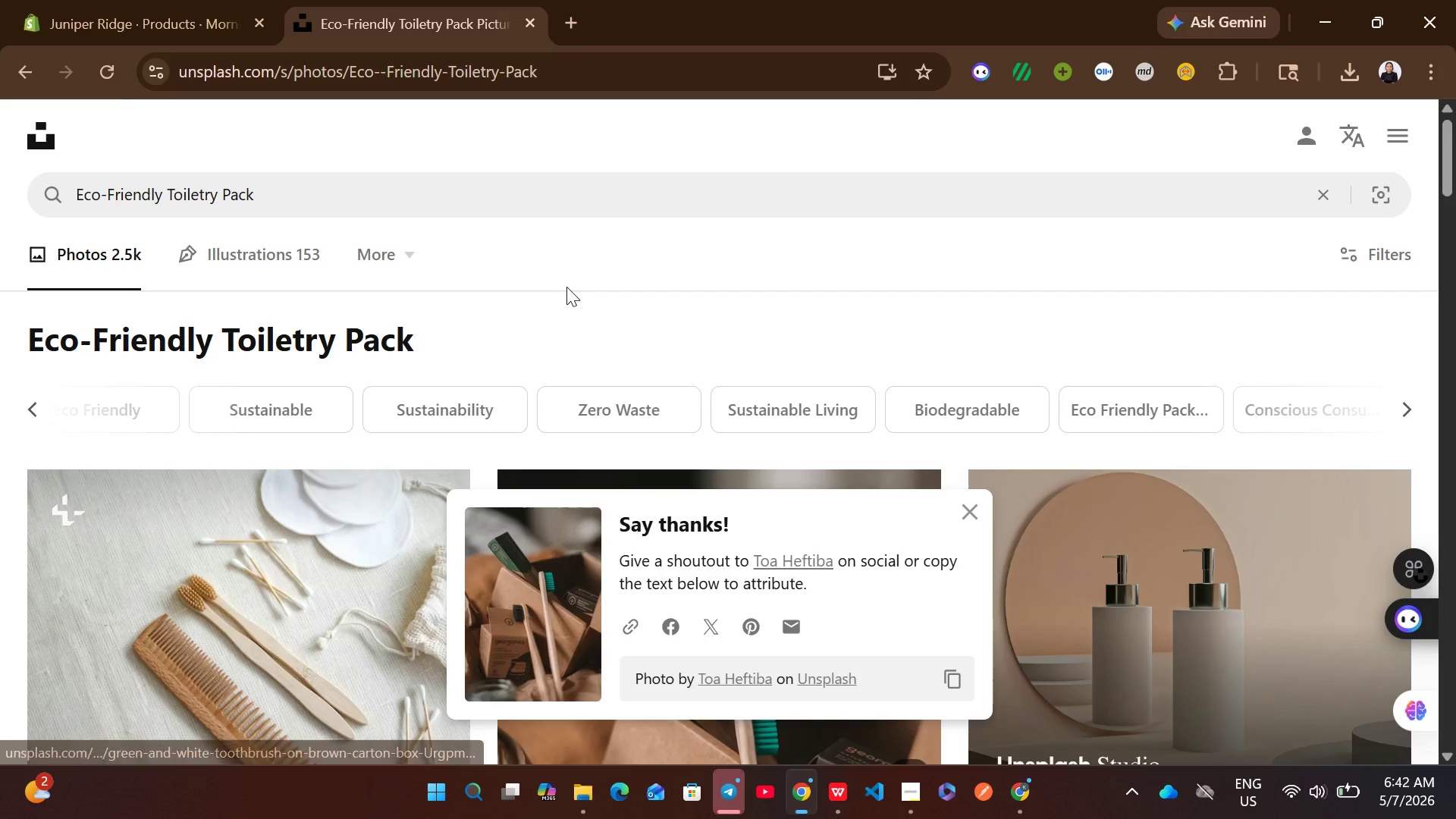 
left_click([526, 217])
 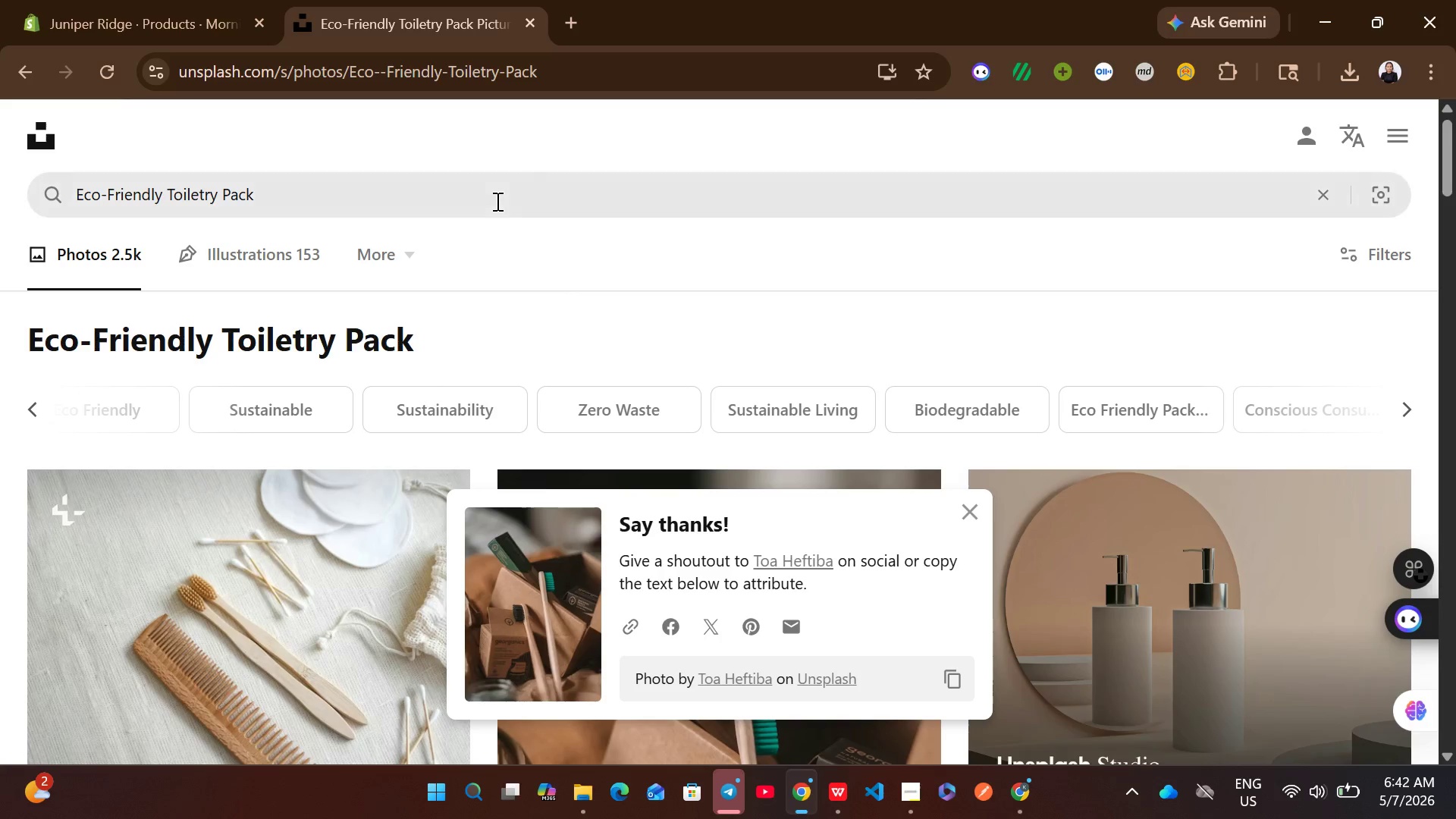 
left_click([496, 201])
 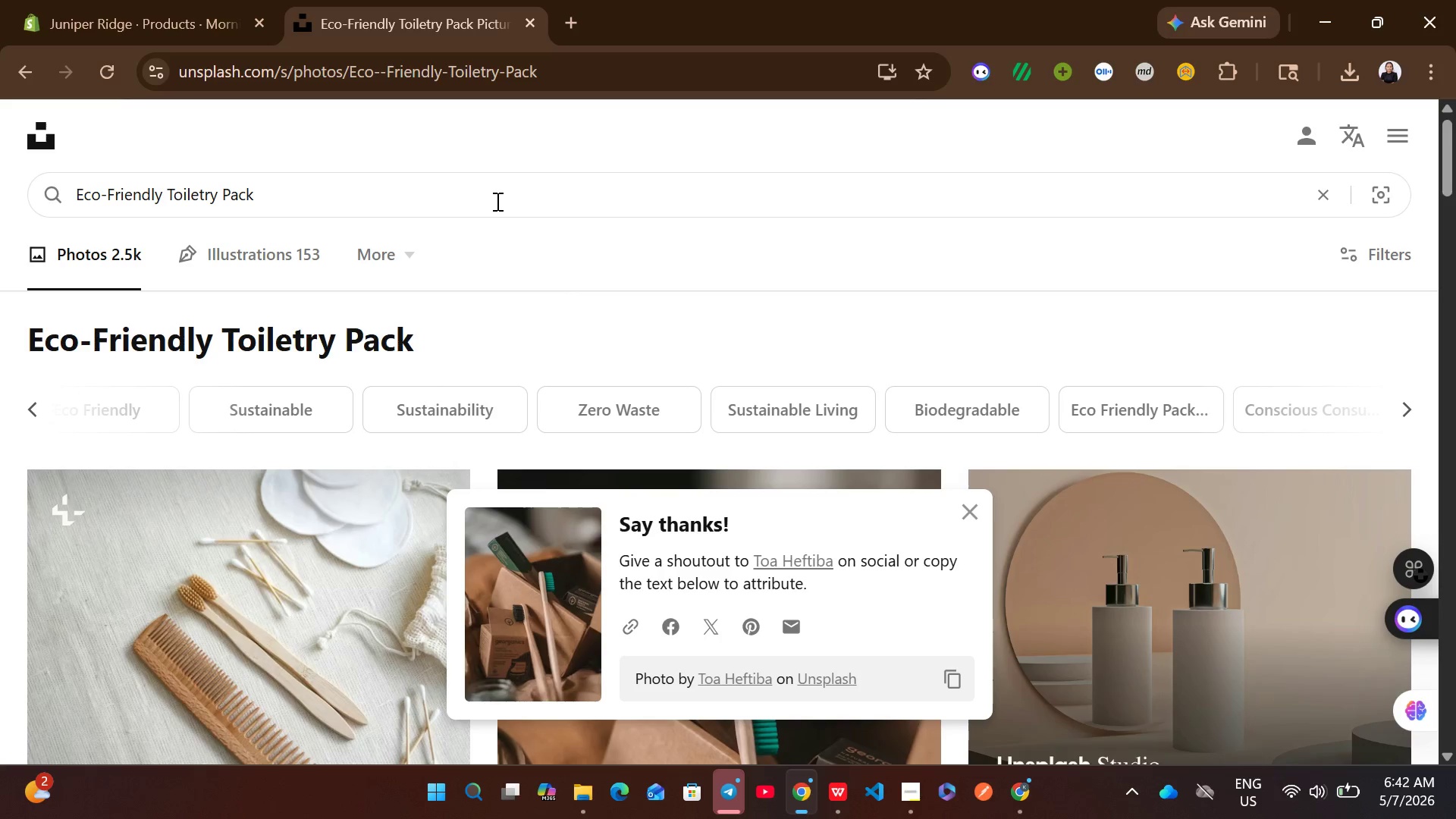 
key(Control+A)
 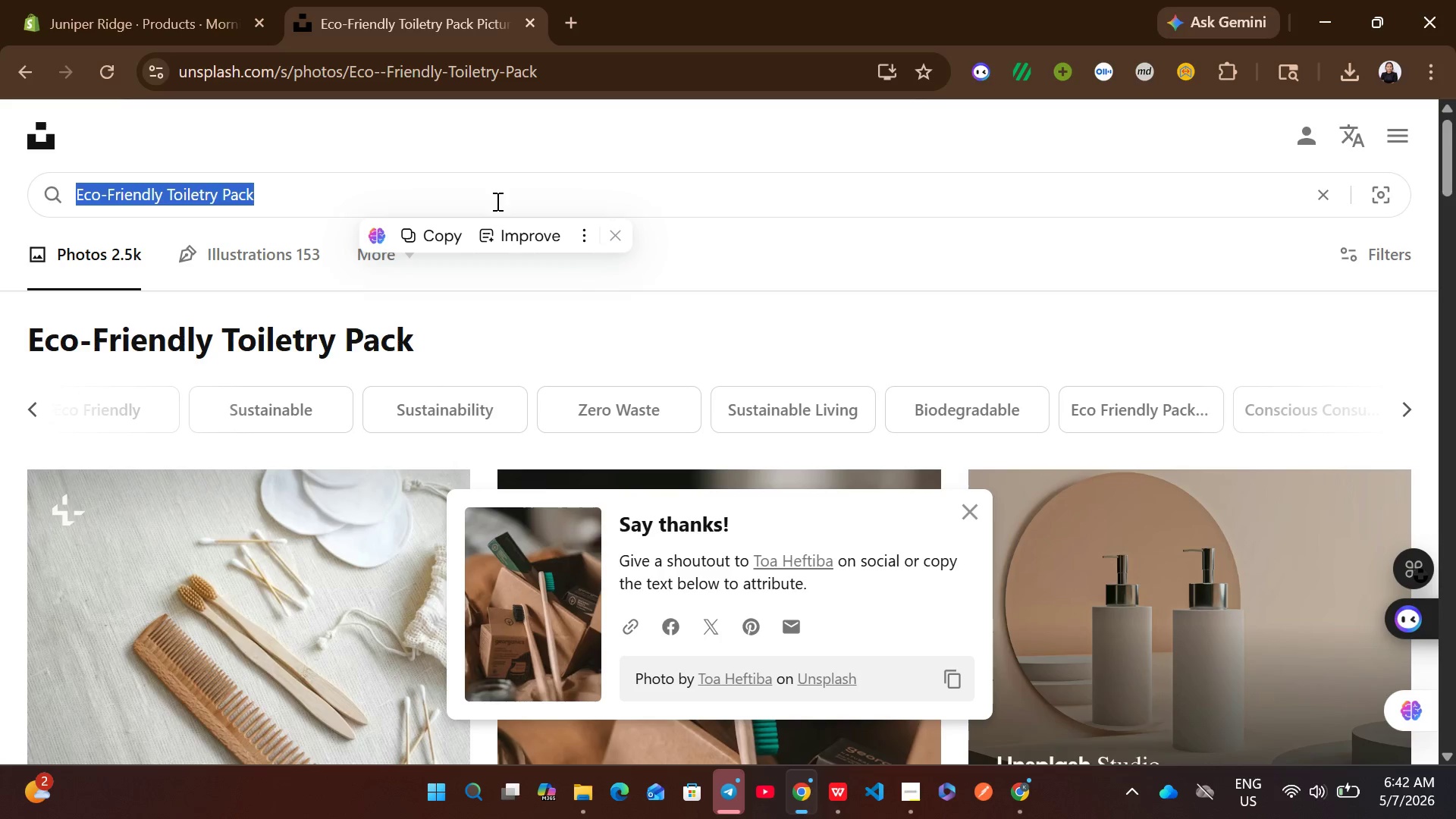 
key(Control+V)
 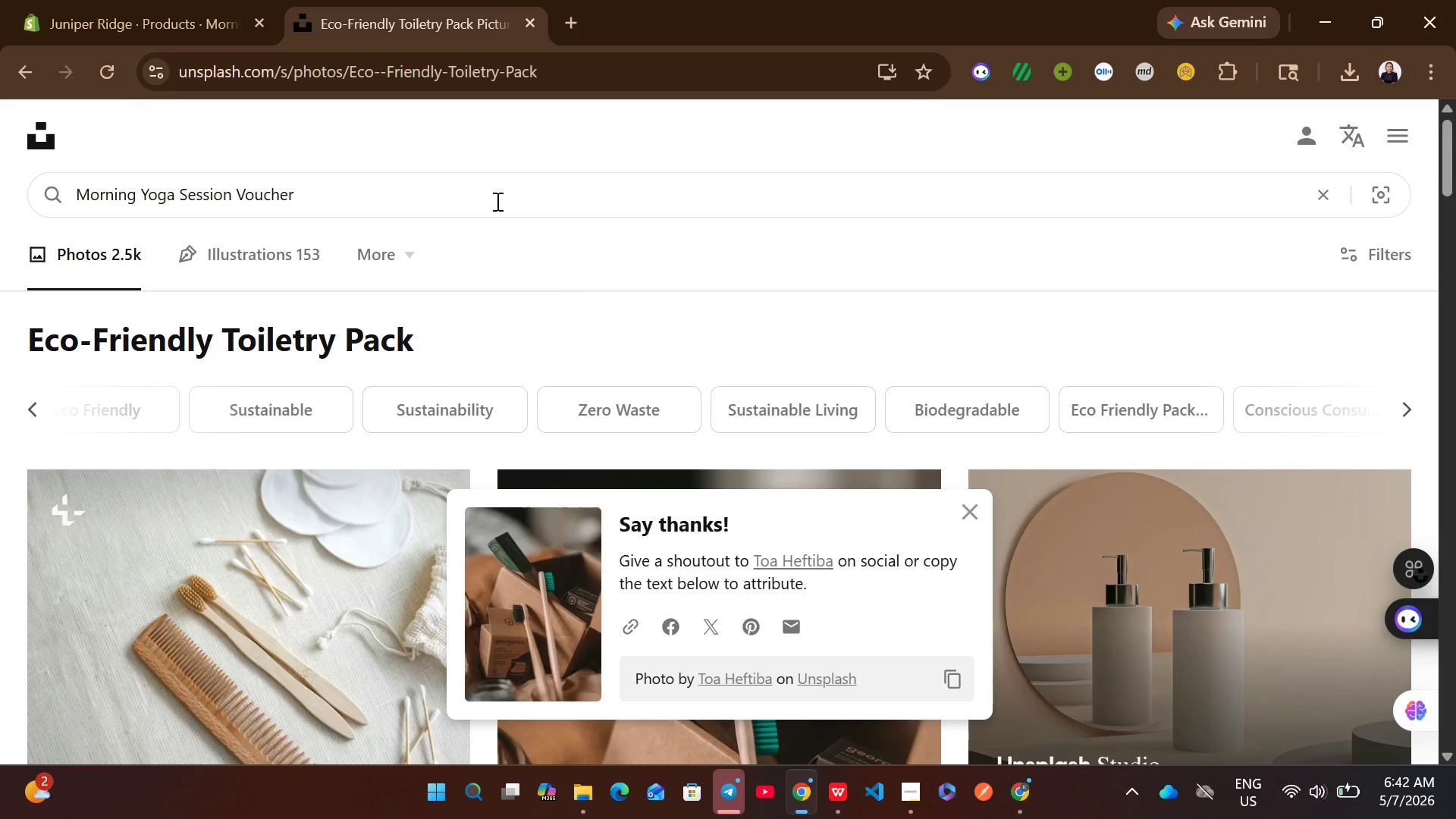 
key(Enter)
 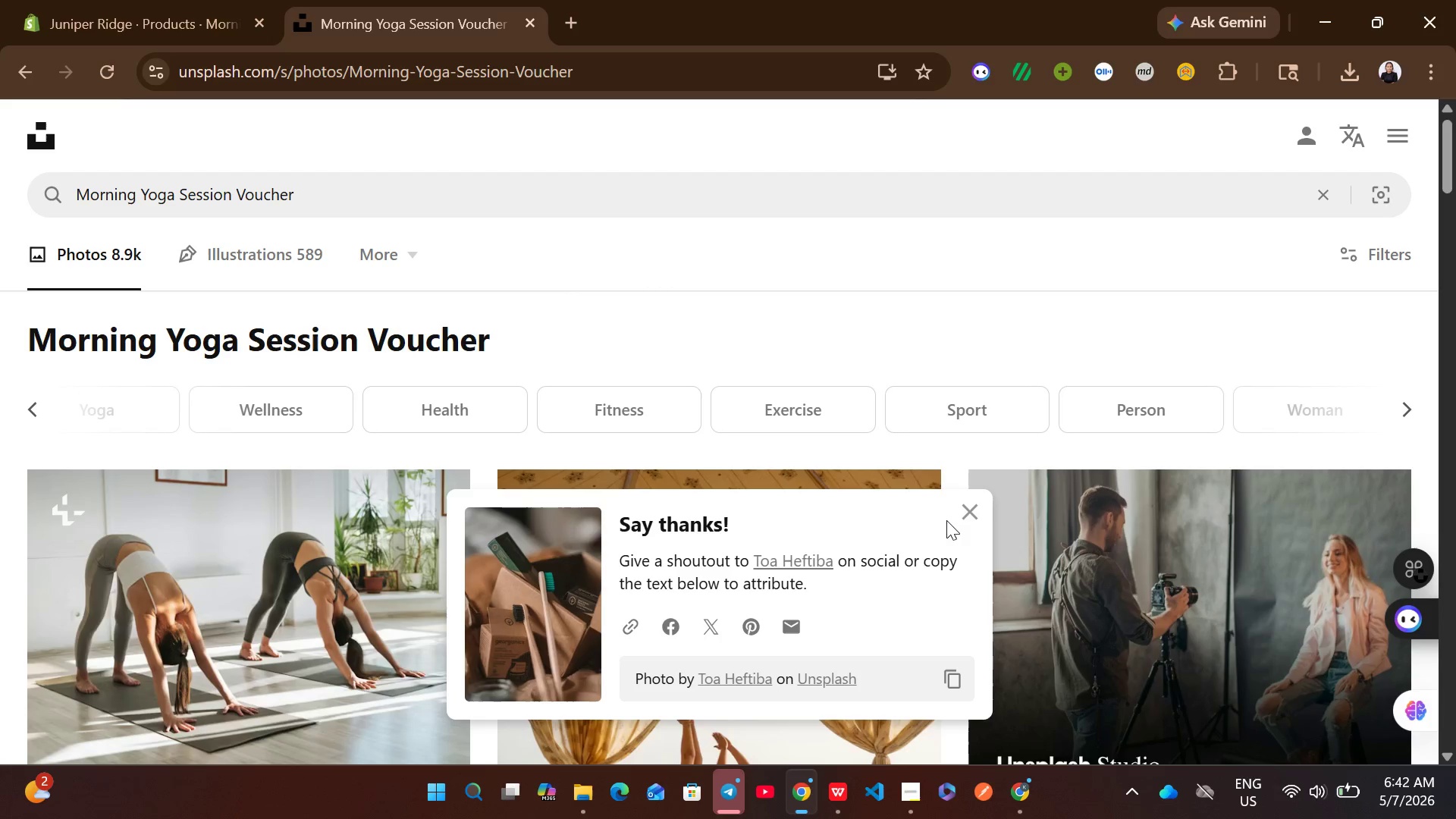 
left_click([971, 500])
 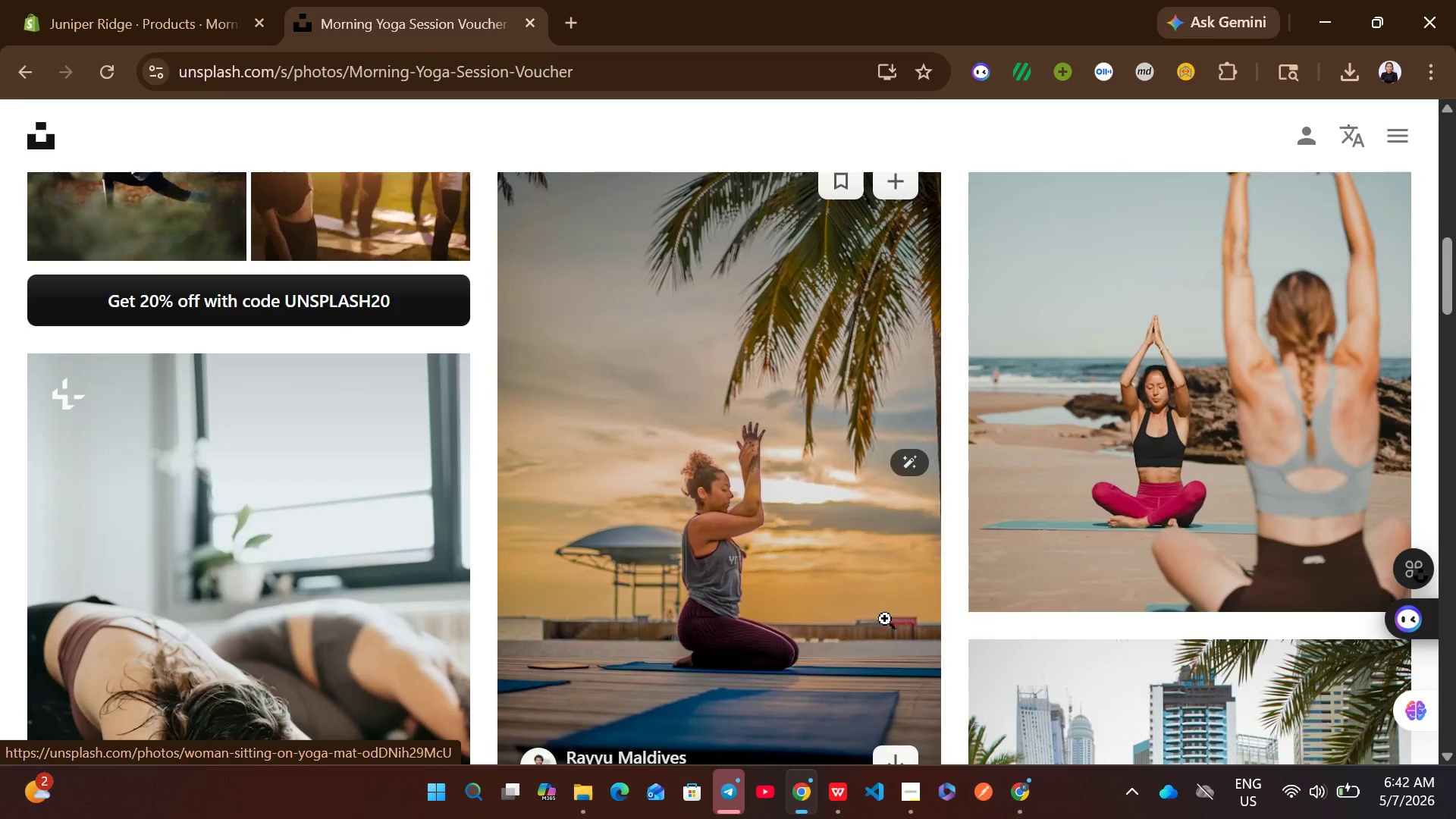 
mouse_move([896, 511])
 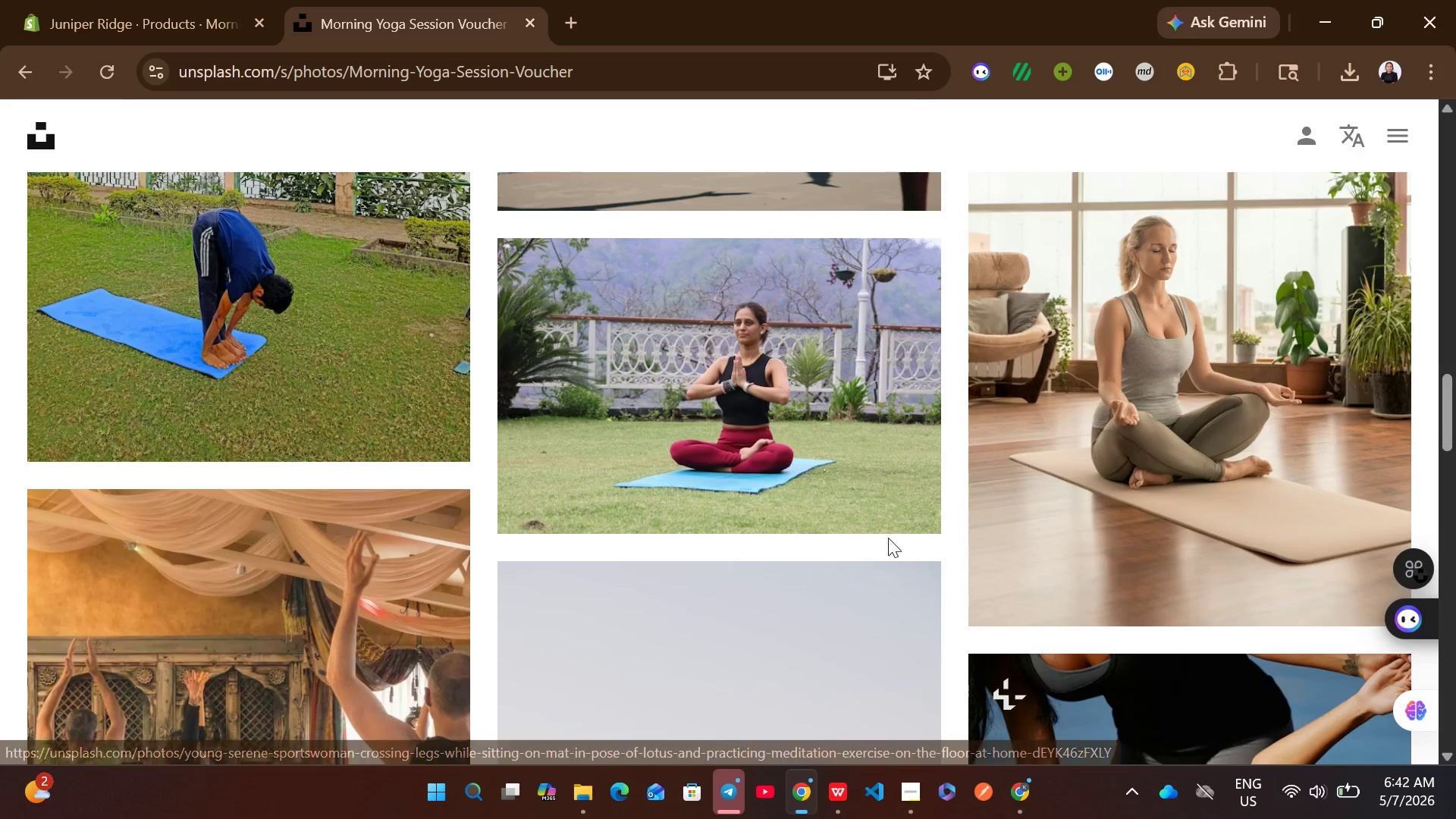 
wait(9.35)
 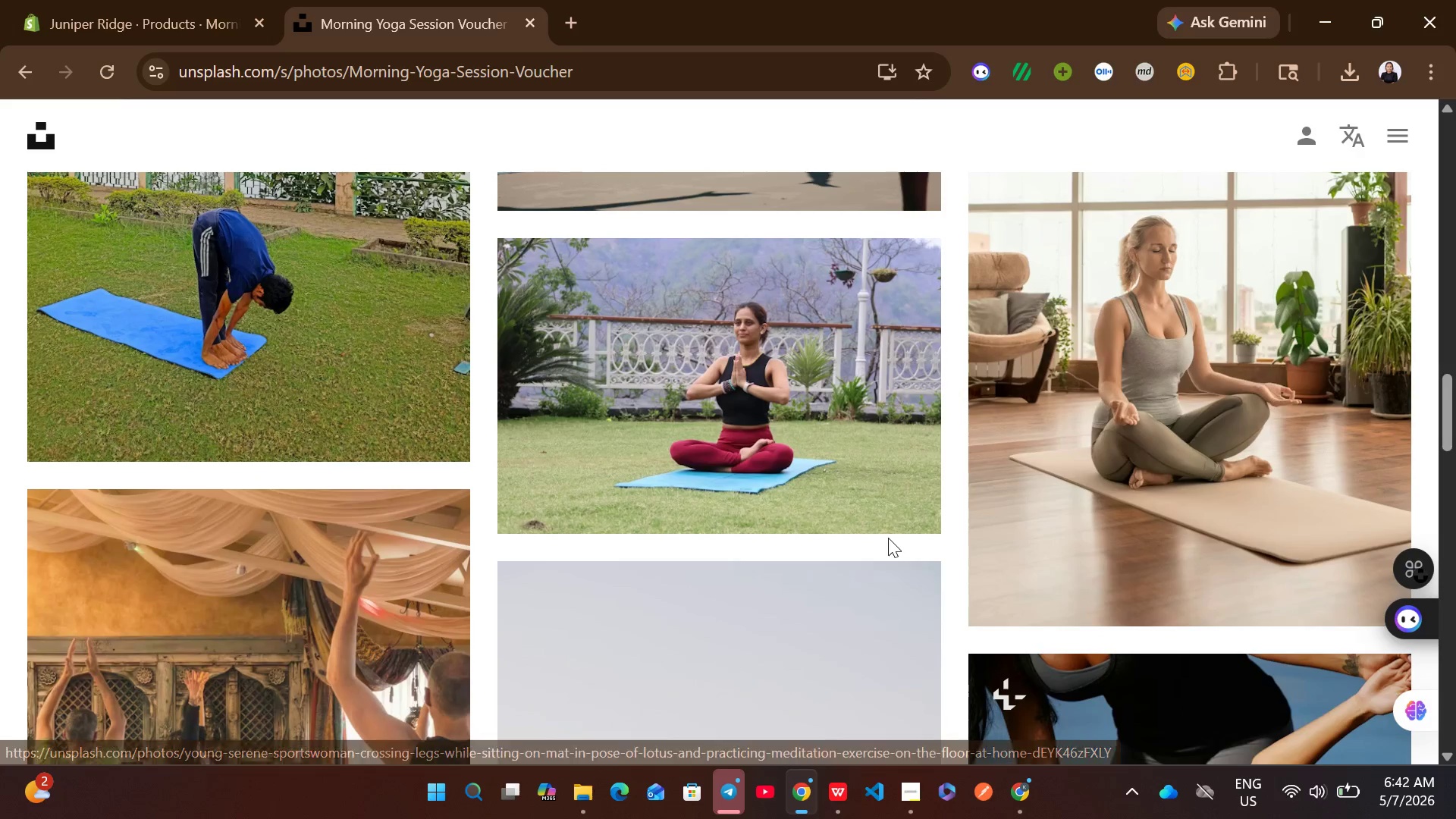 
left_click([892, 647])
 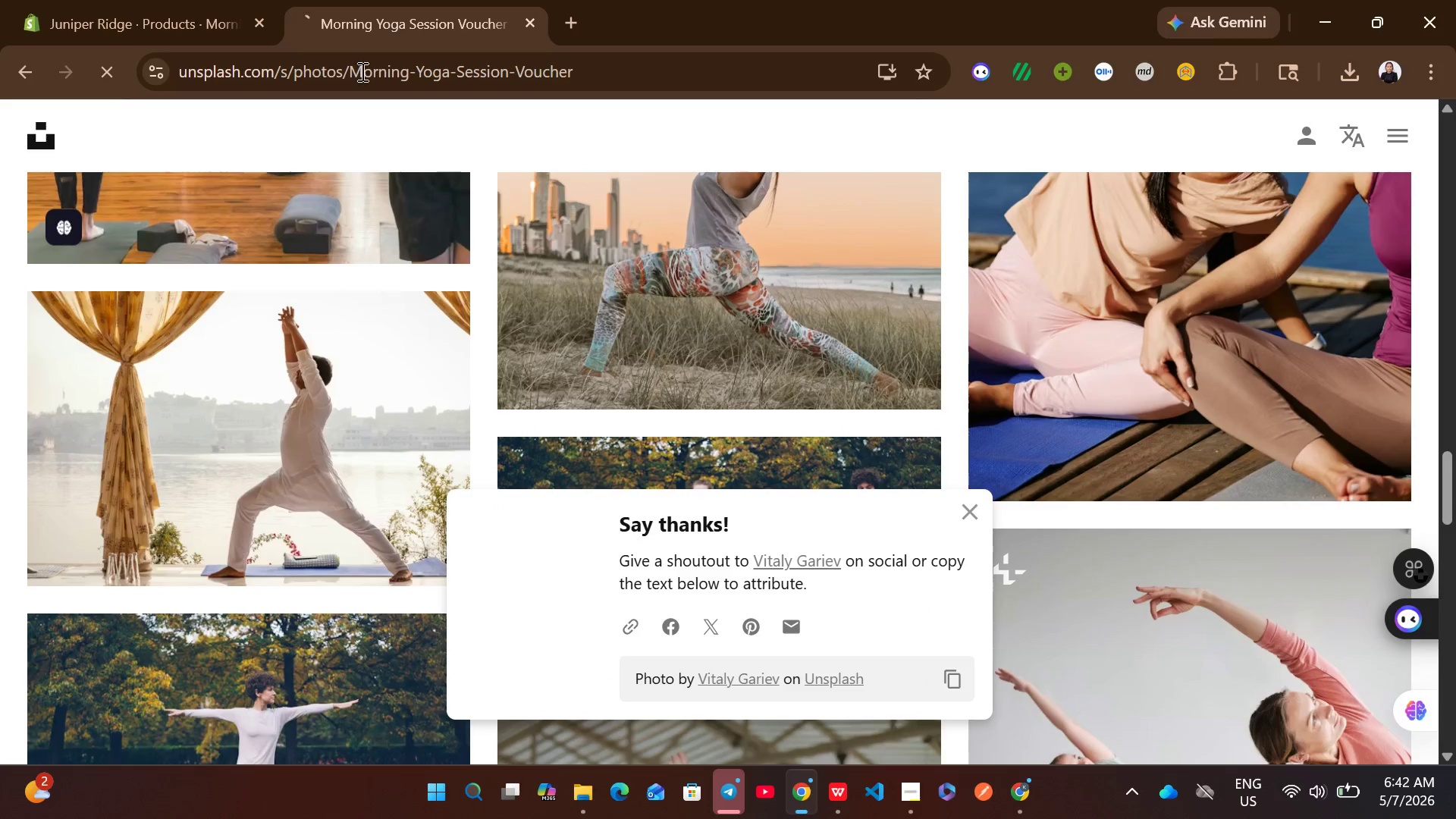 
left_click([190, 0])
 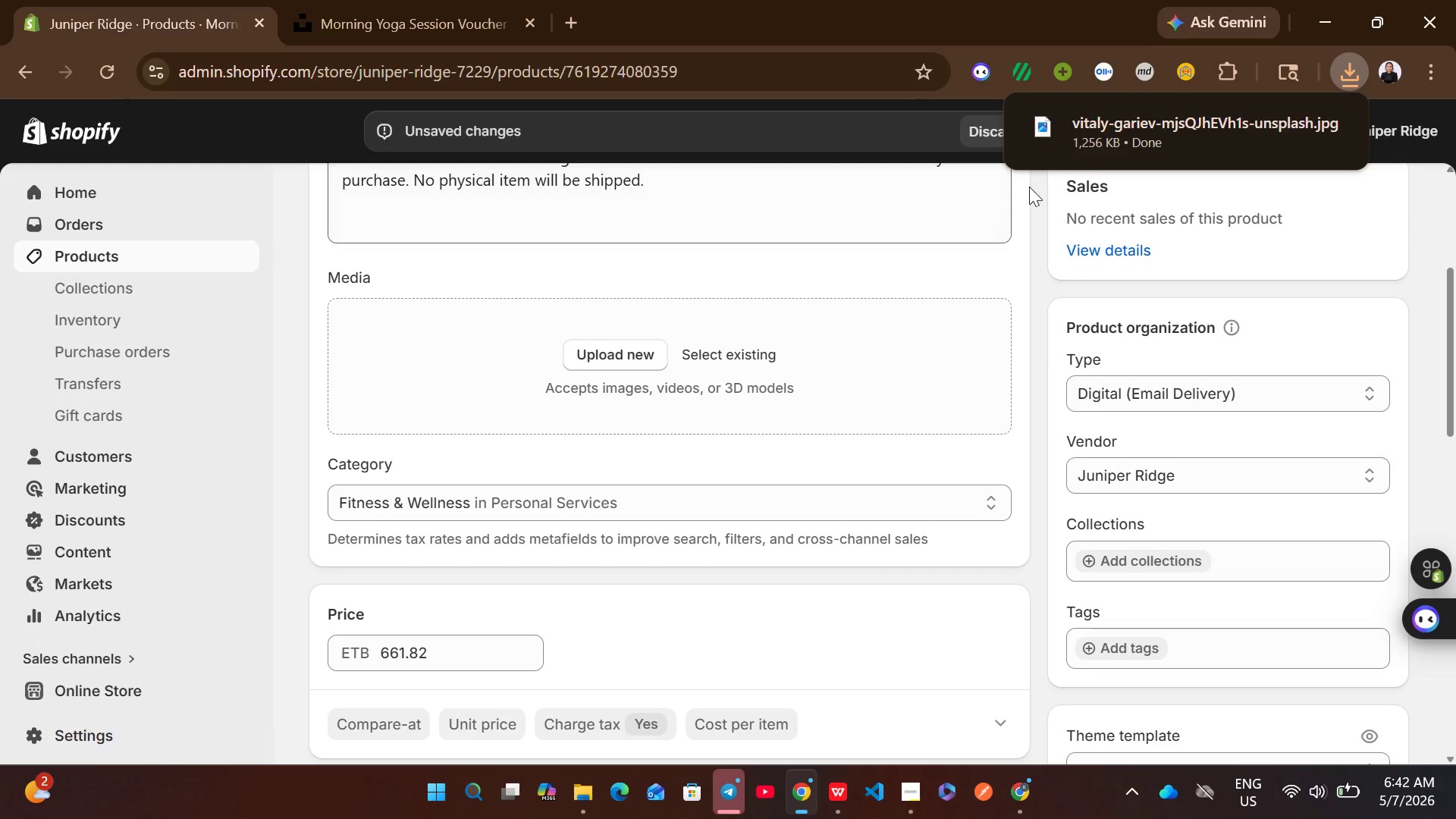 
left_click_drag(start_coordinate=[1105, 135], to_coordinate=[805, 353])
 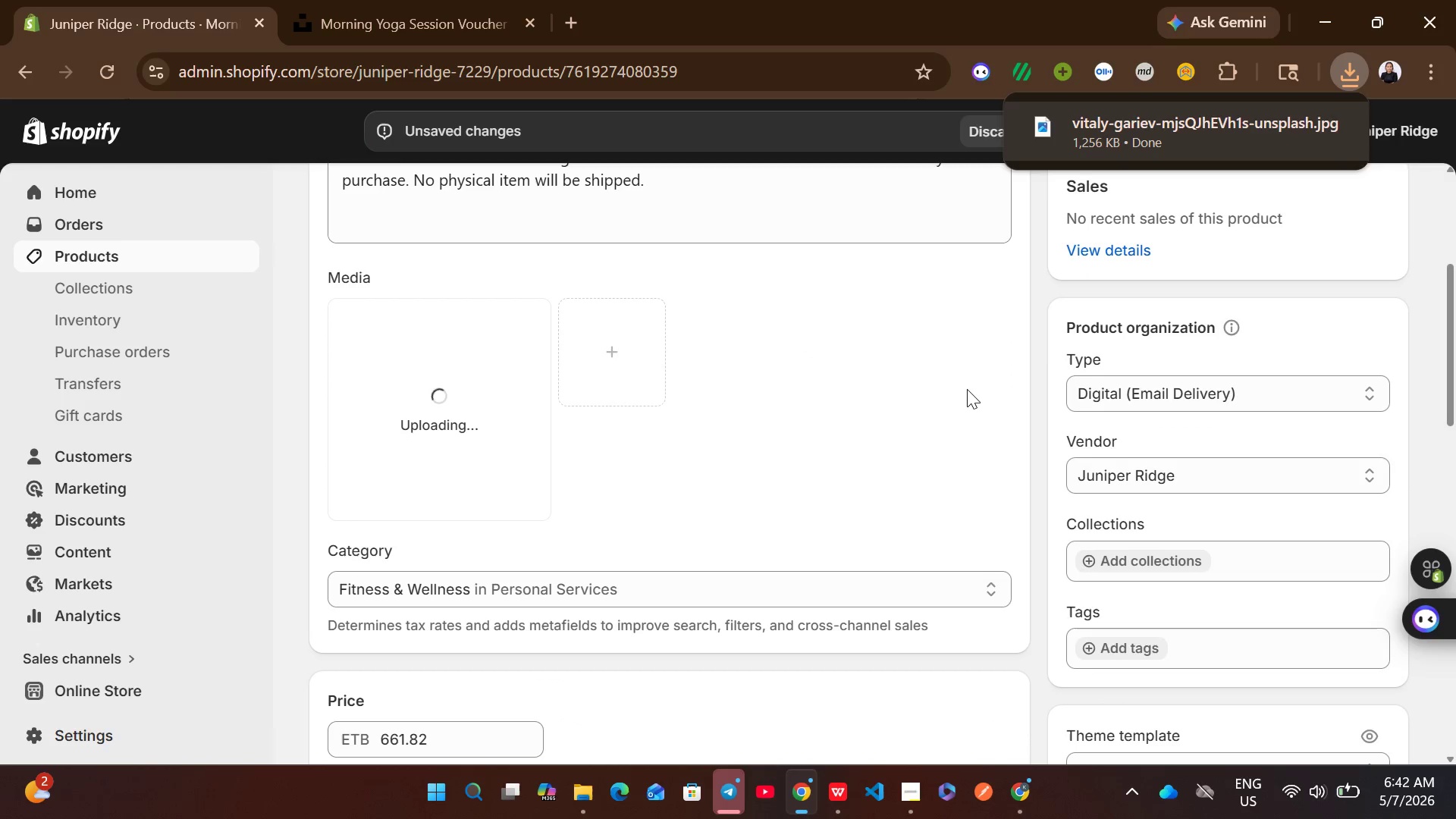 
left_click([967, 390])
 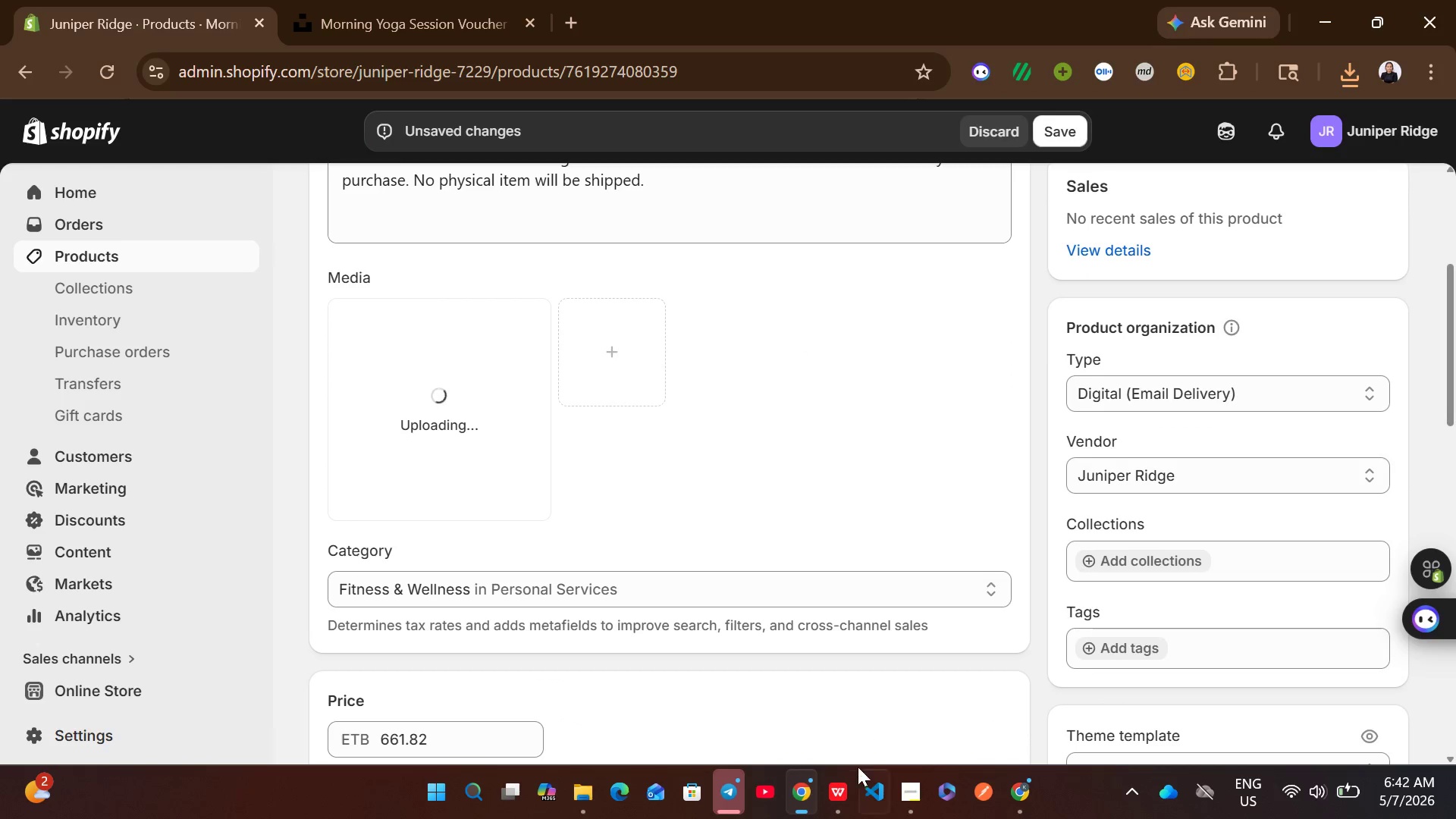 
left_click([842, 774])
 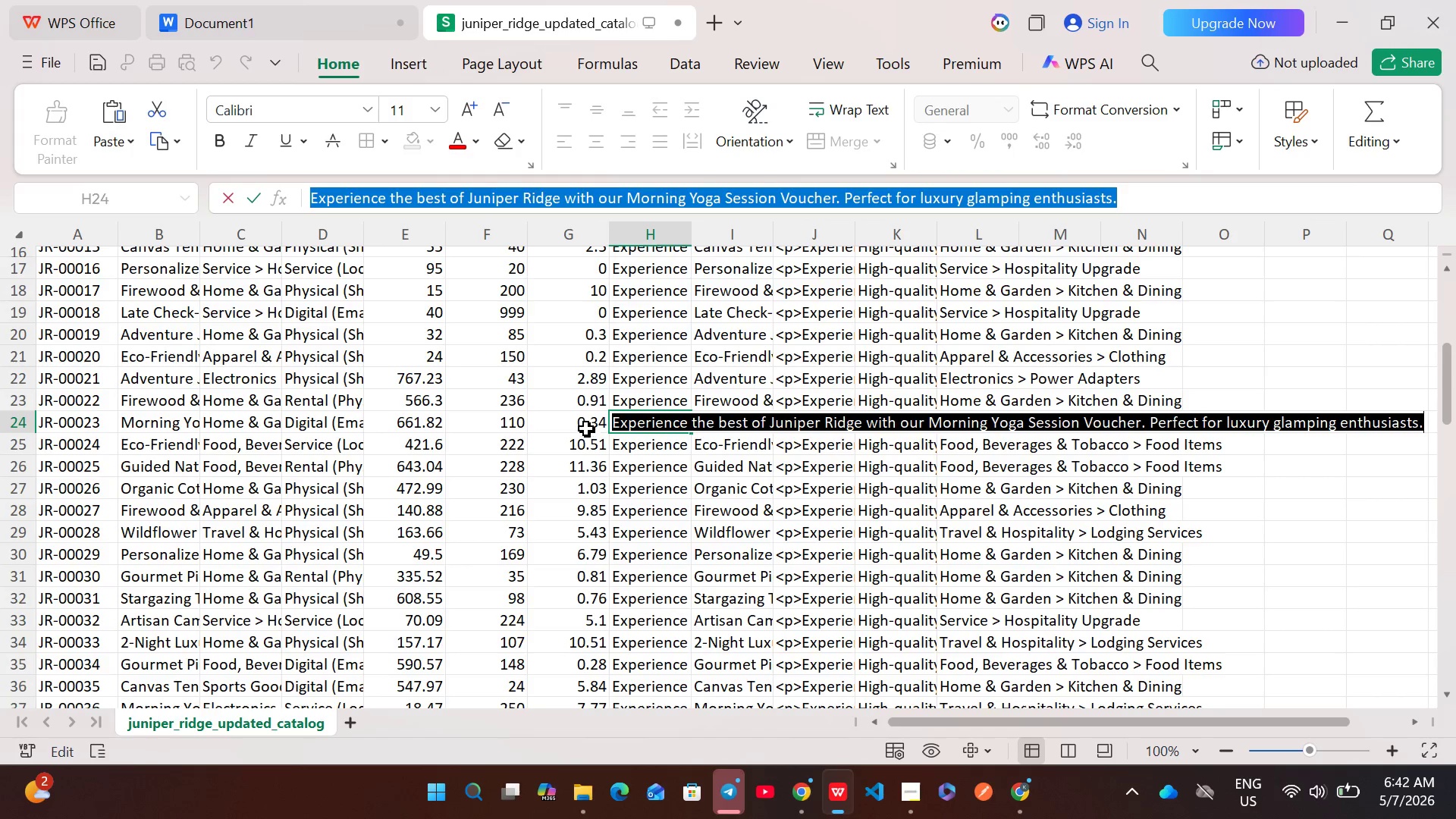 
left_click([585, 426])
 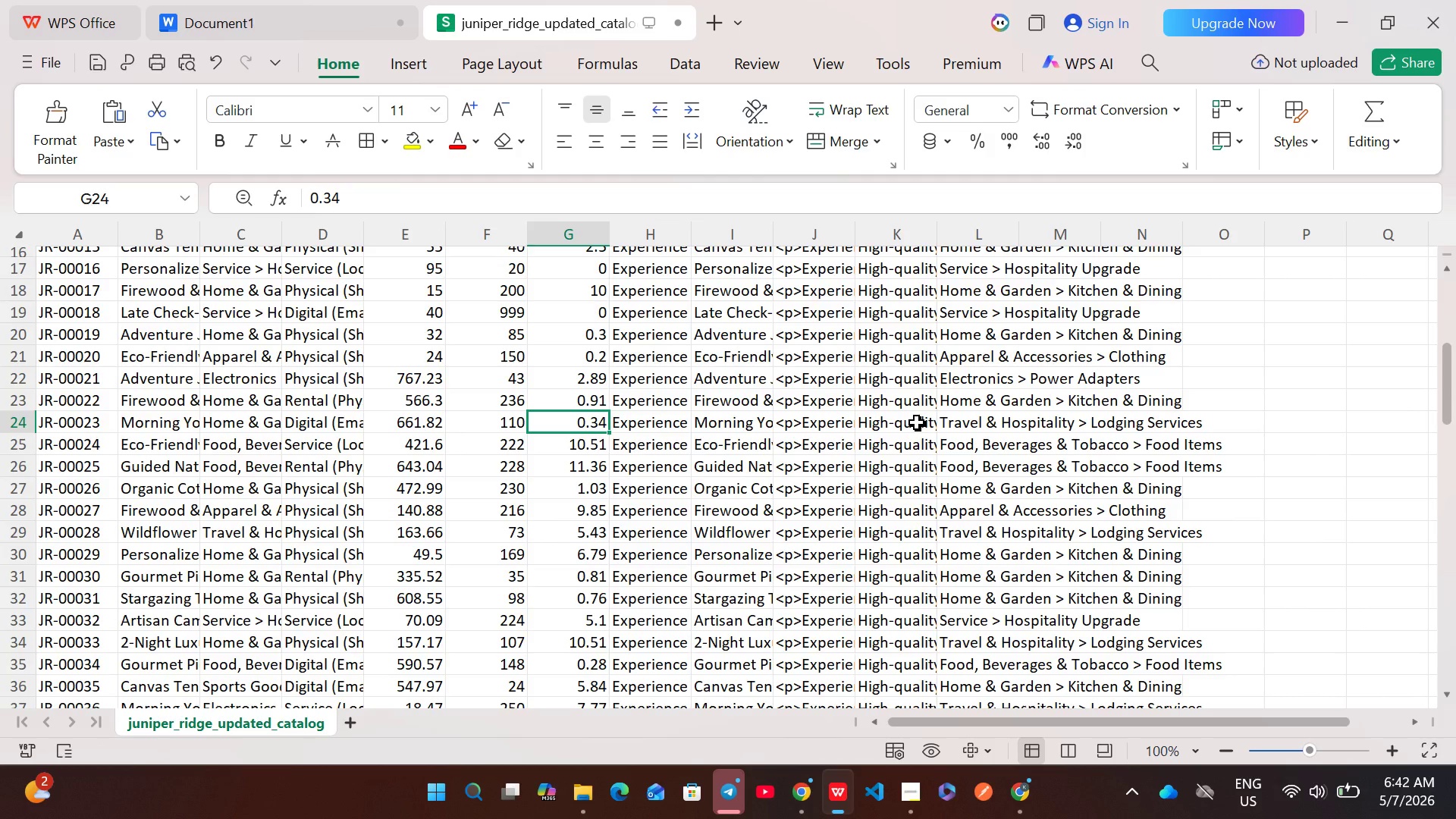 
wait(5.03)
 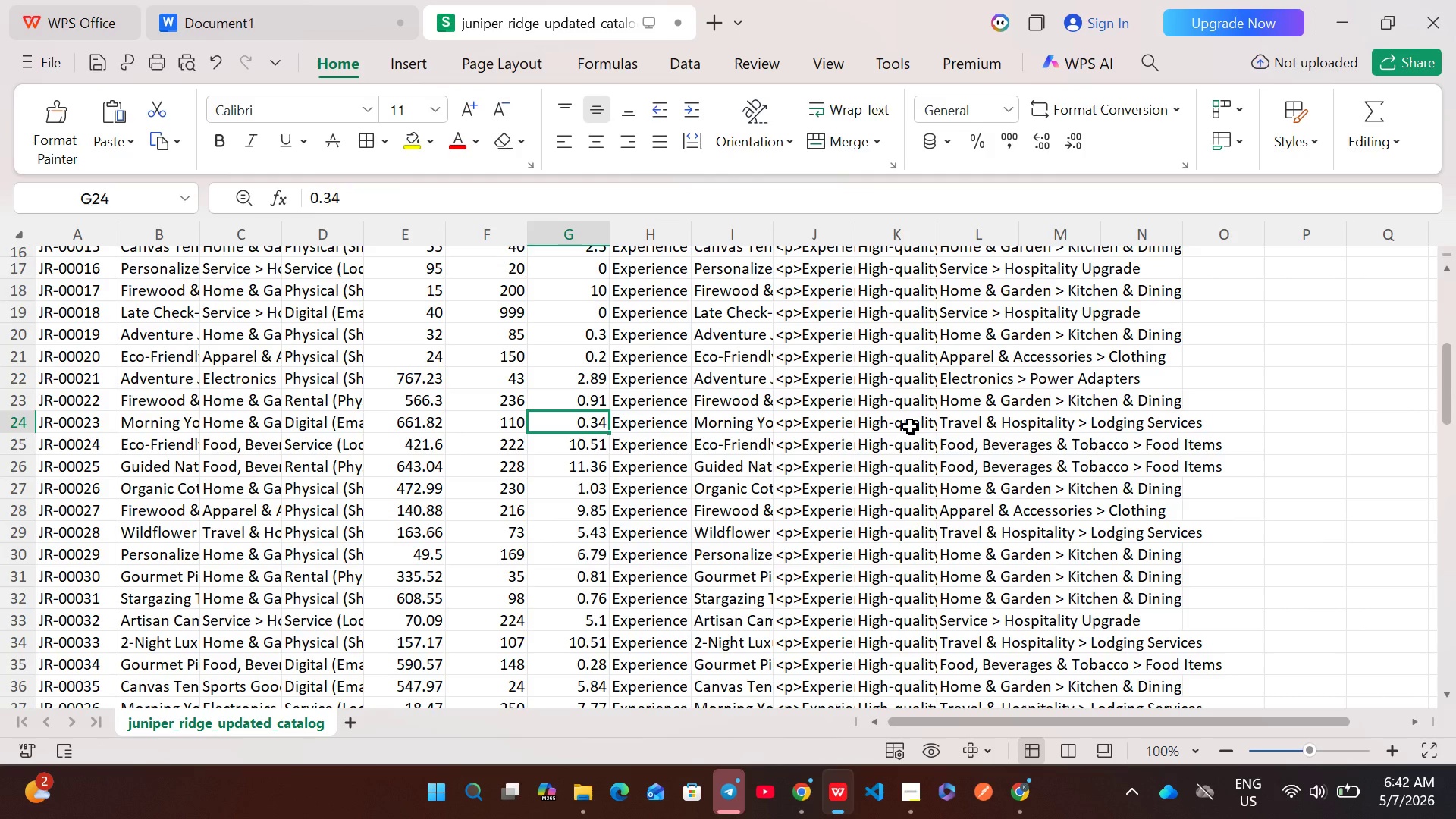 
double_click([917, 422])
 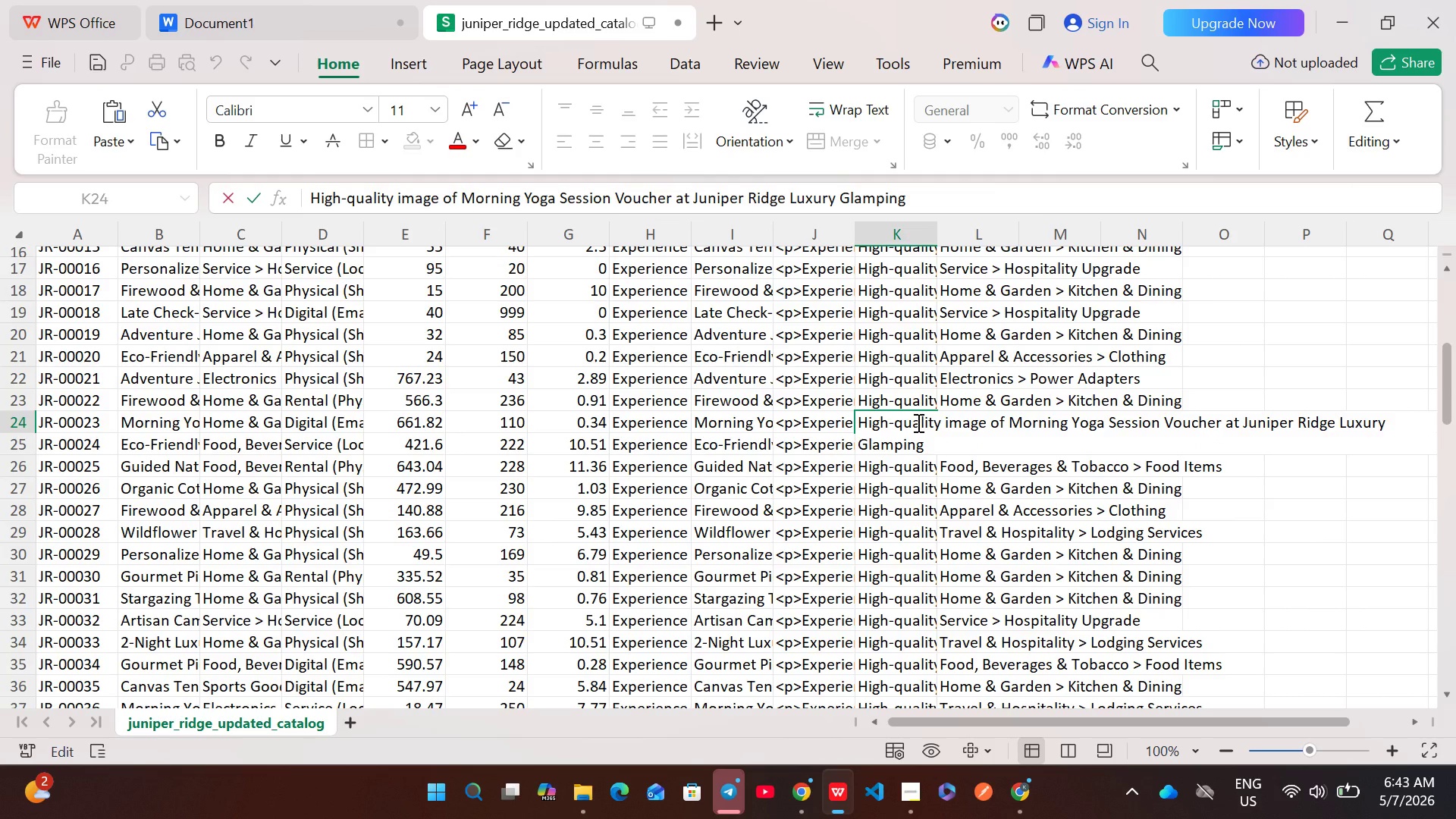 
key(Control+A)
 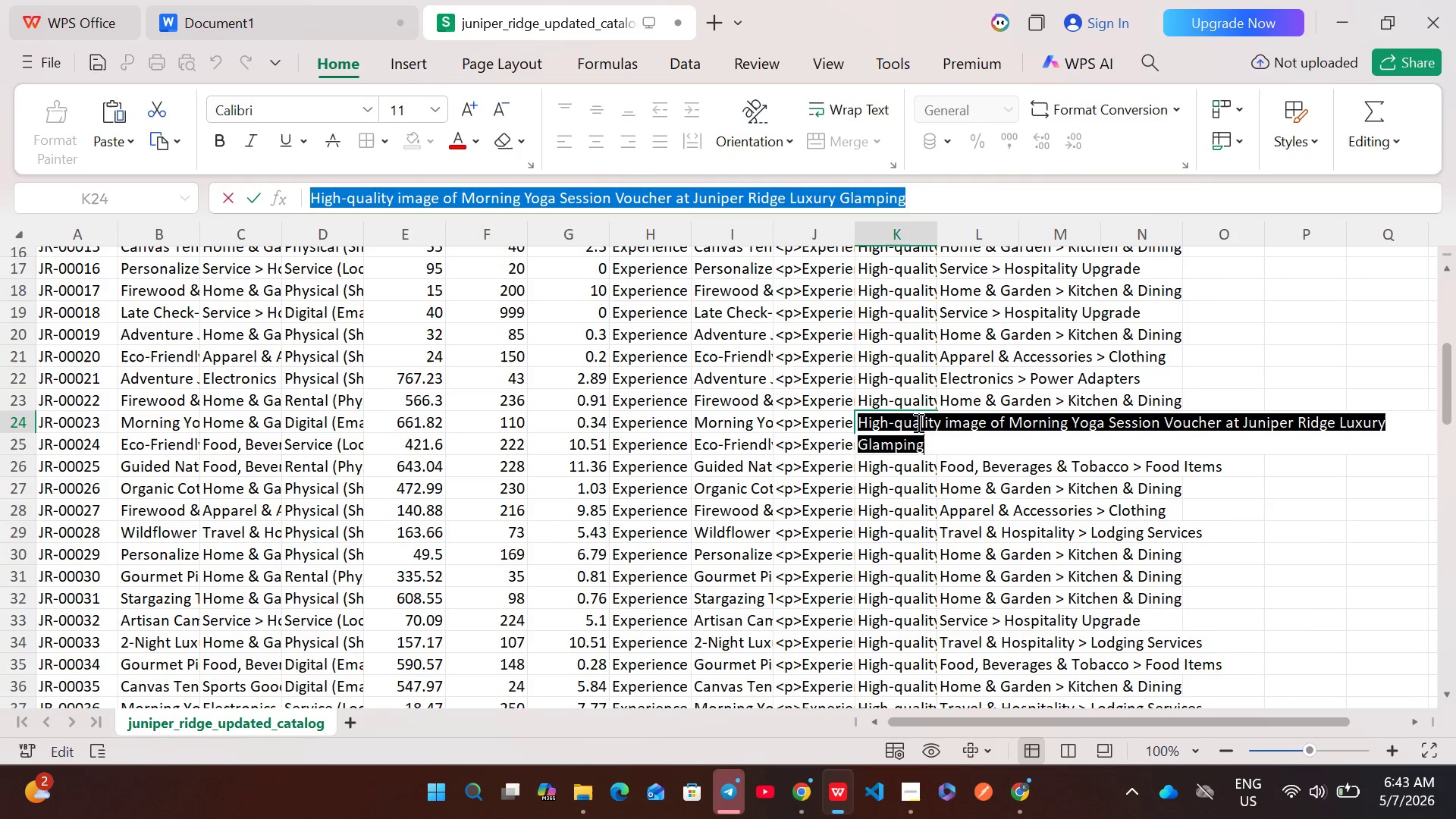 
key(Control+C)
 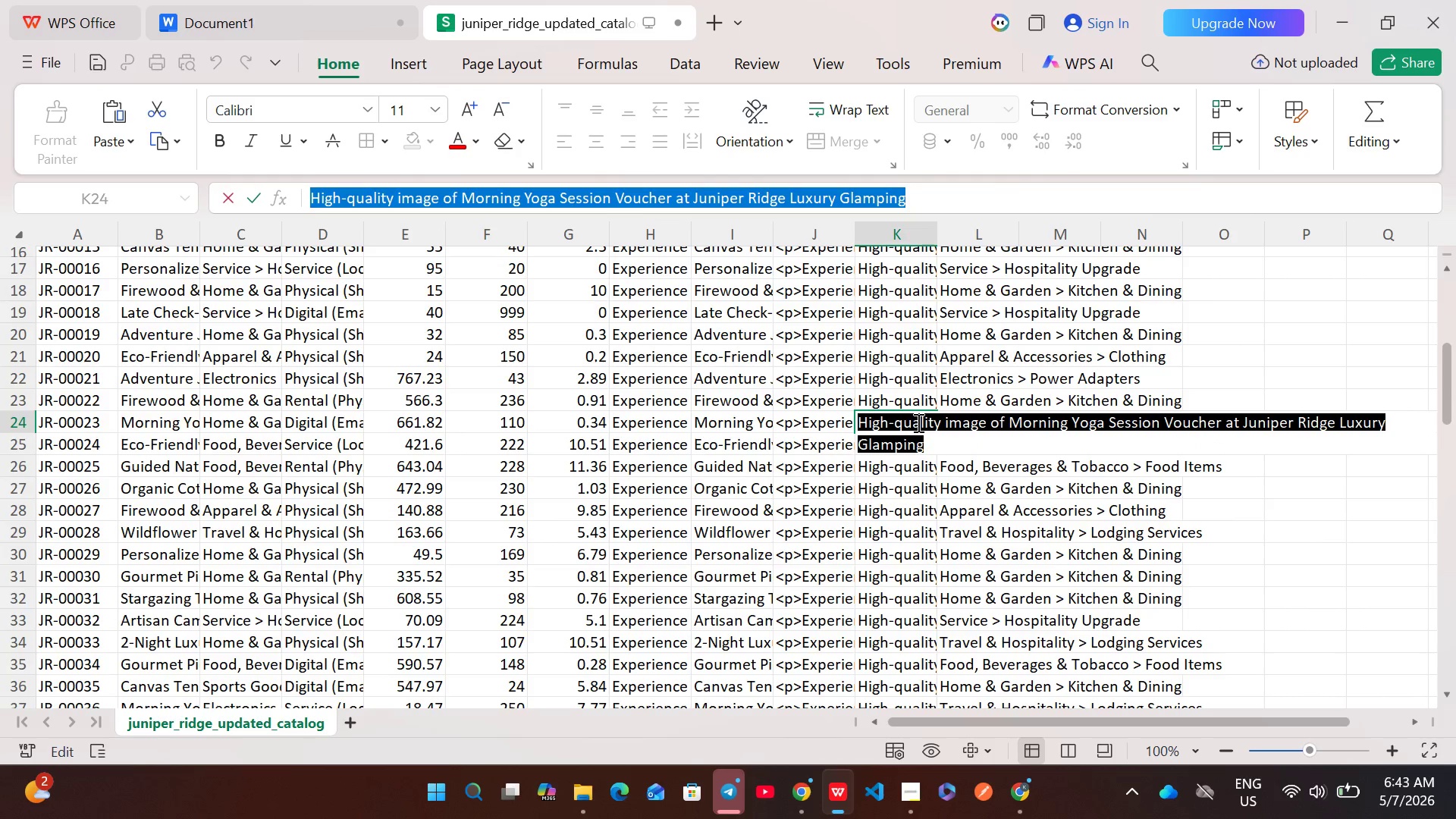 
scroll: coordinate [917, 422], scroll_direction: up, amount: 3.0
 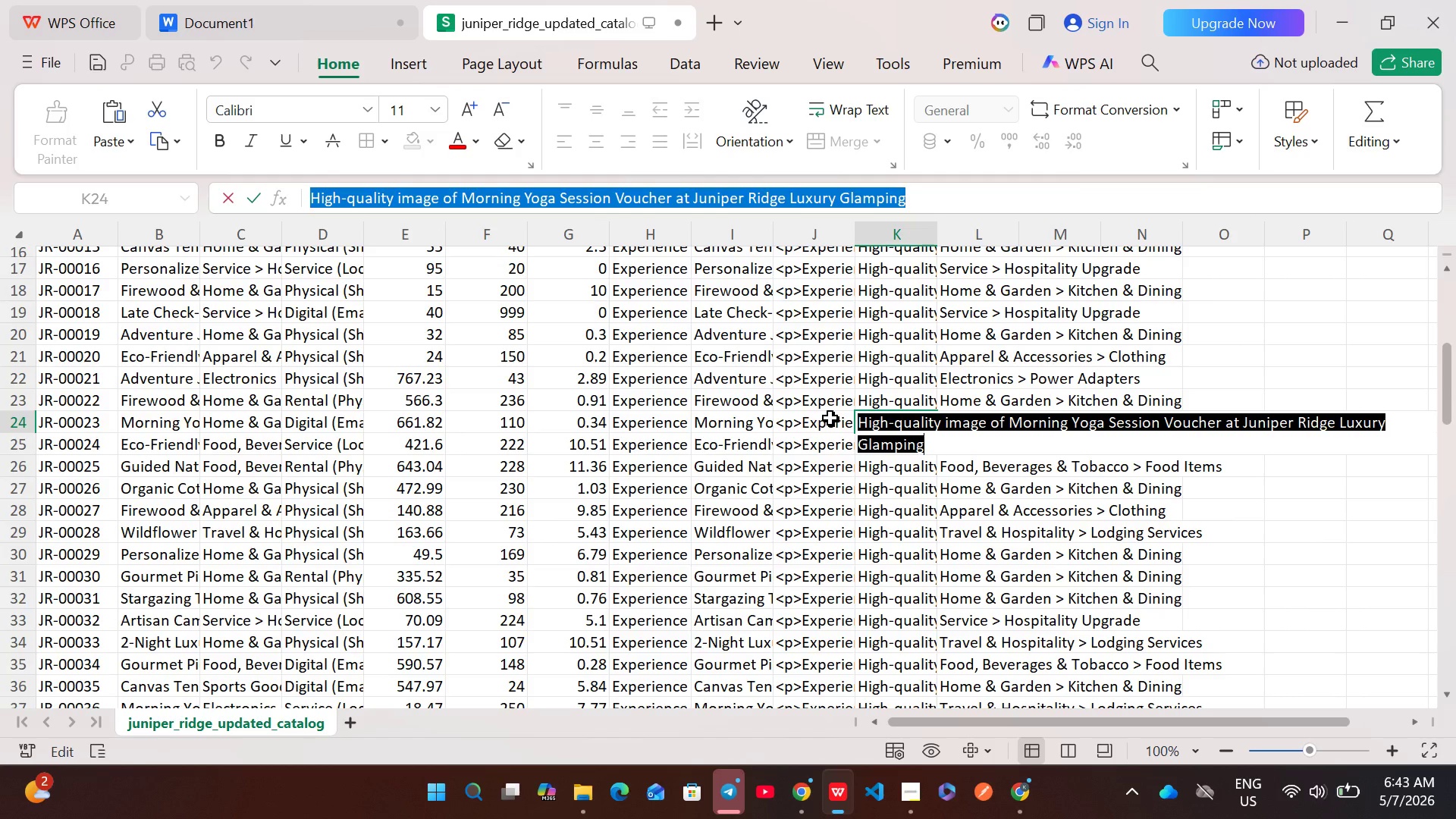 
left_click([817, 423])
 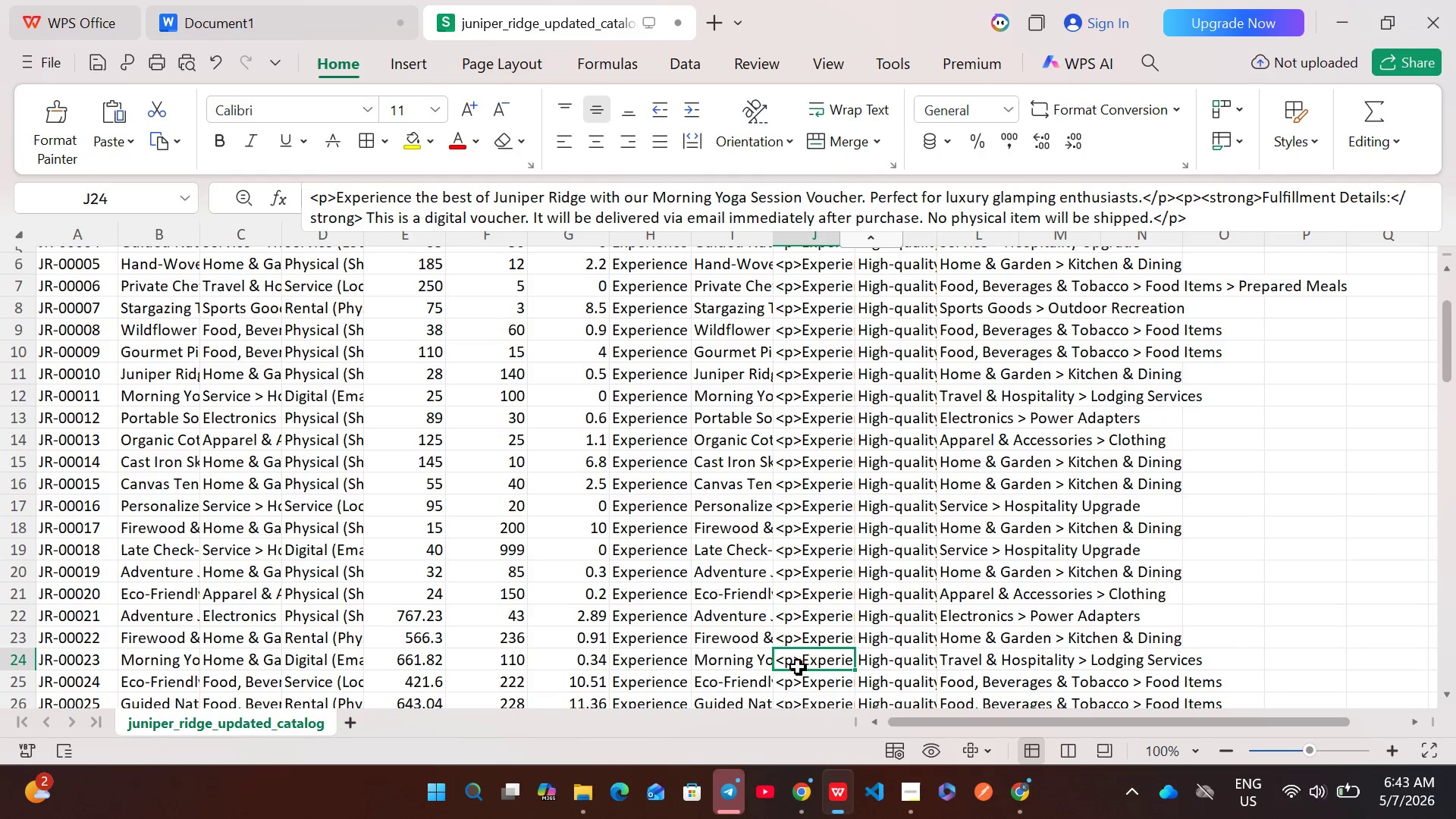 
left_click([808, 776])
 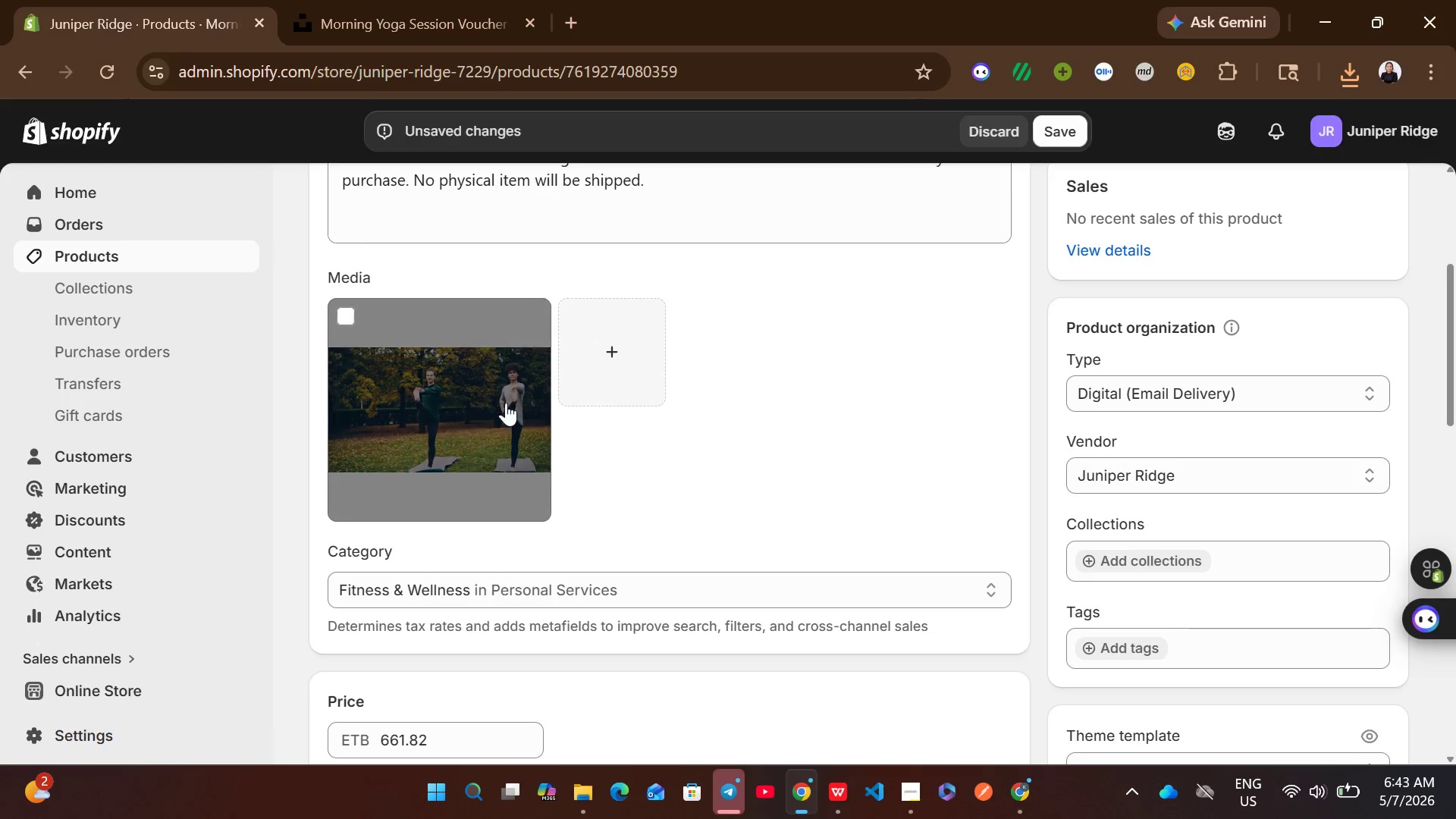 
left_click([492, 420])
 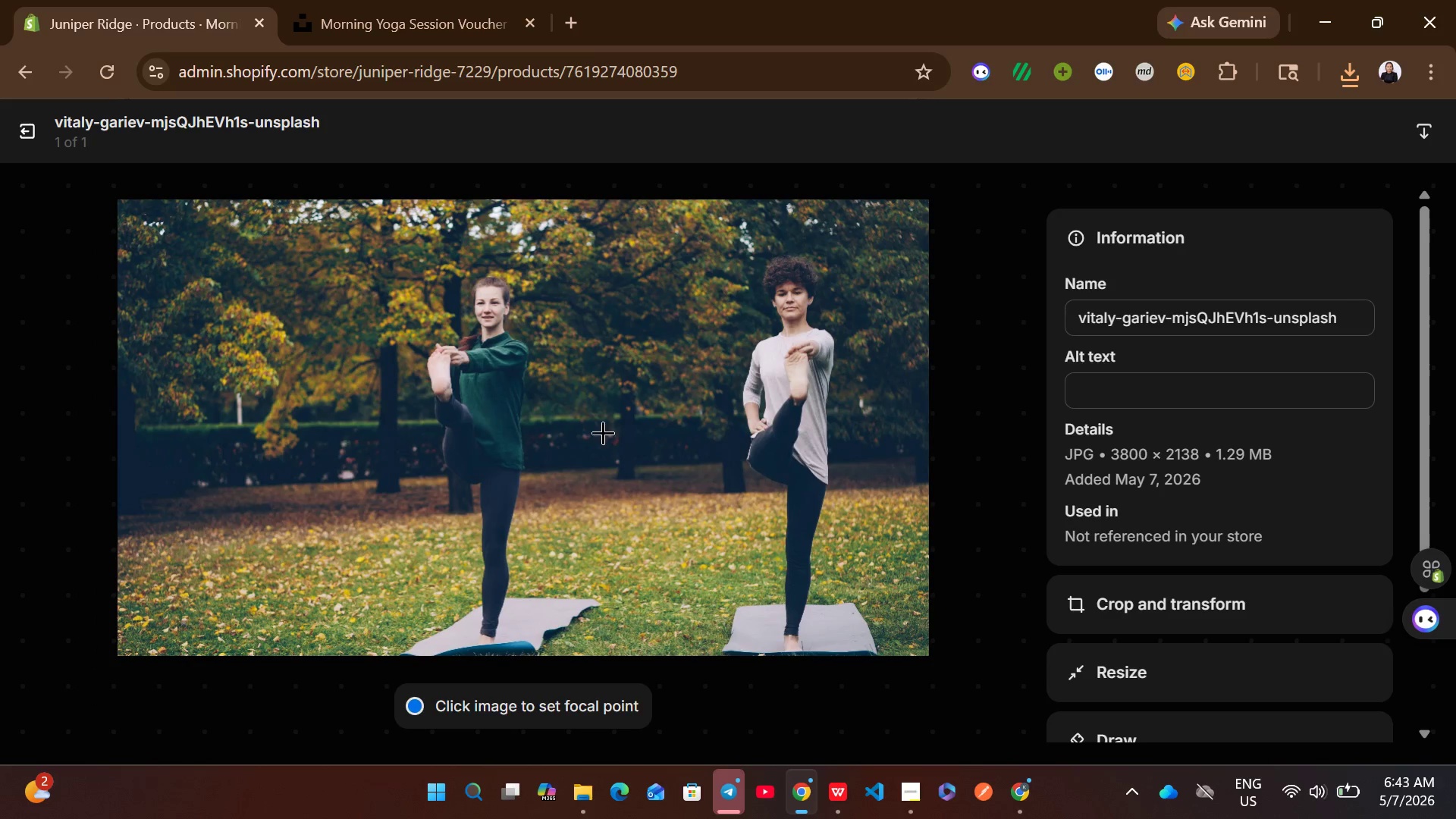 
left_click([1107, 392])
 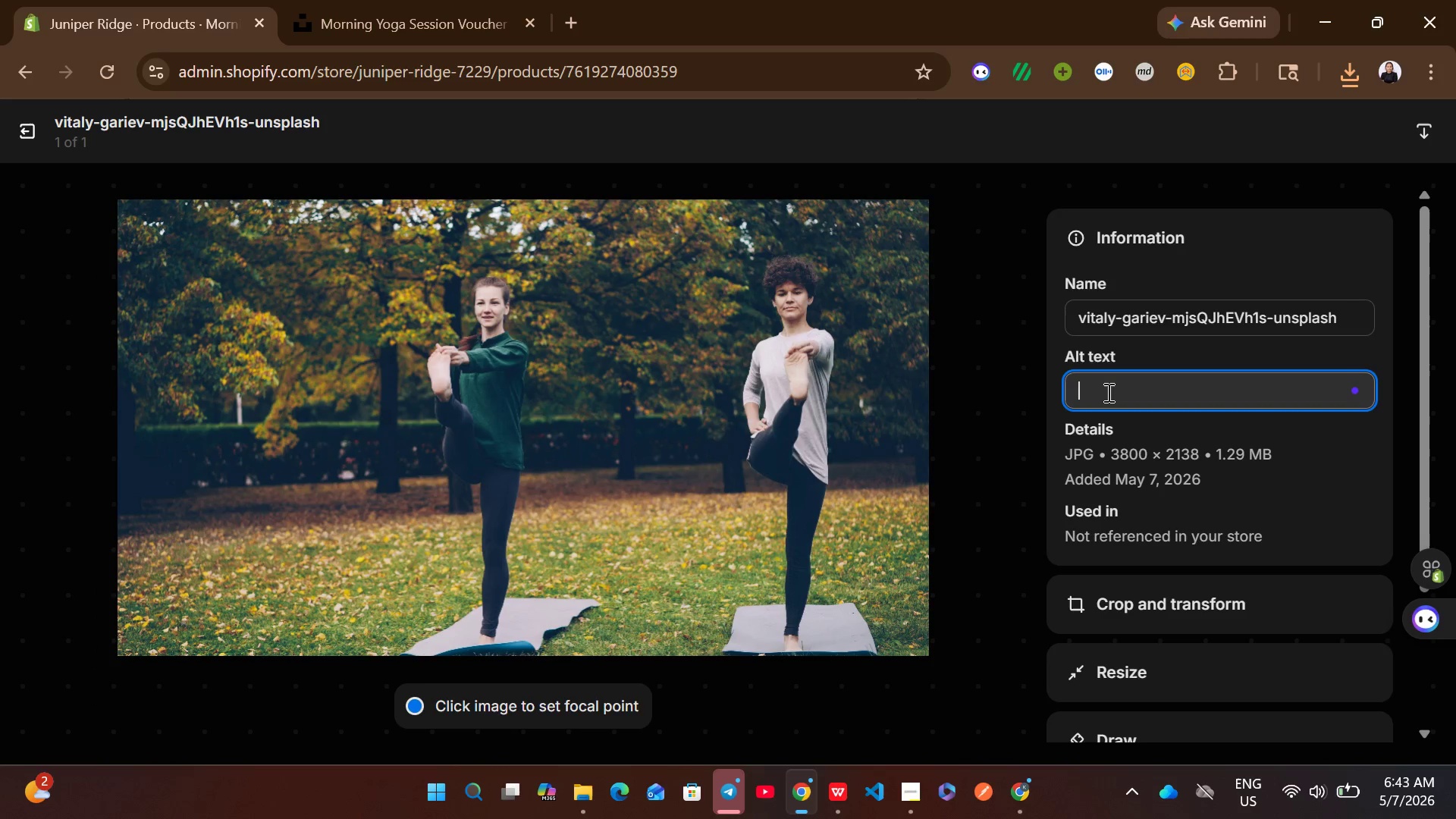 
key(Control+V)
 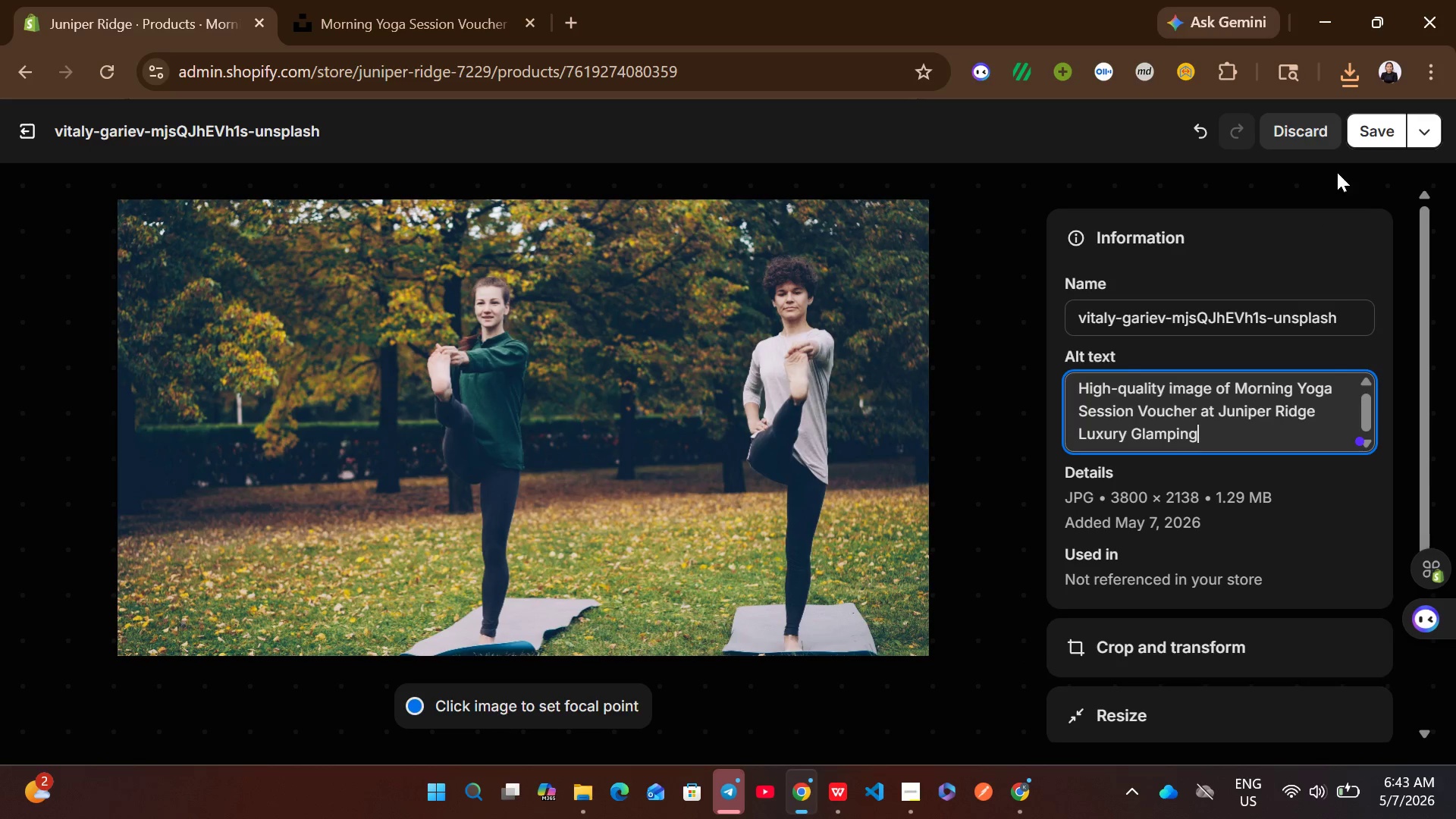 
left_click([1376, 130])
 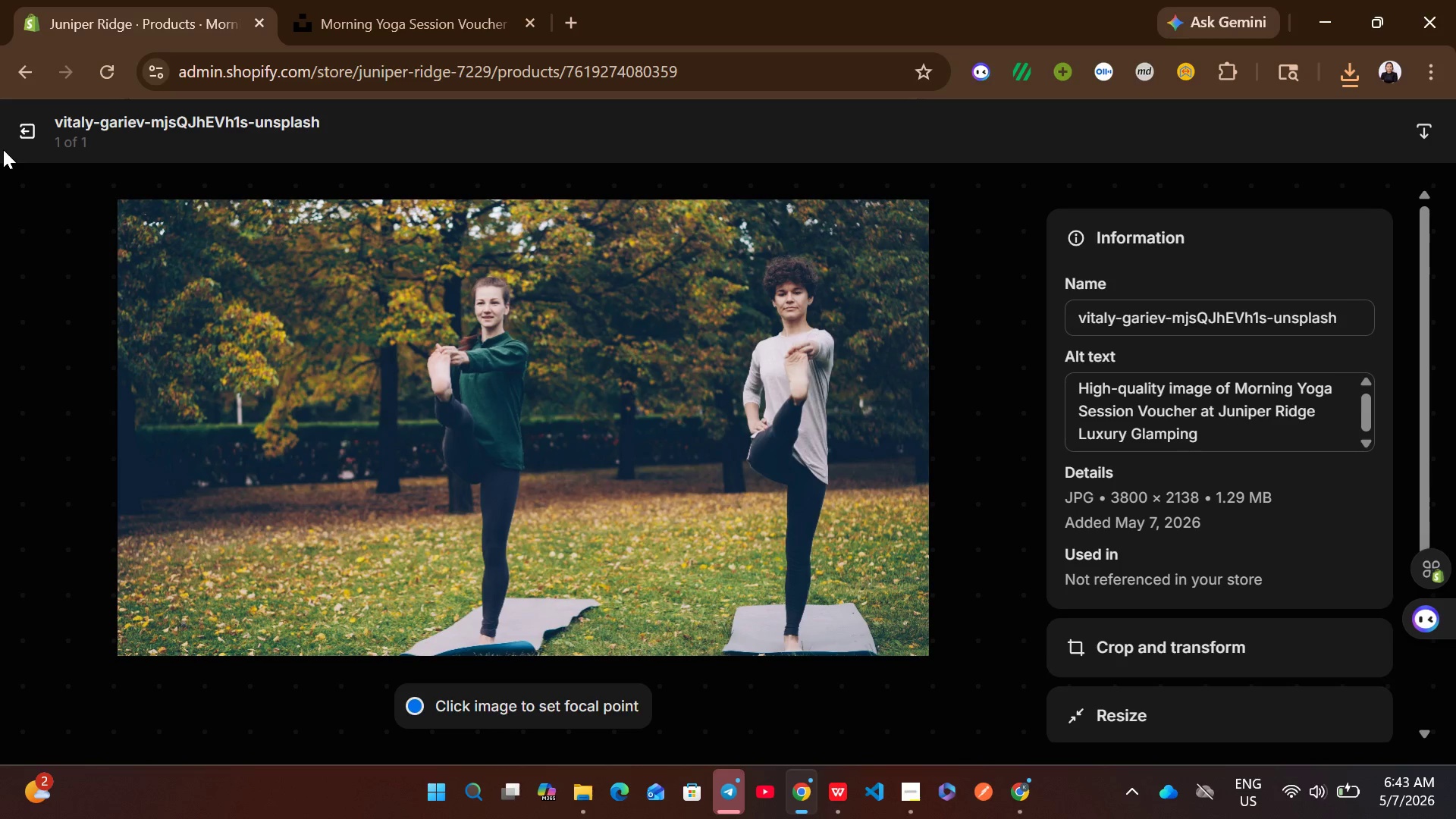 
left_click([20, 131])
 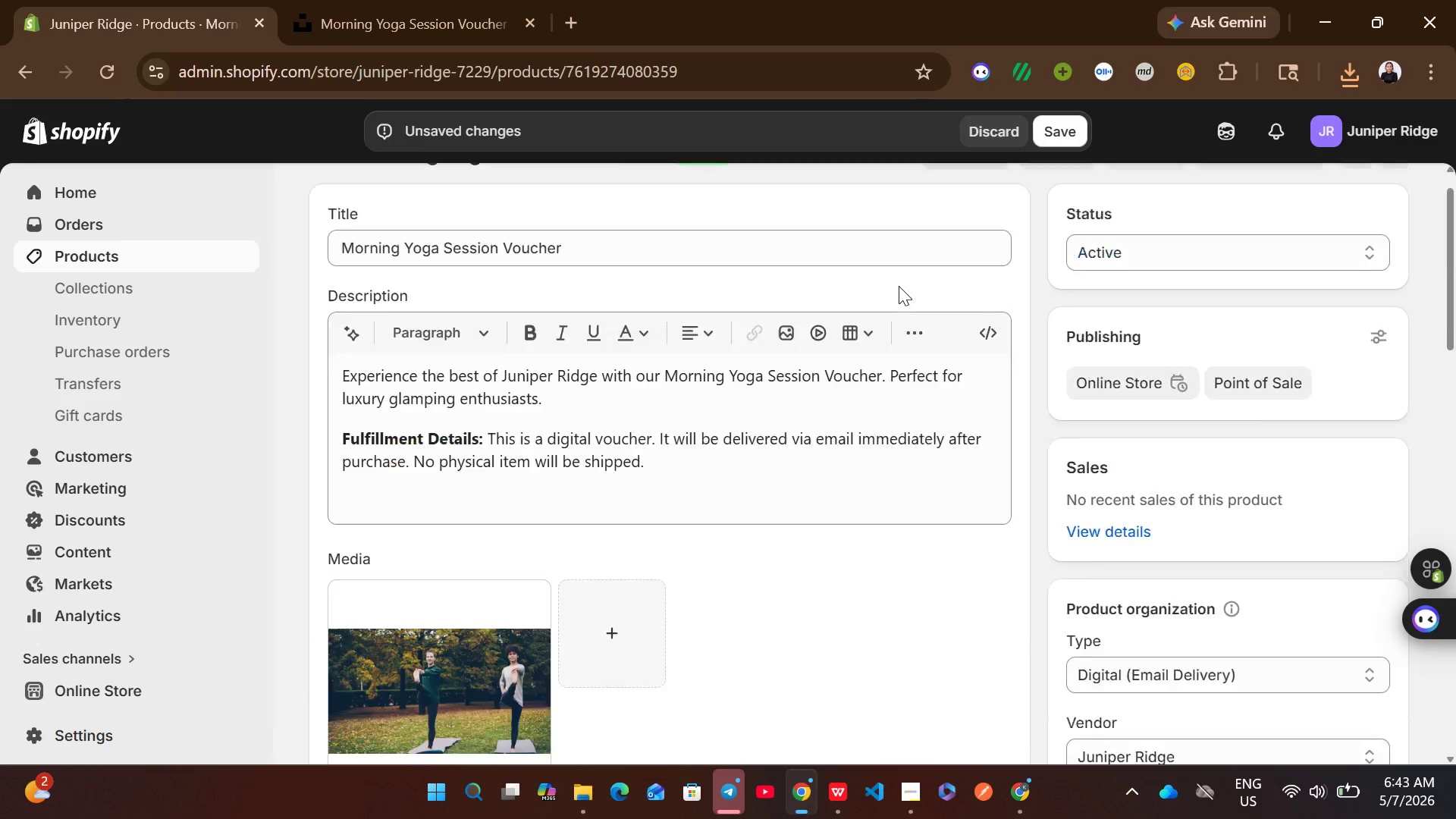 
wait(5.06)
 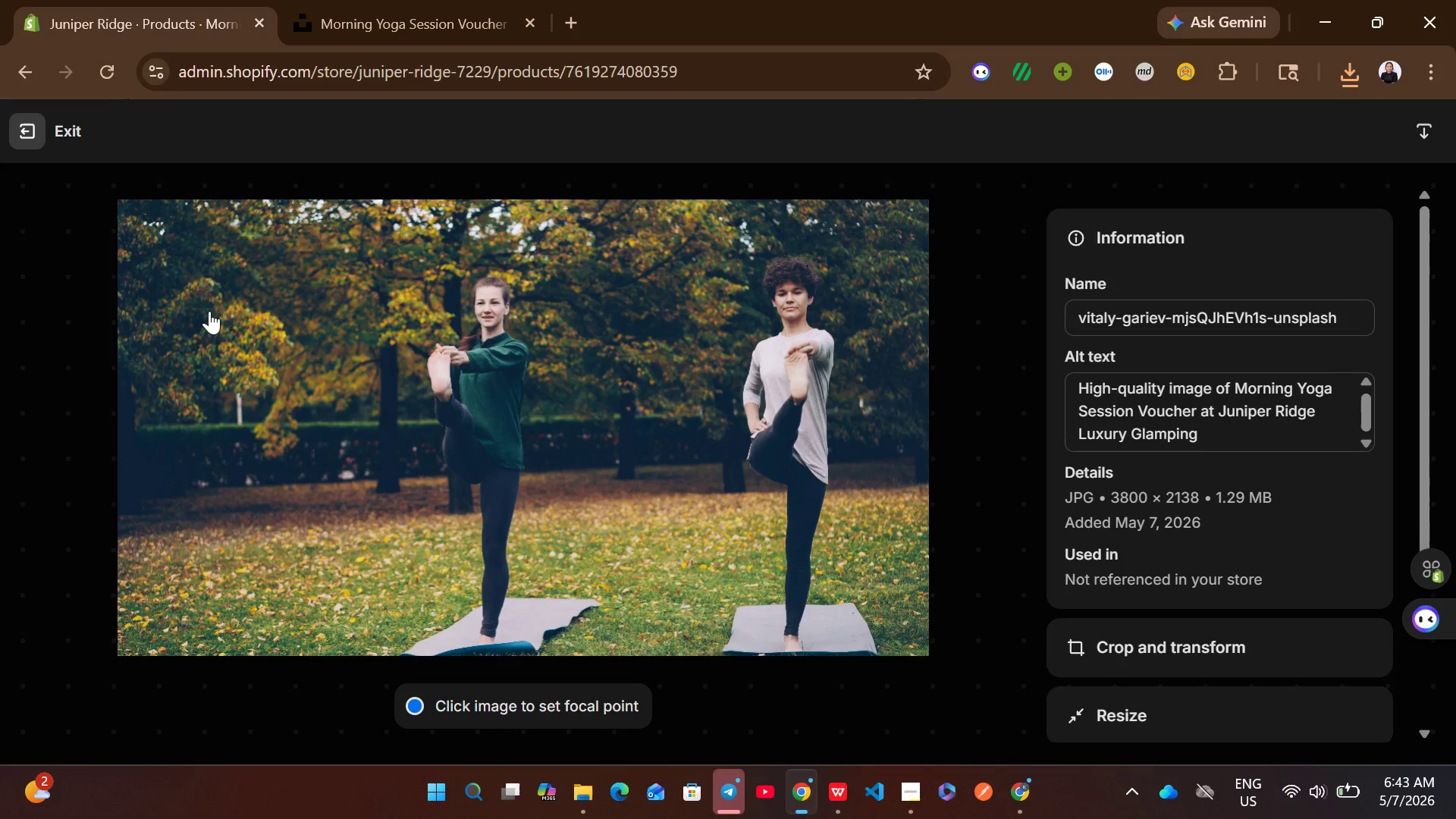 
left_click([1057, 116])
 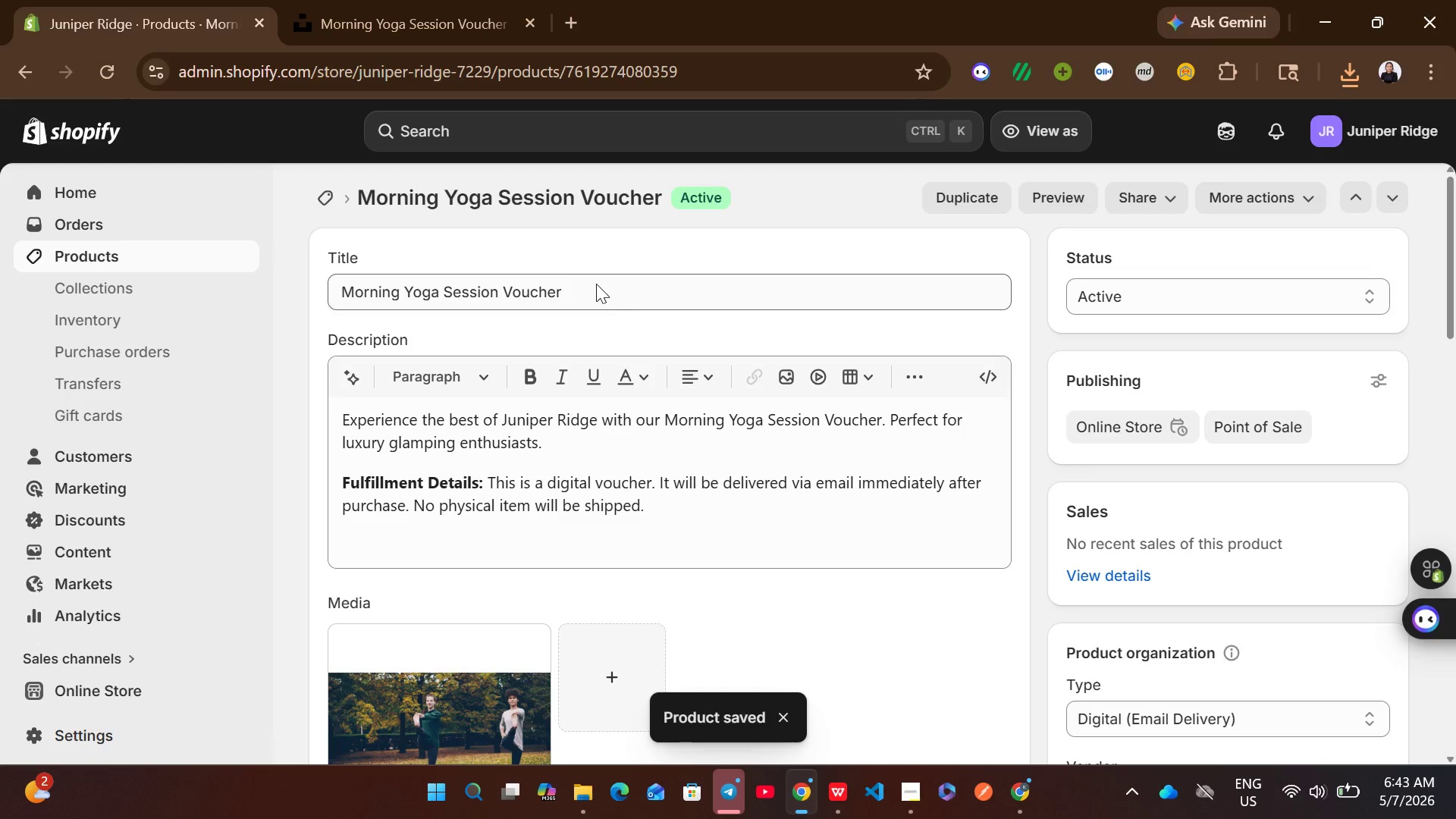 
wait(7.02)
 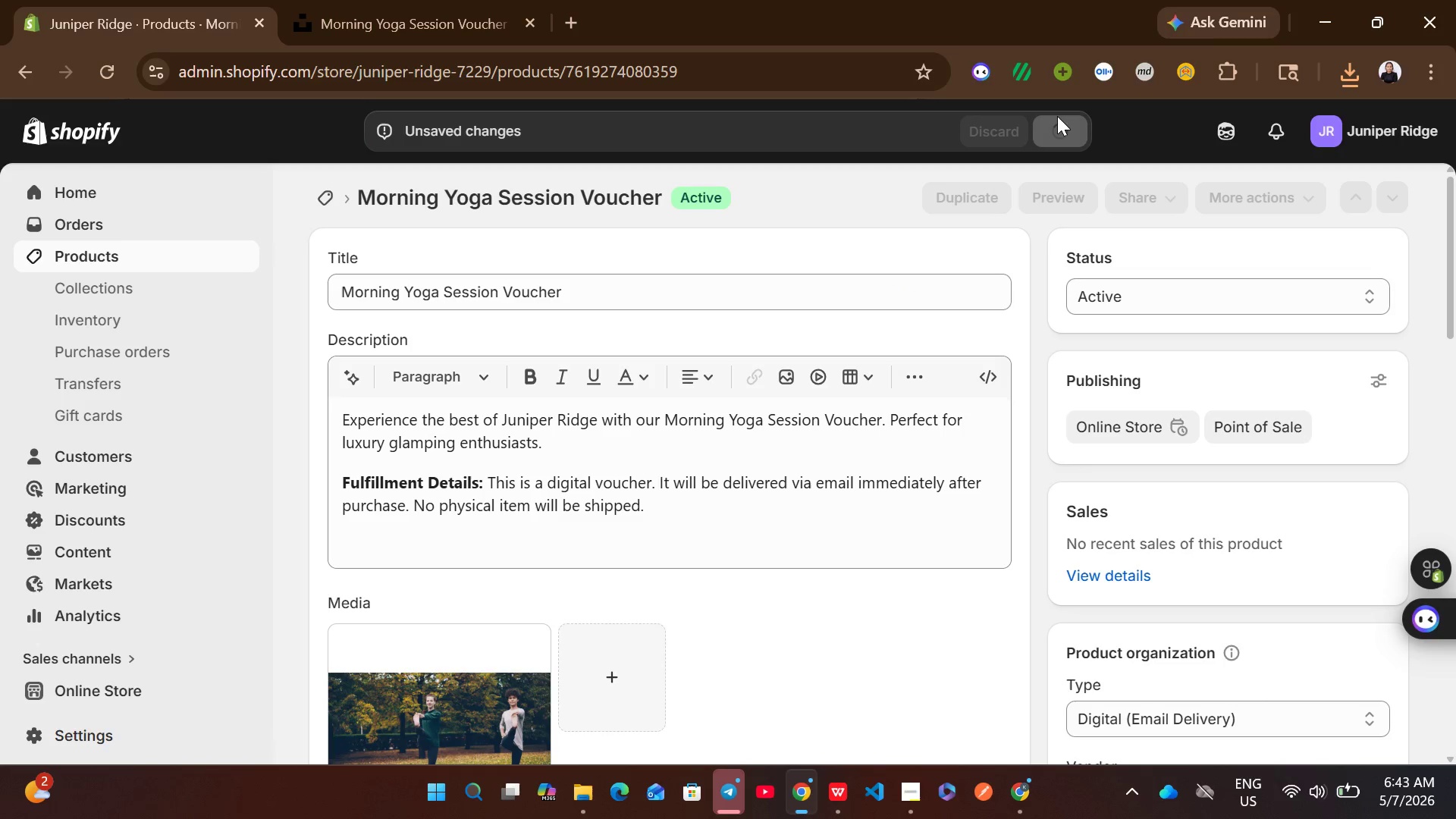 
left_click([330, 198])
 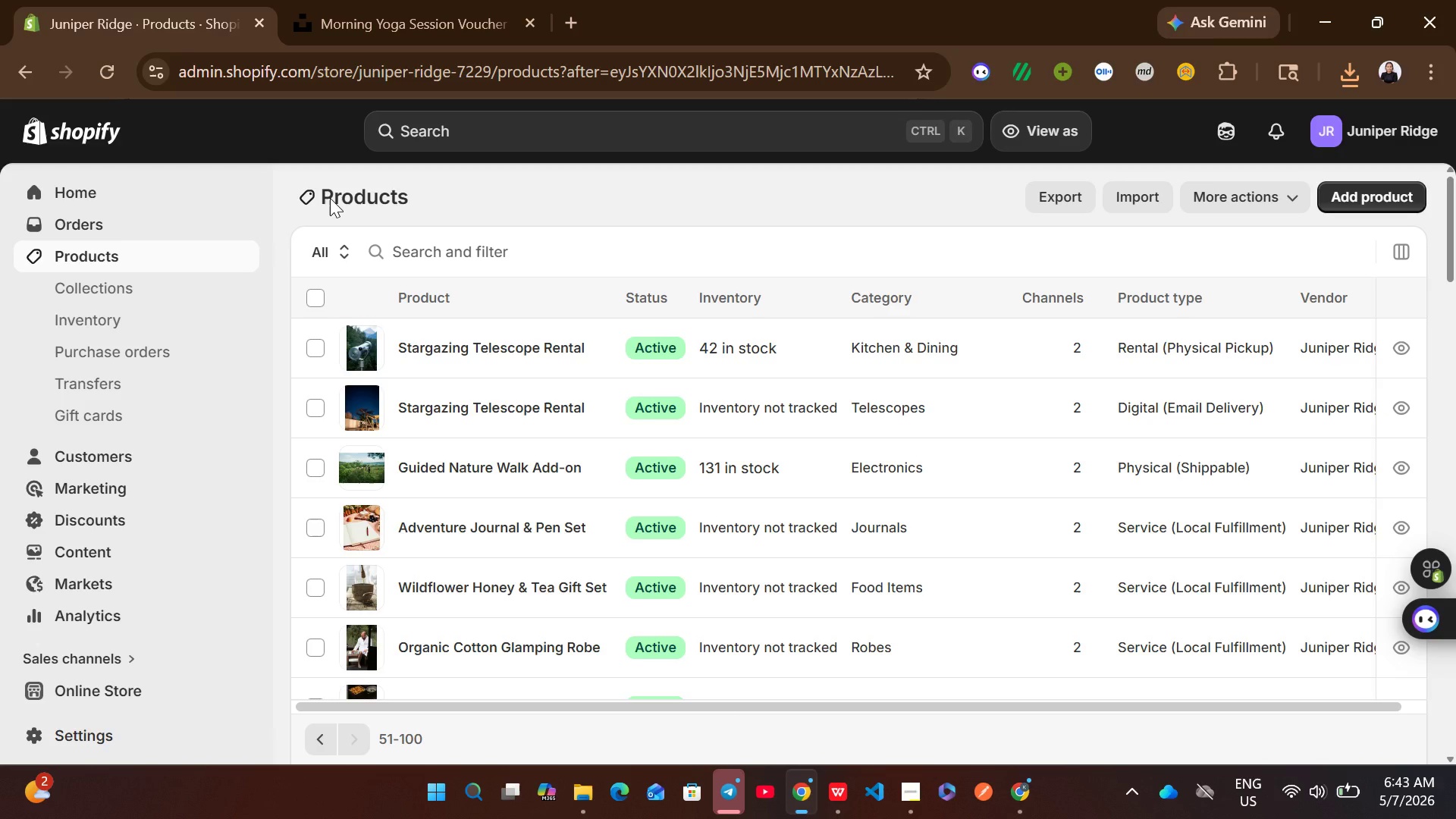 
wait(9.56)
 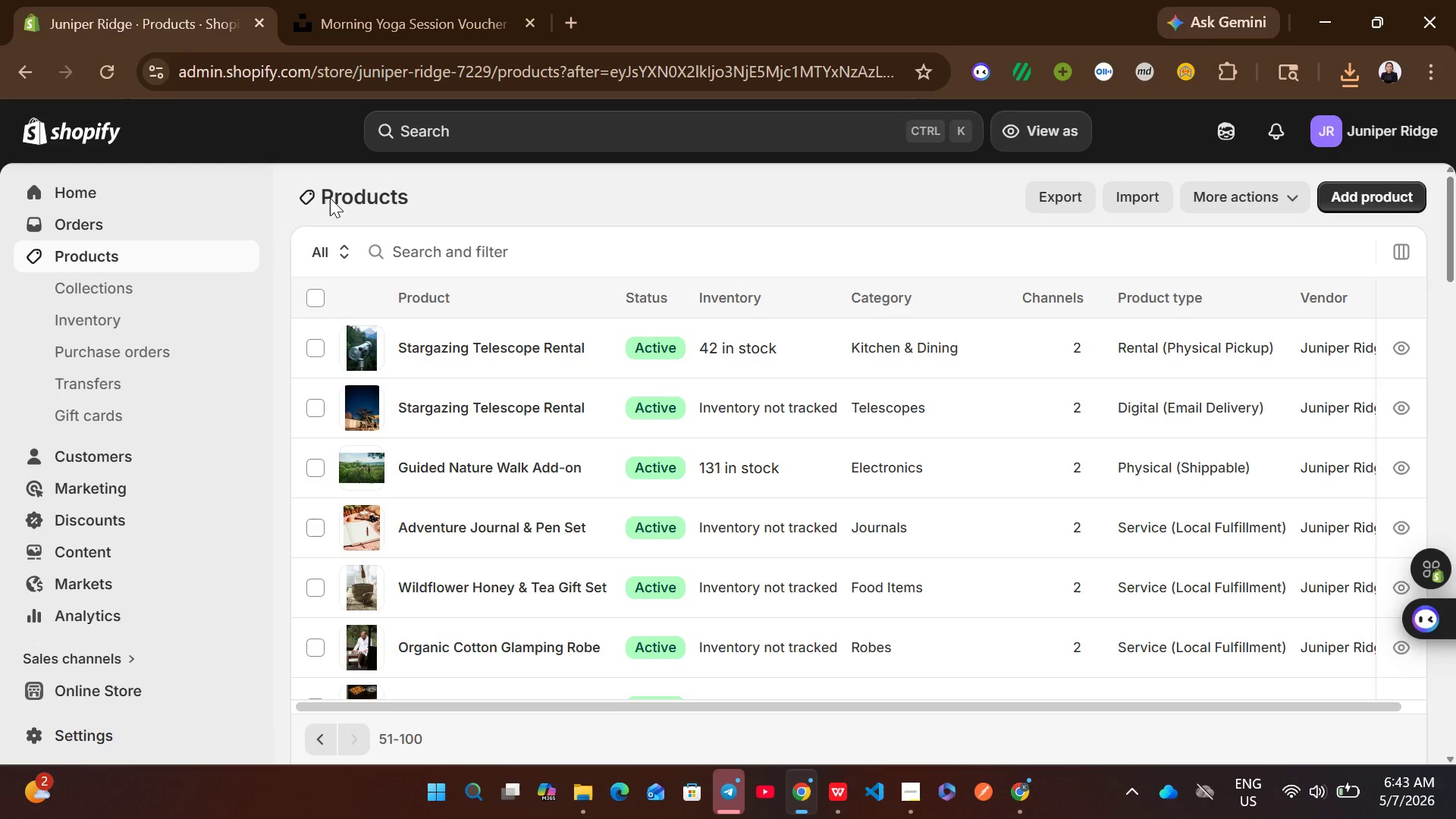 
left_click([780, 294])
 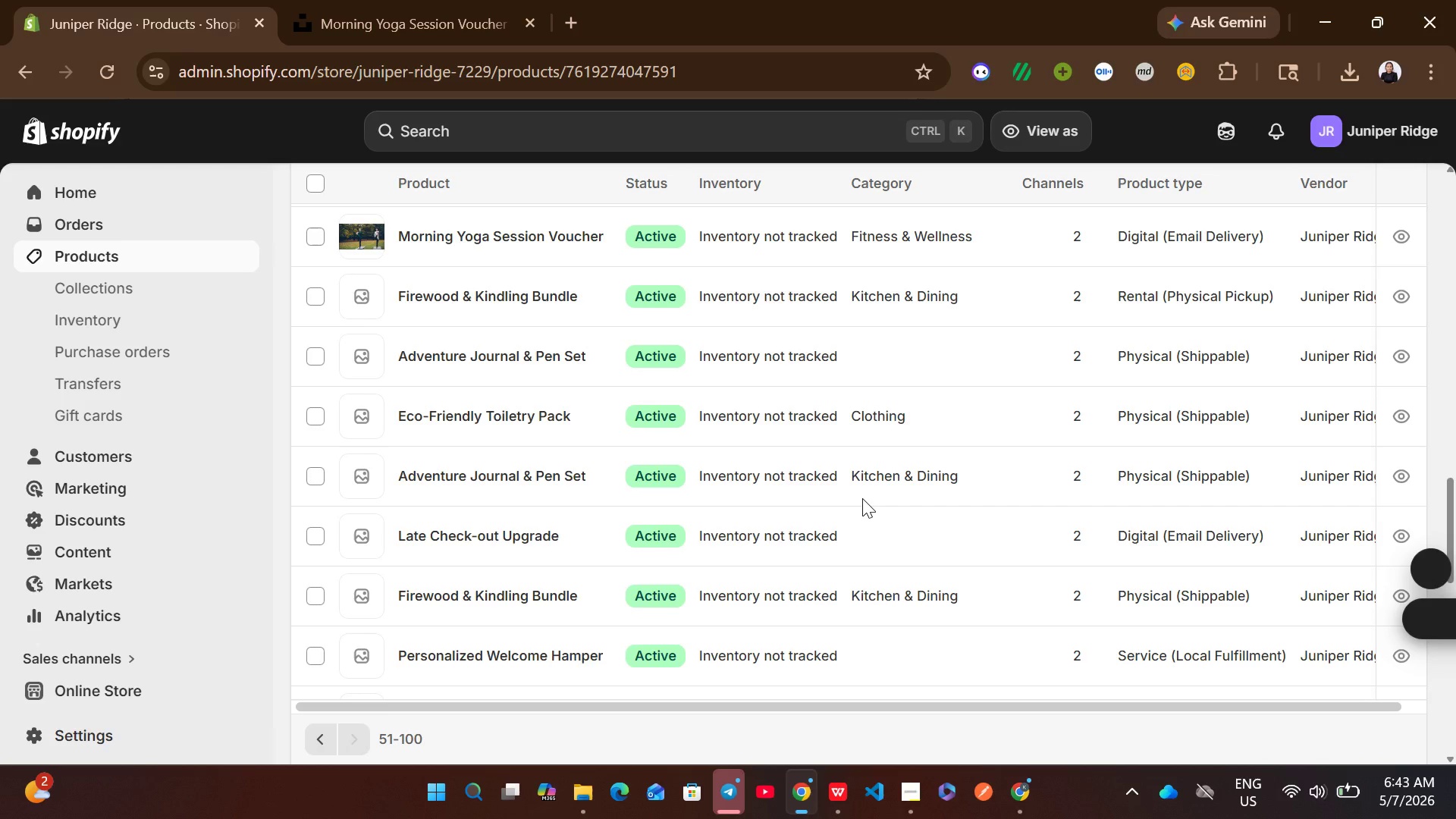 
wait(9.81)
 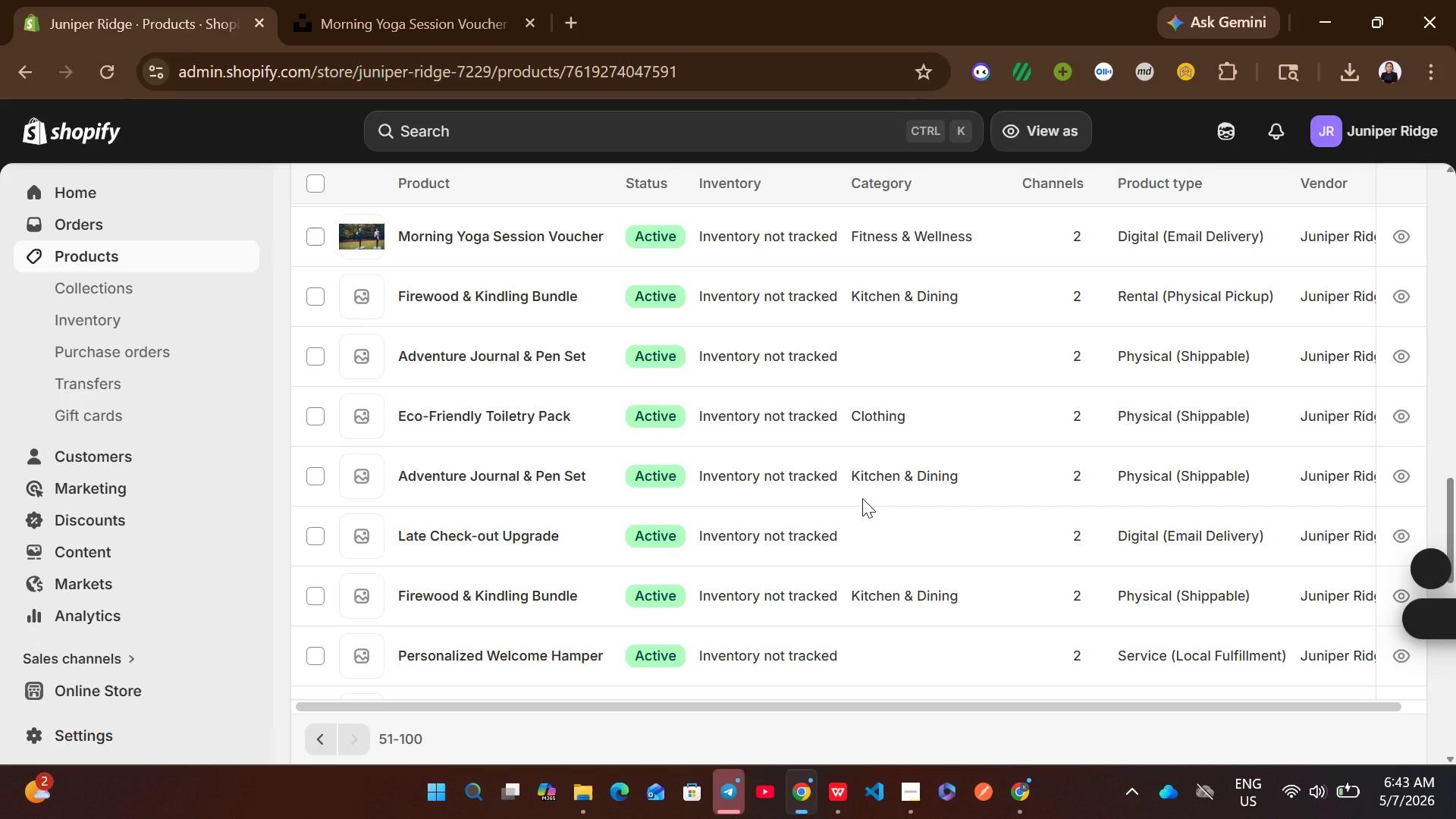 
left_click([862, 498])
 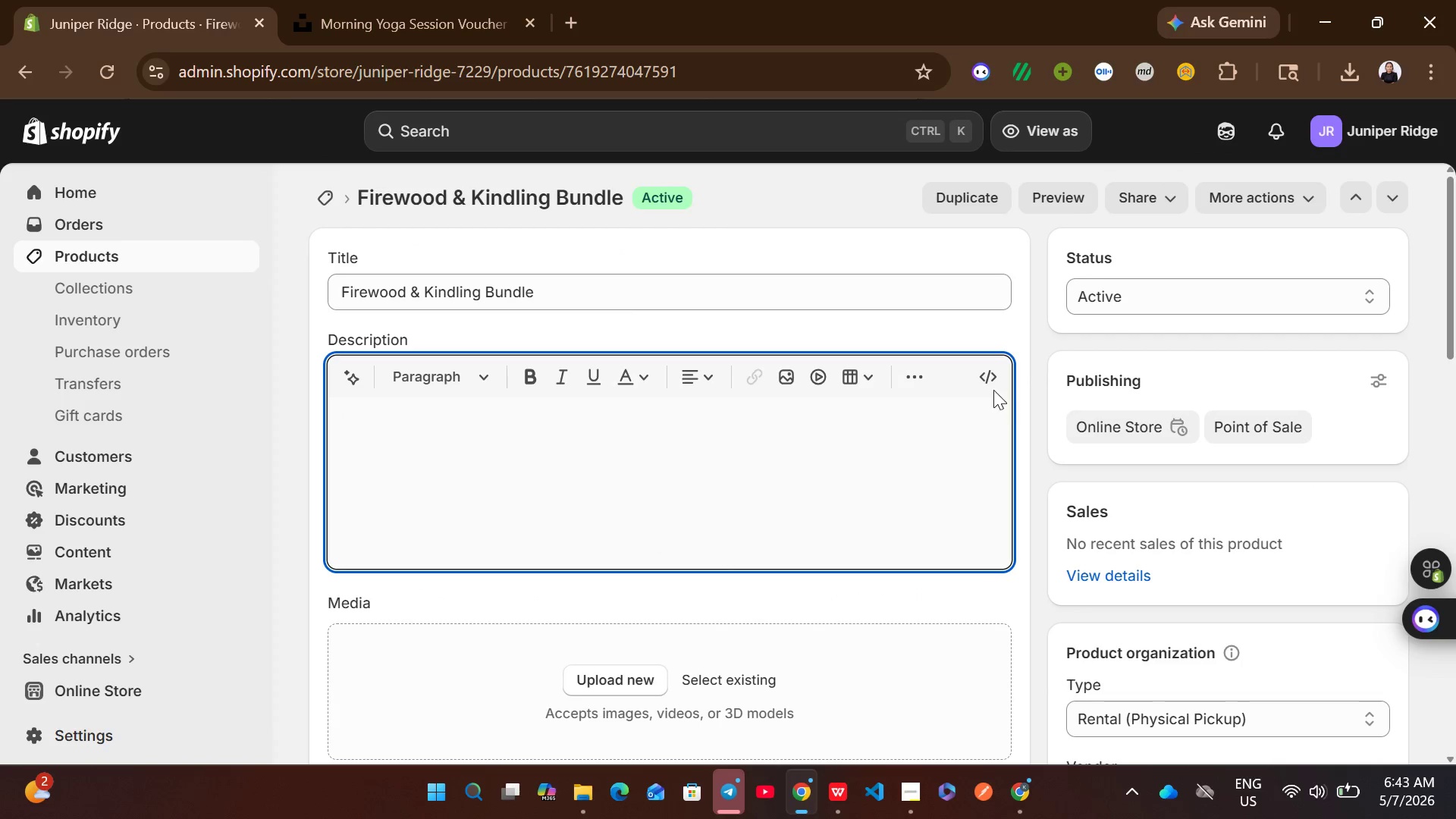 
left_click([990, 390])
 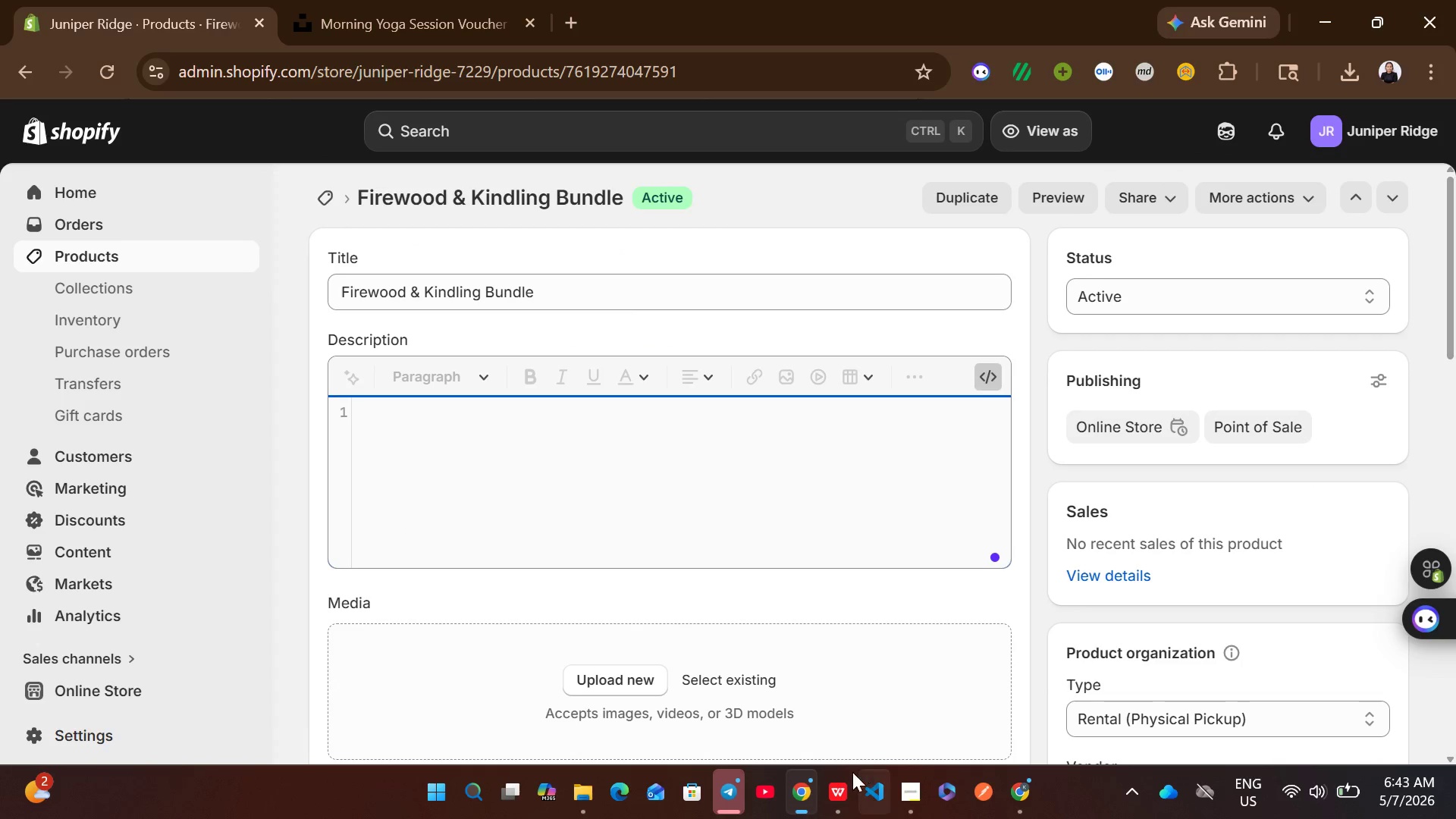 
left_click([839, 790])
 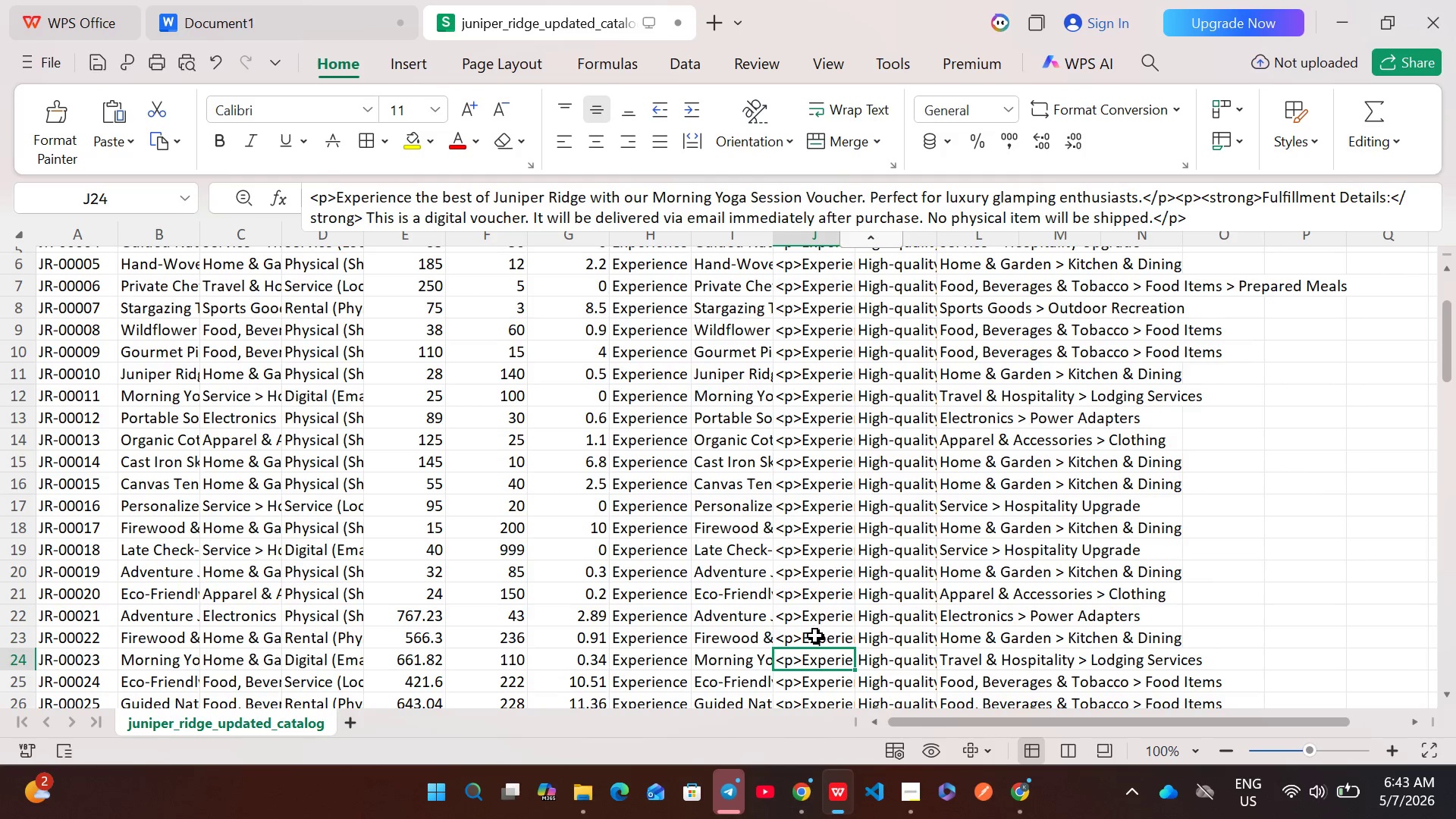 
double_click([814, 635])
 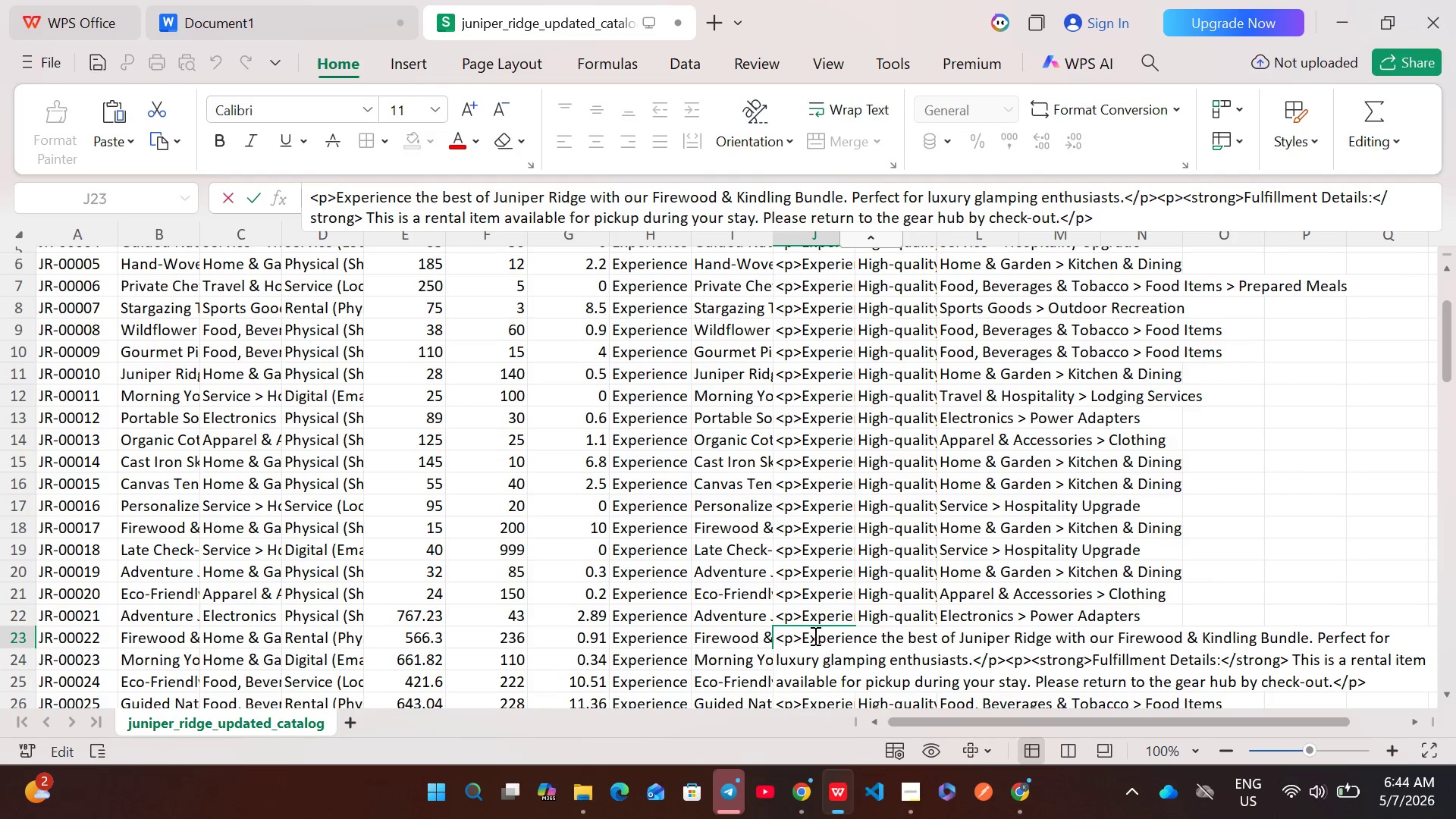 
key(Control+A)
 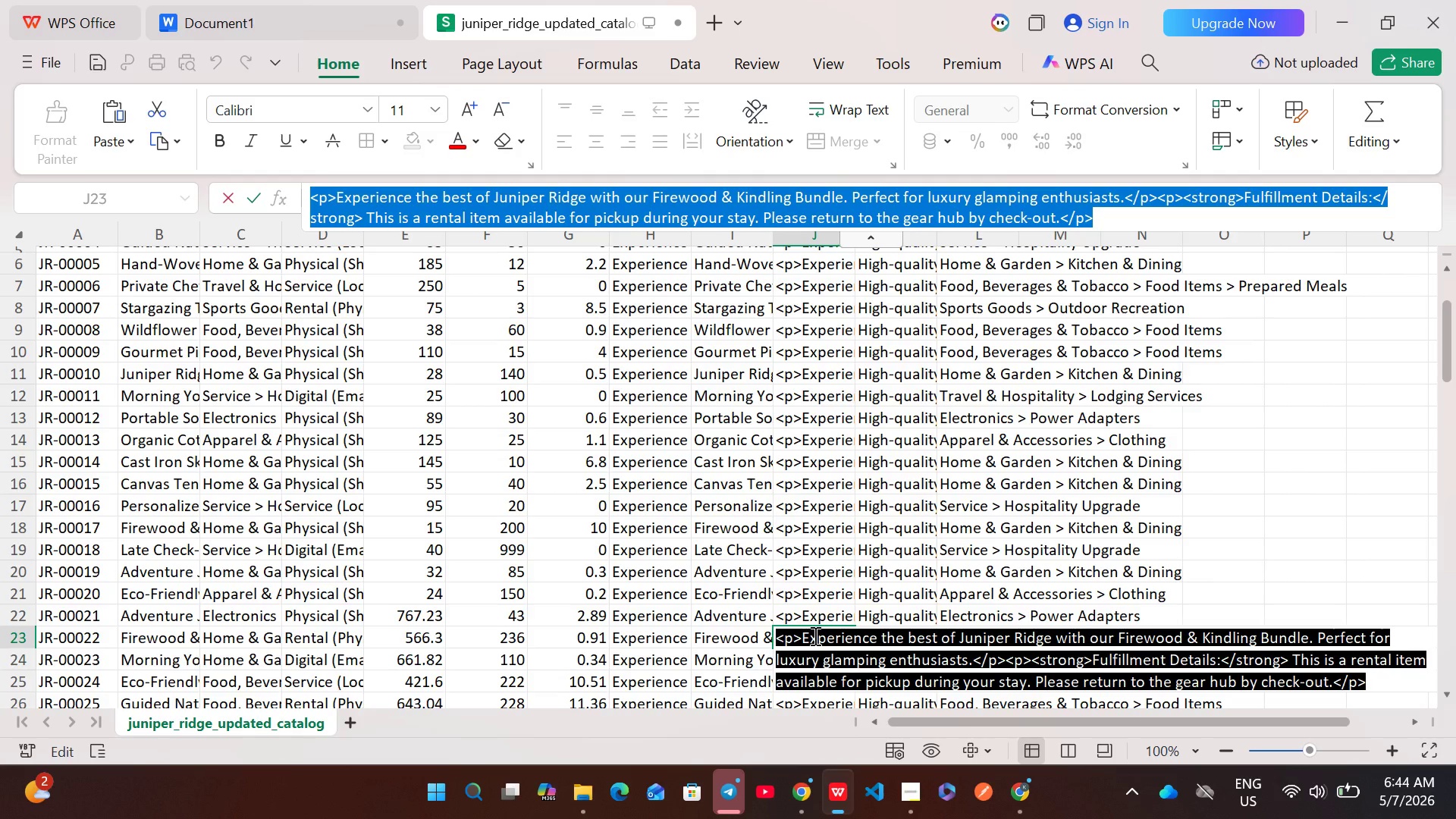 
key(Control+C)
 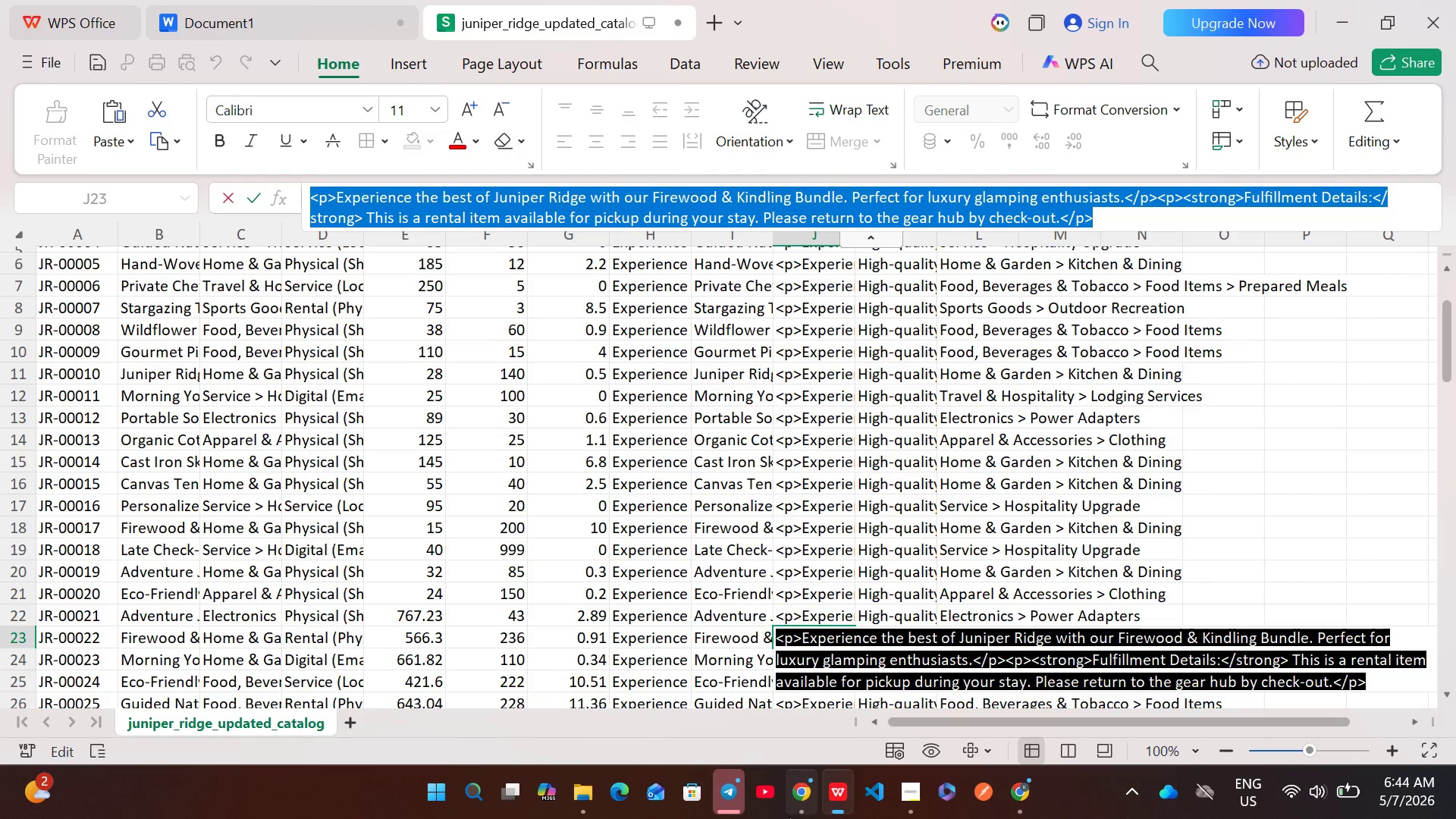 
left_click([799, 793])
 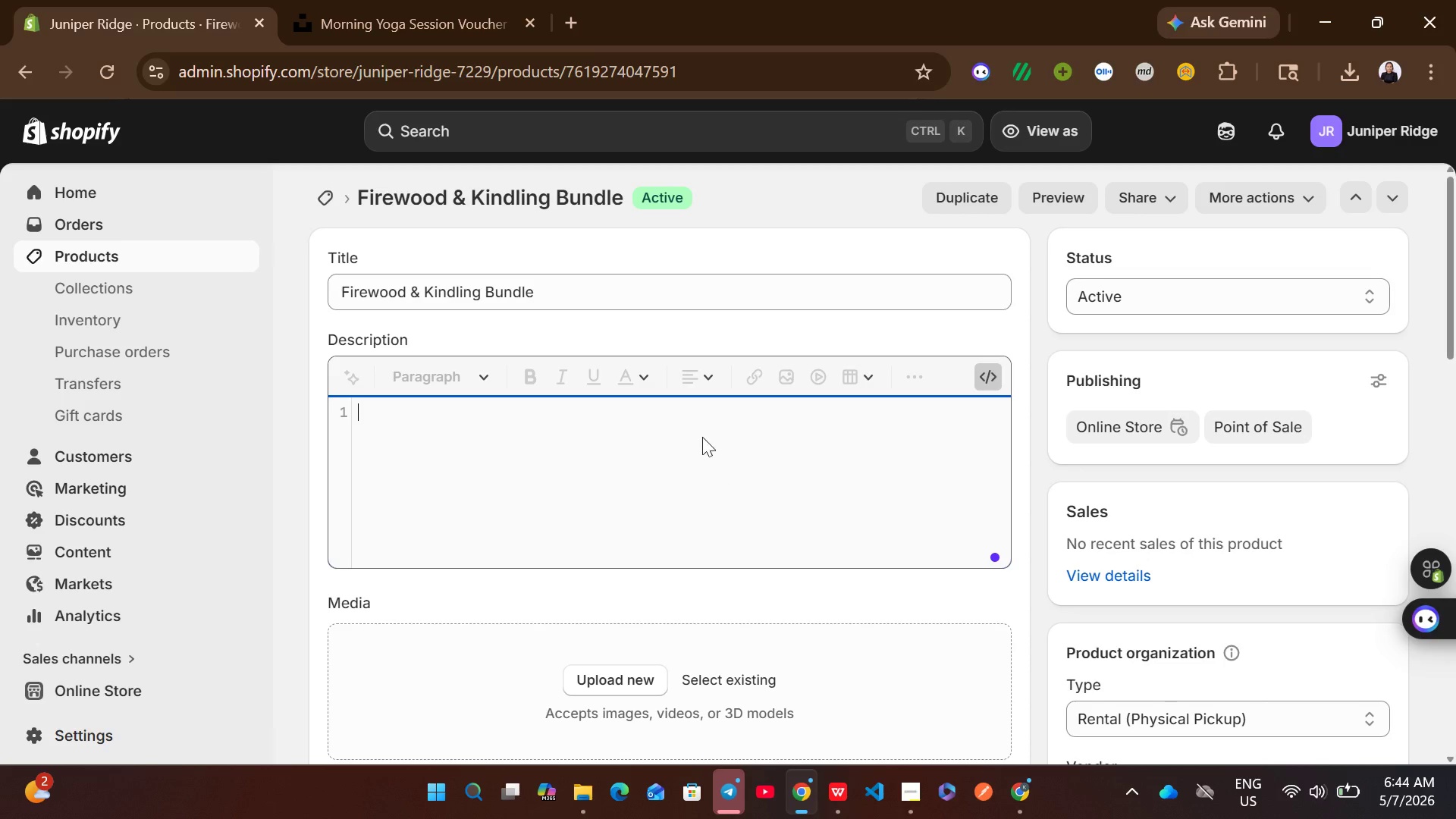 
left_click([700, 435])
 